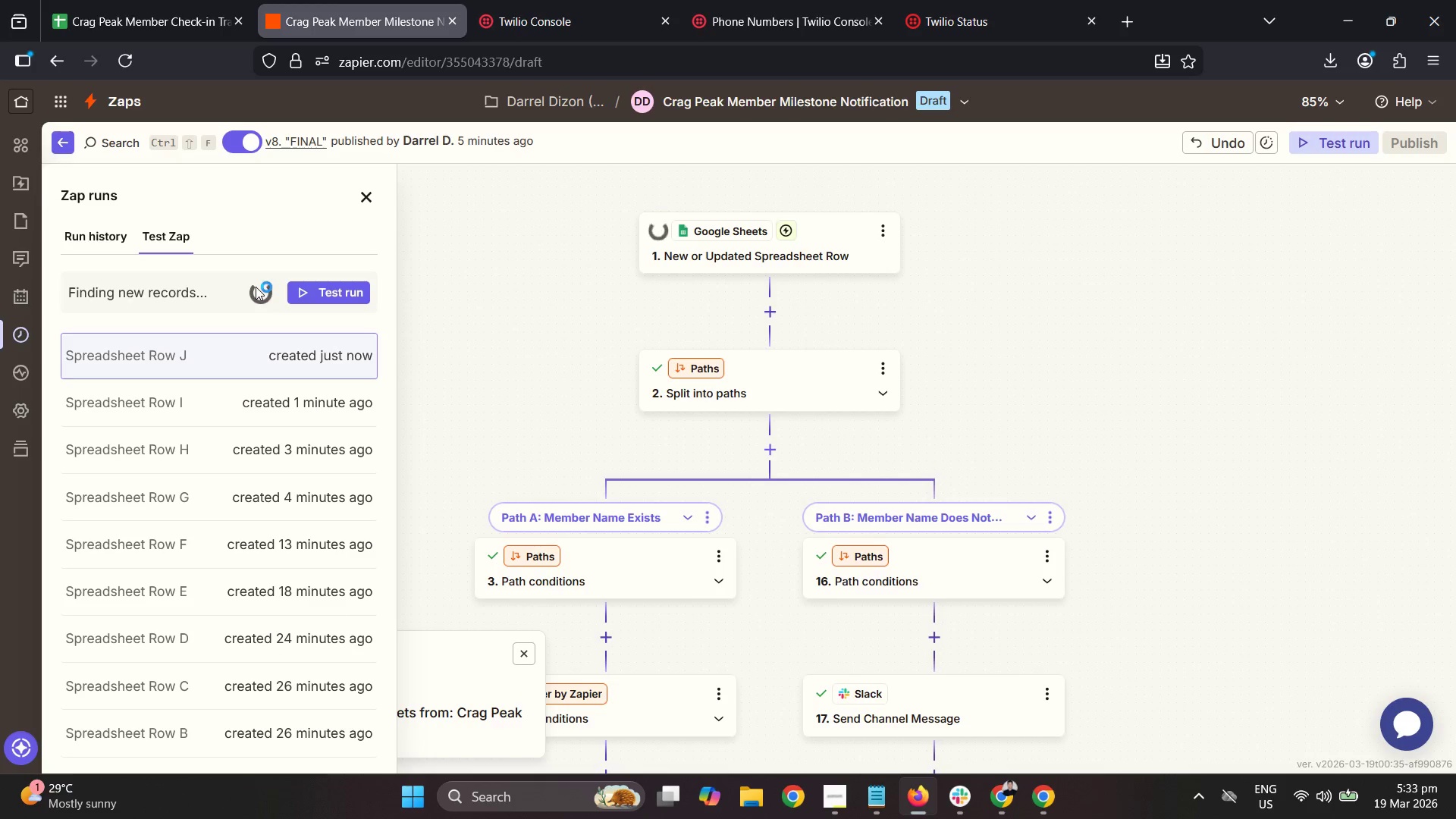 
wait(7.92)
 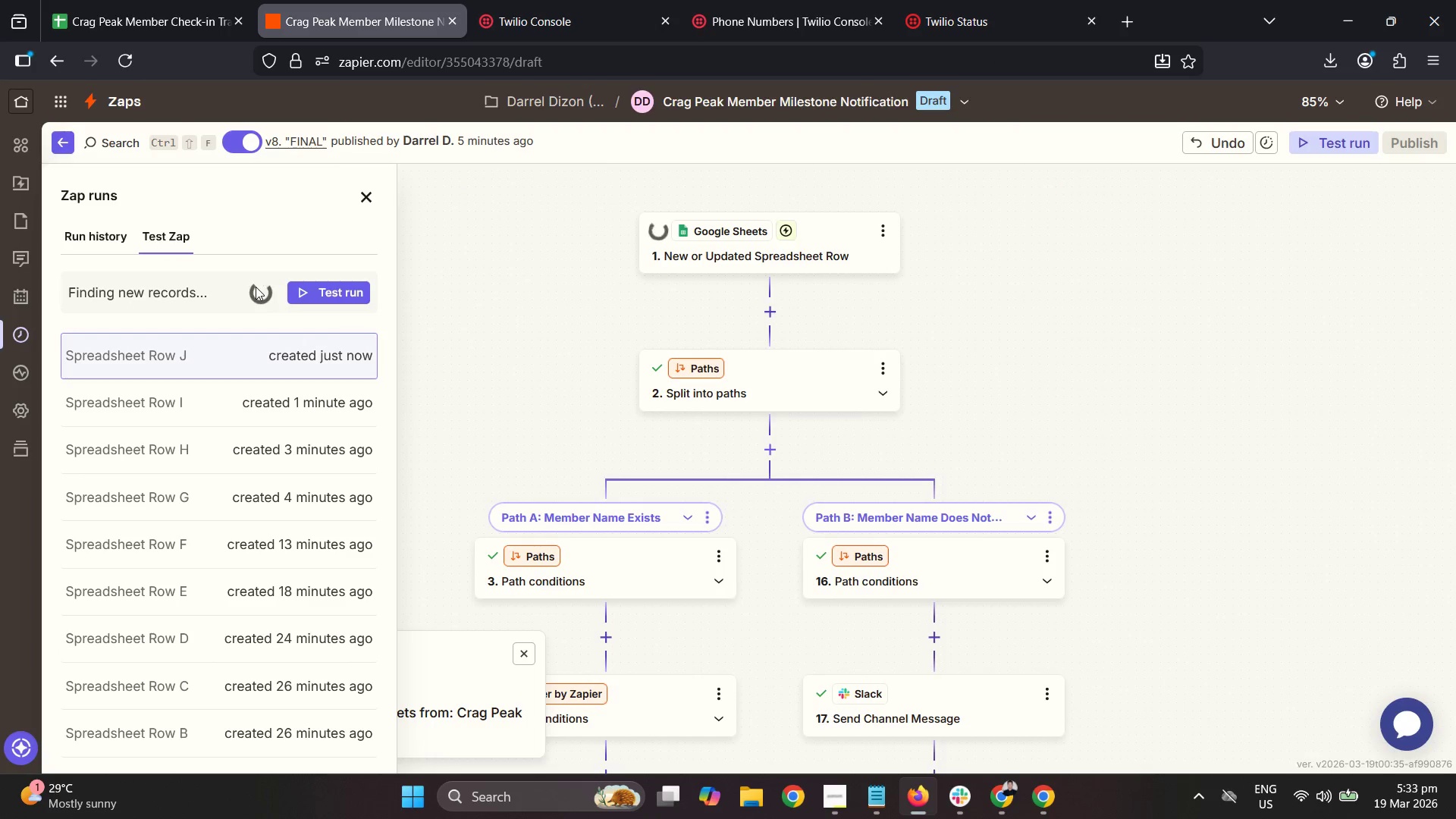 
left_click([225, 359])
 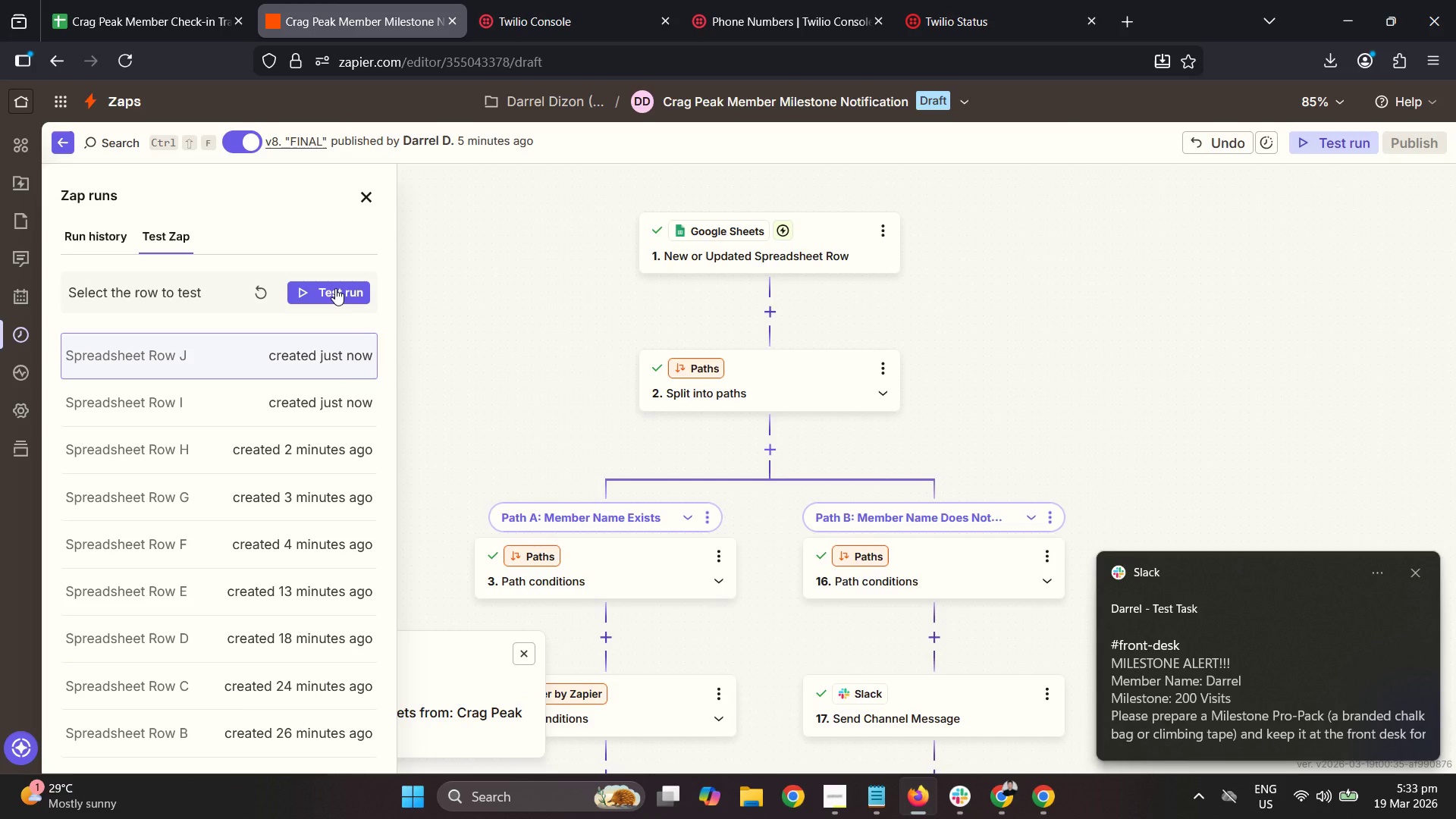 
left_click([335, 288])
 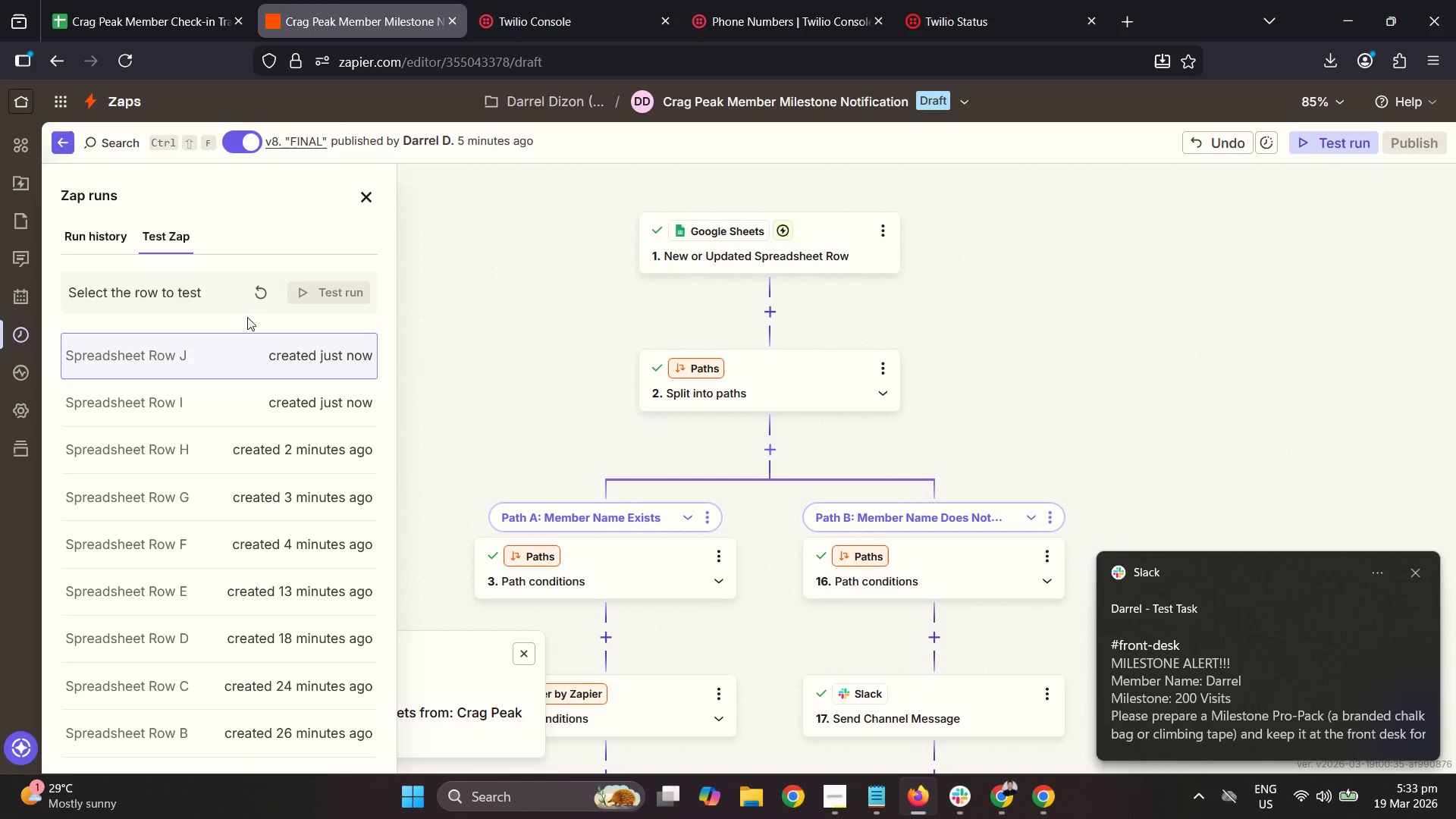 
mouse_move([86, 240])
 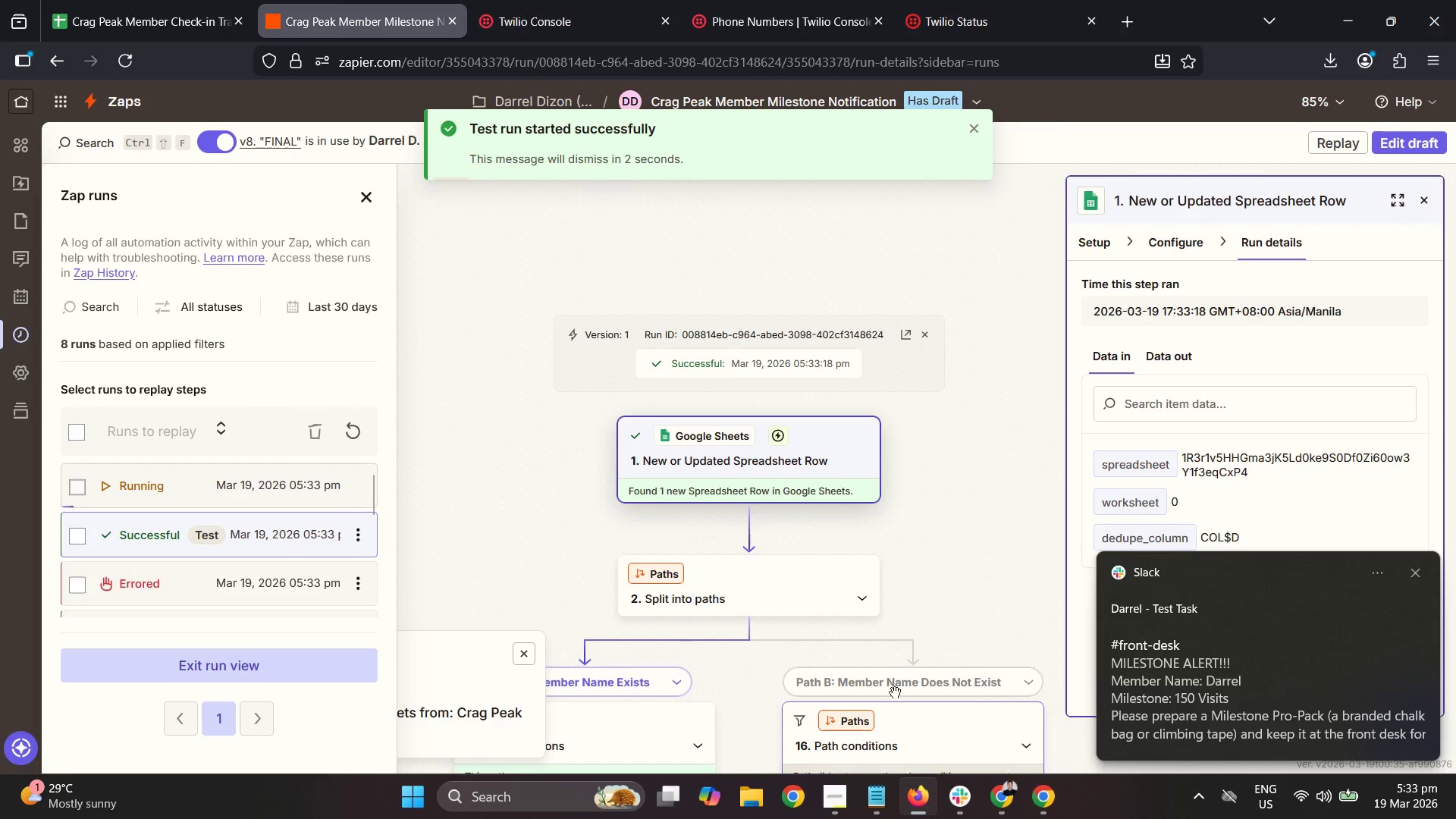 
wait(12.32)
 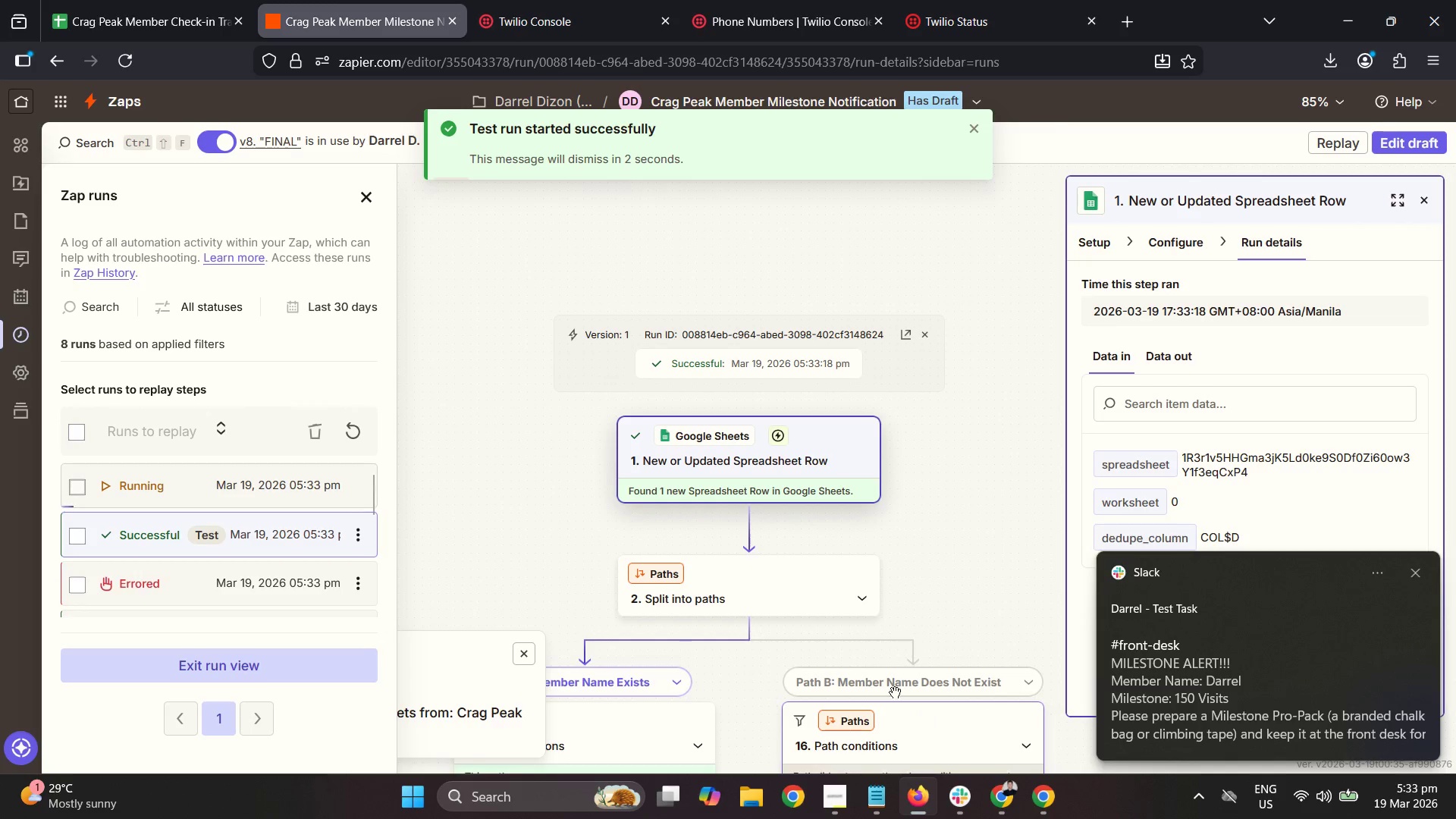 
scroll: coordinate [248, 566], scroll_direction: down, amount: 3.0
 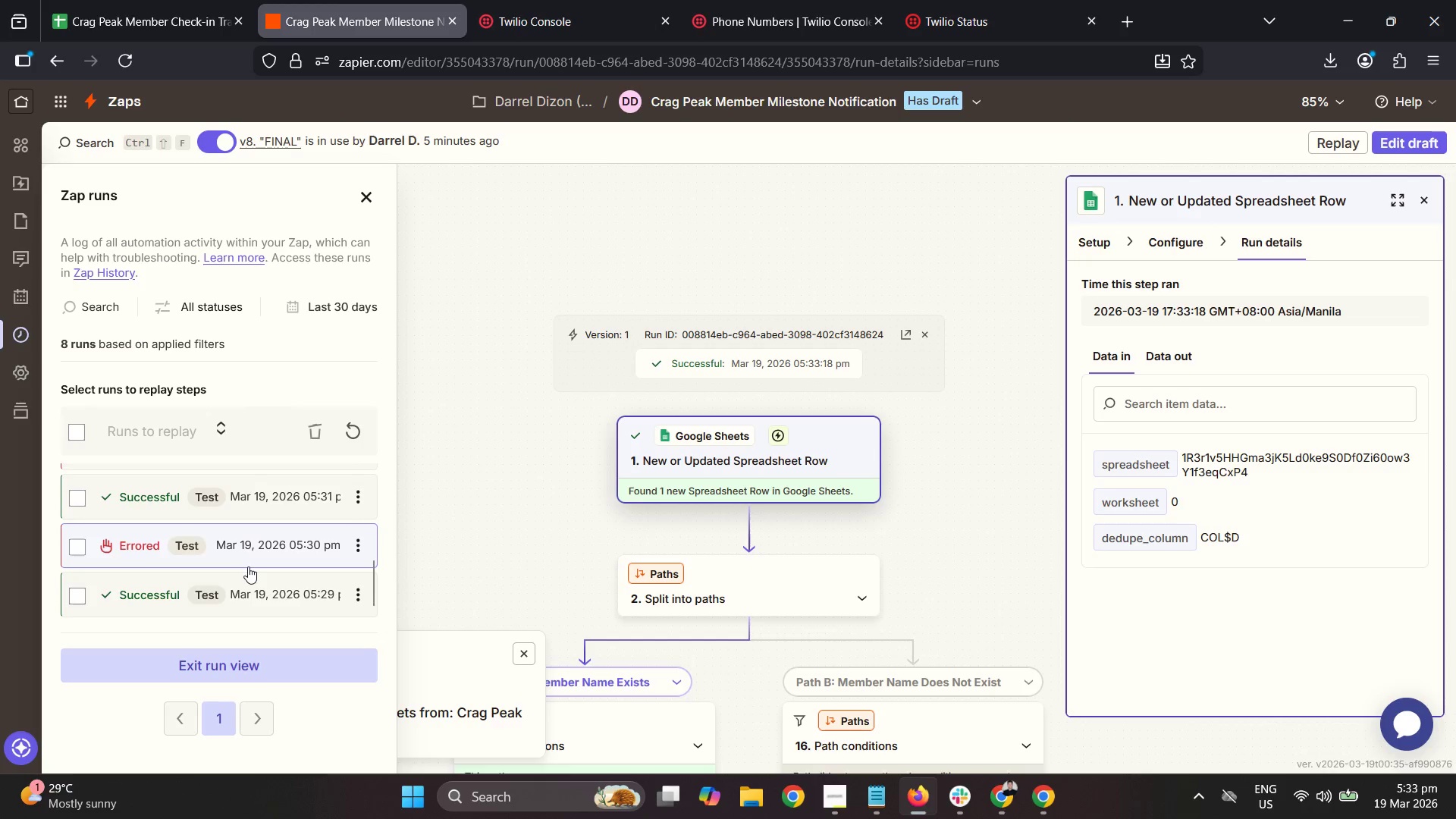 
scroll: coordinate [239, 562], scroll_direction: up, amount: 1.0
 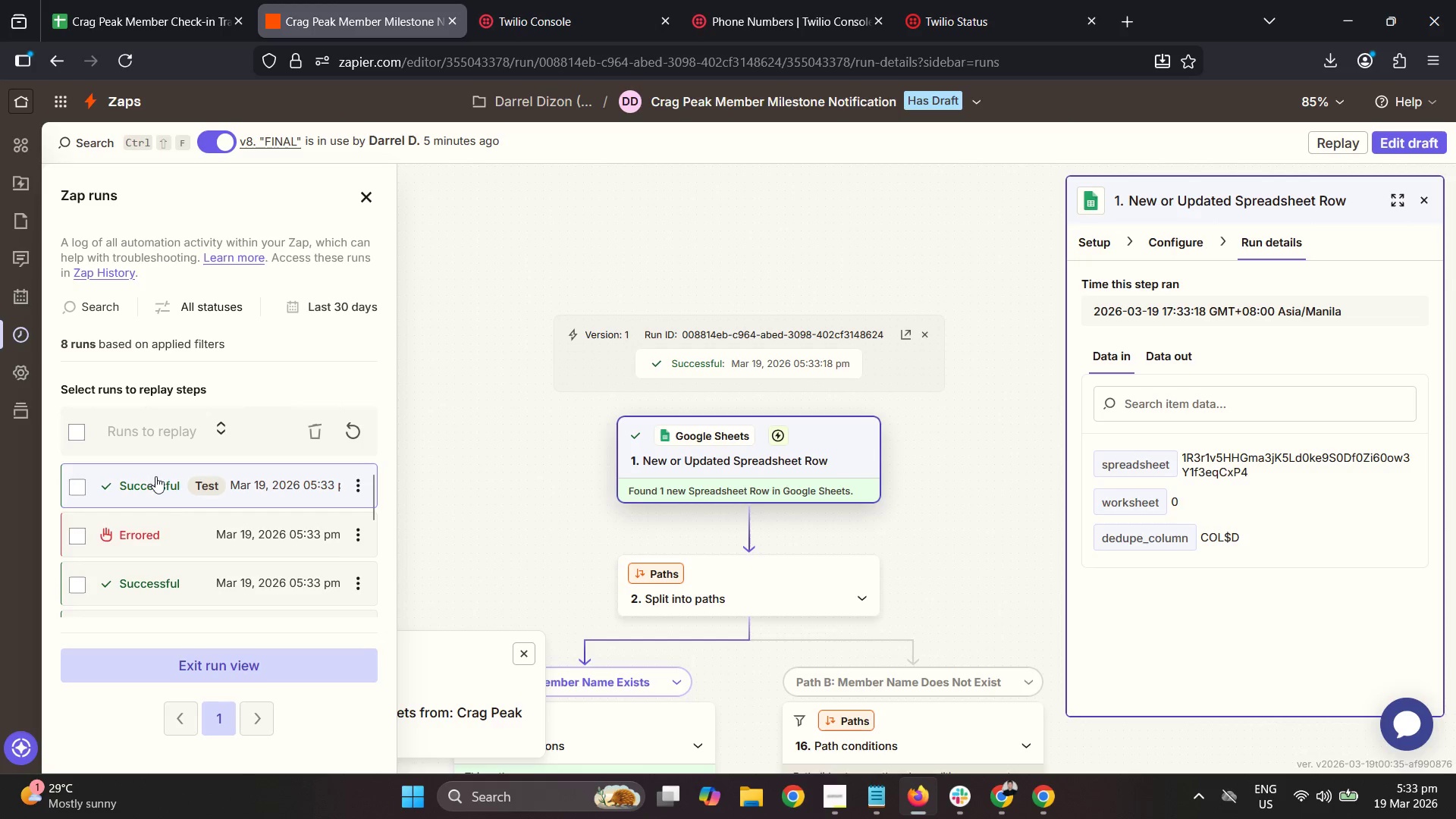 
left_click([161, 495])
 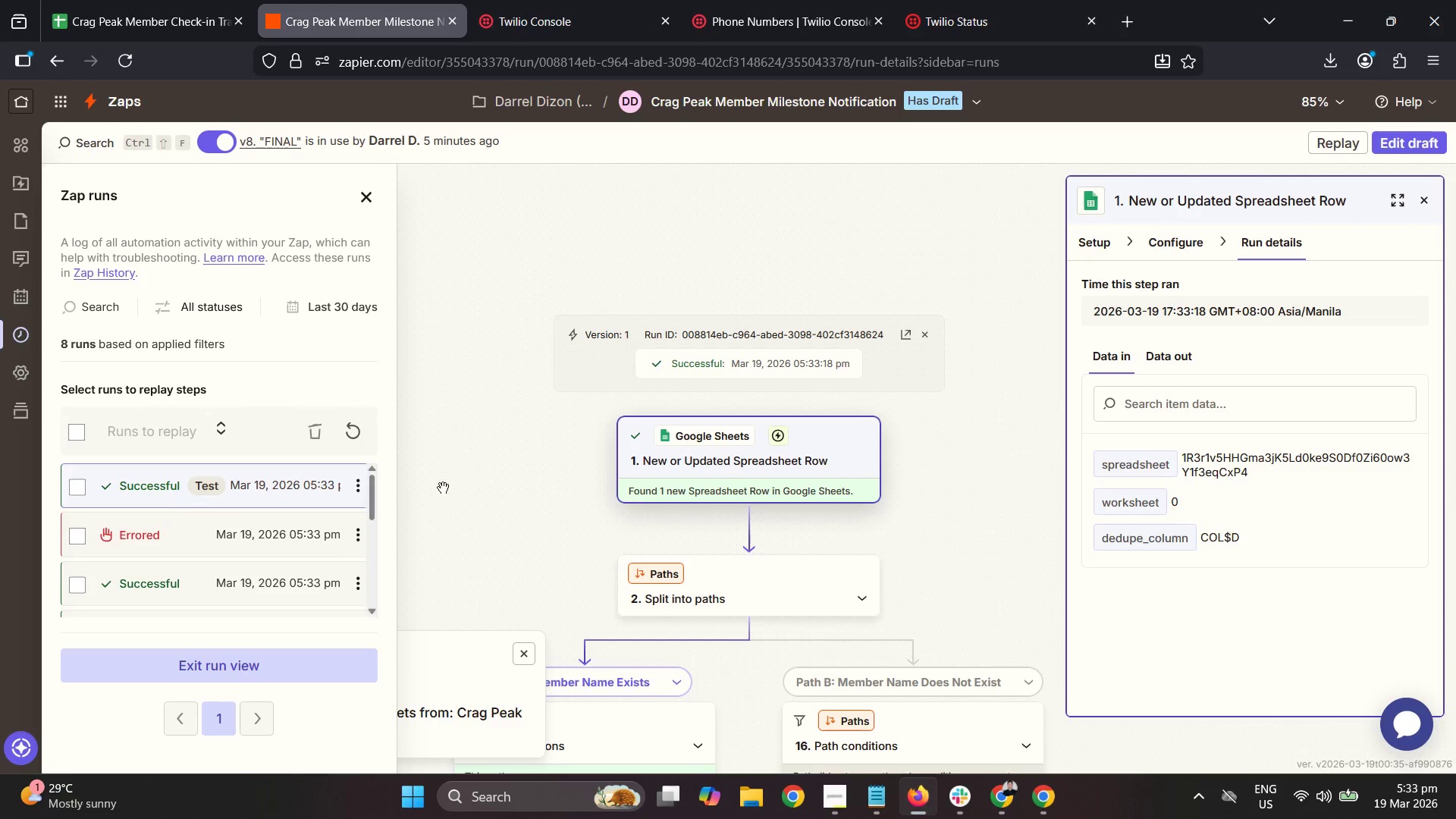 
left_click_drag(start_coordinate=[502, 497], to_coordinate=[544, 246])
 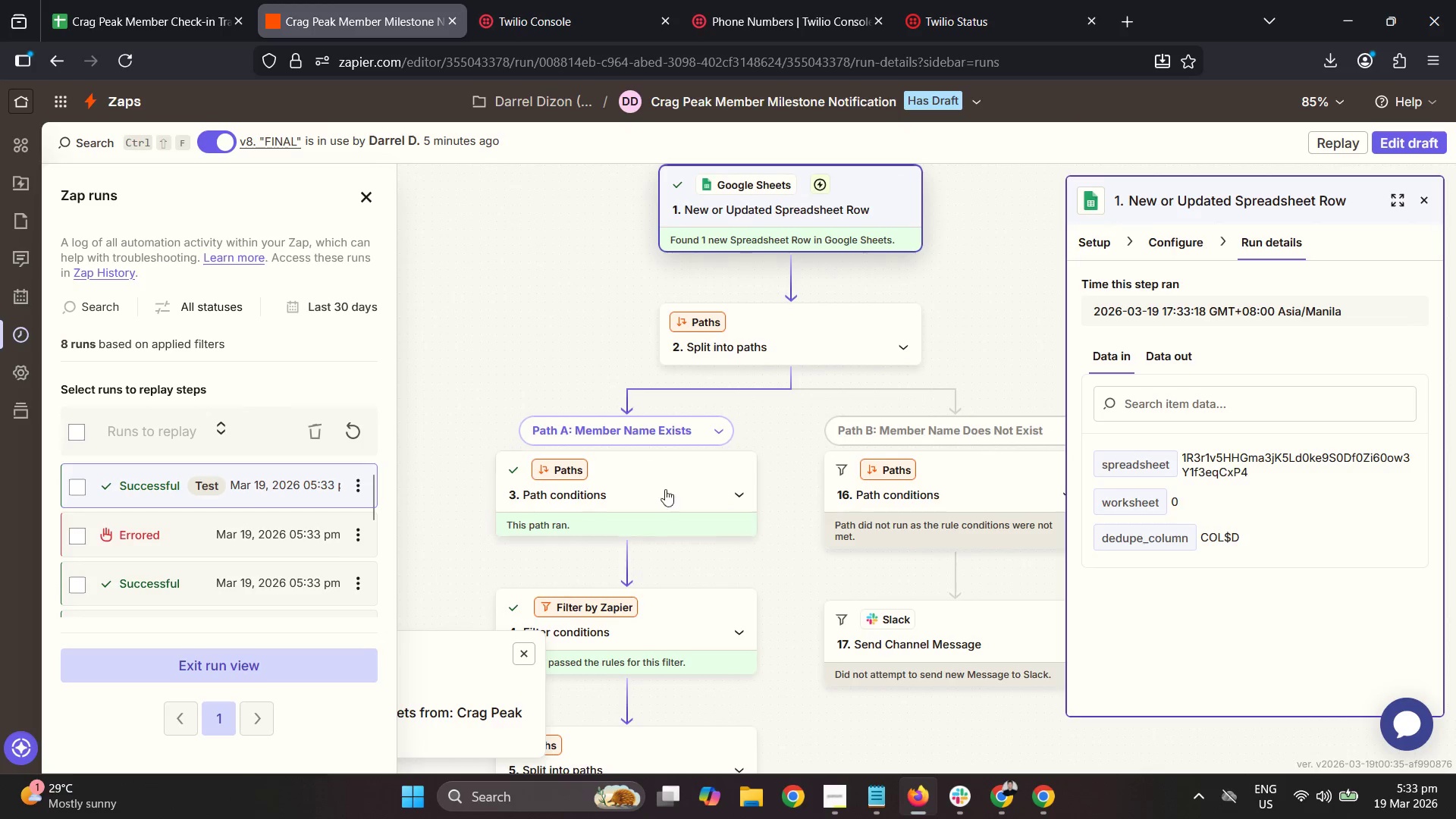 
left_click_drag(start_coordinate=[780, 601], to_coordinate=[924, 244])
 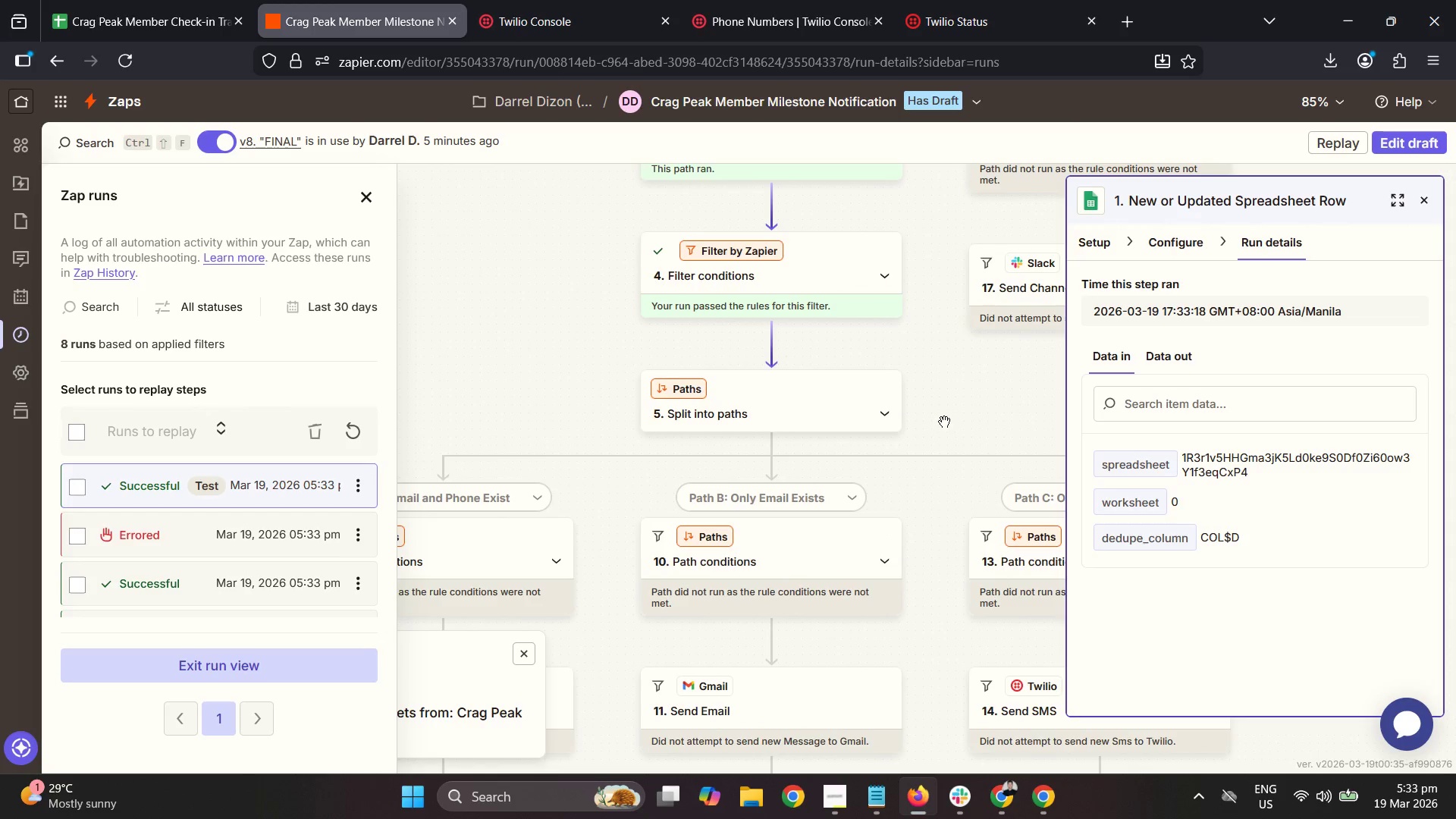 
left_click_drag(start_coordinate=[944, 422], to_coordinate=[711, 259])
 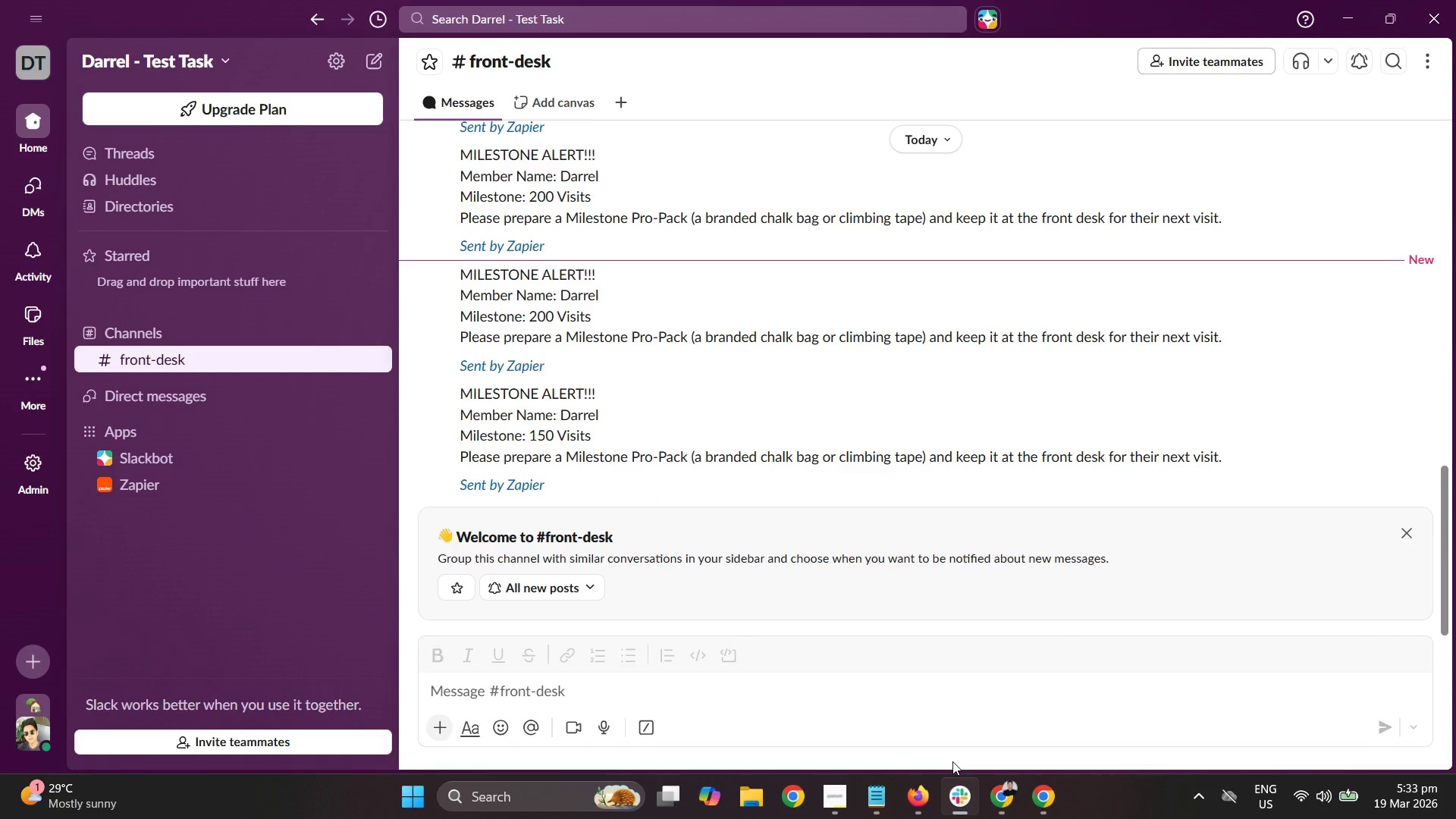 
scroll: coordinate [827, 434], scroll_direction: up, amount: 10.0
 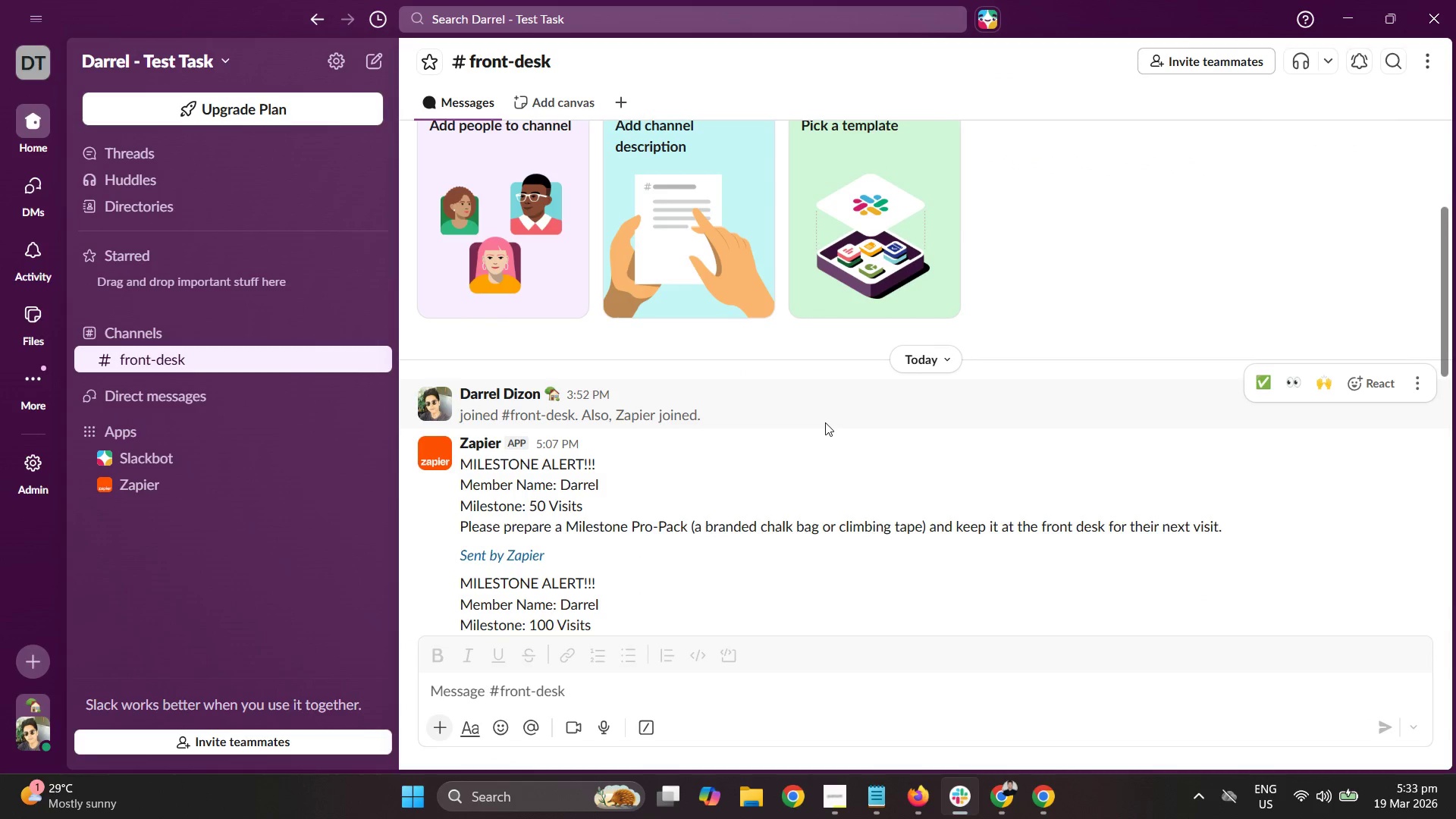 
scroll: coordinate [968, 460], scroll_direction: down, amount: 6.0
 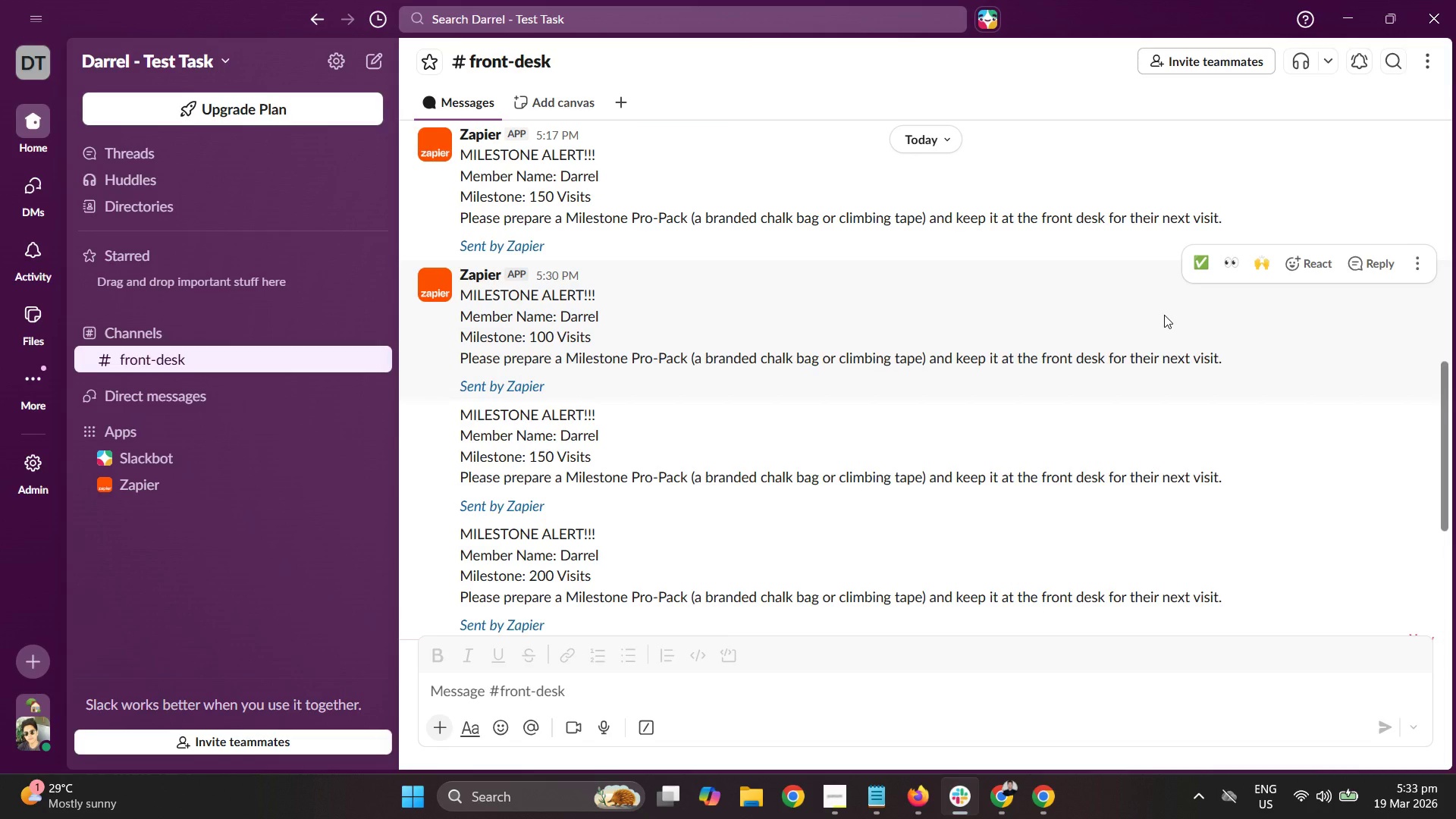 
wait(5.46)
 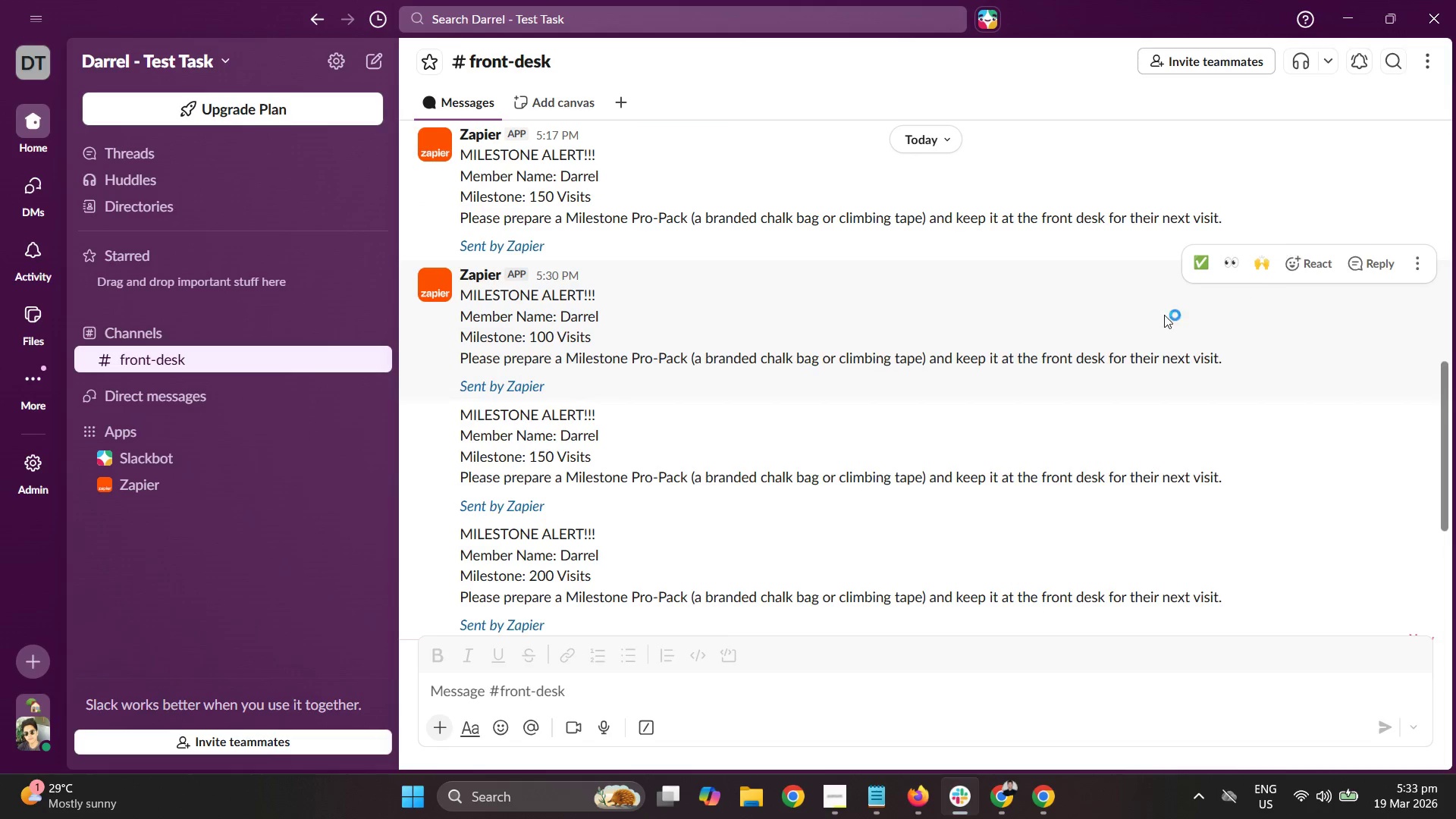 
scroll: coordinate [1164, 315], scroll_direction: down, amount: 4.0
 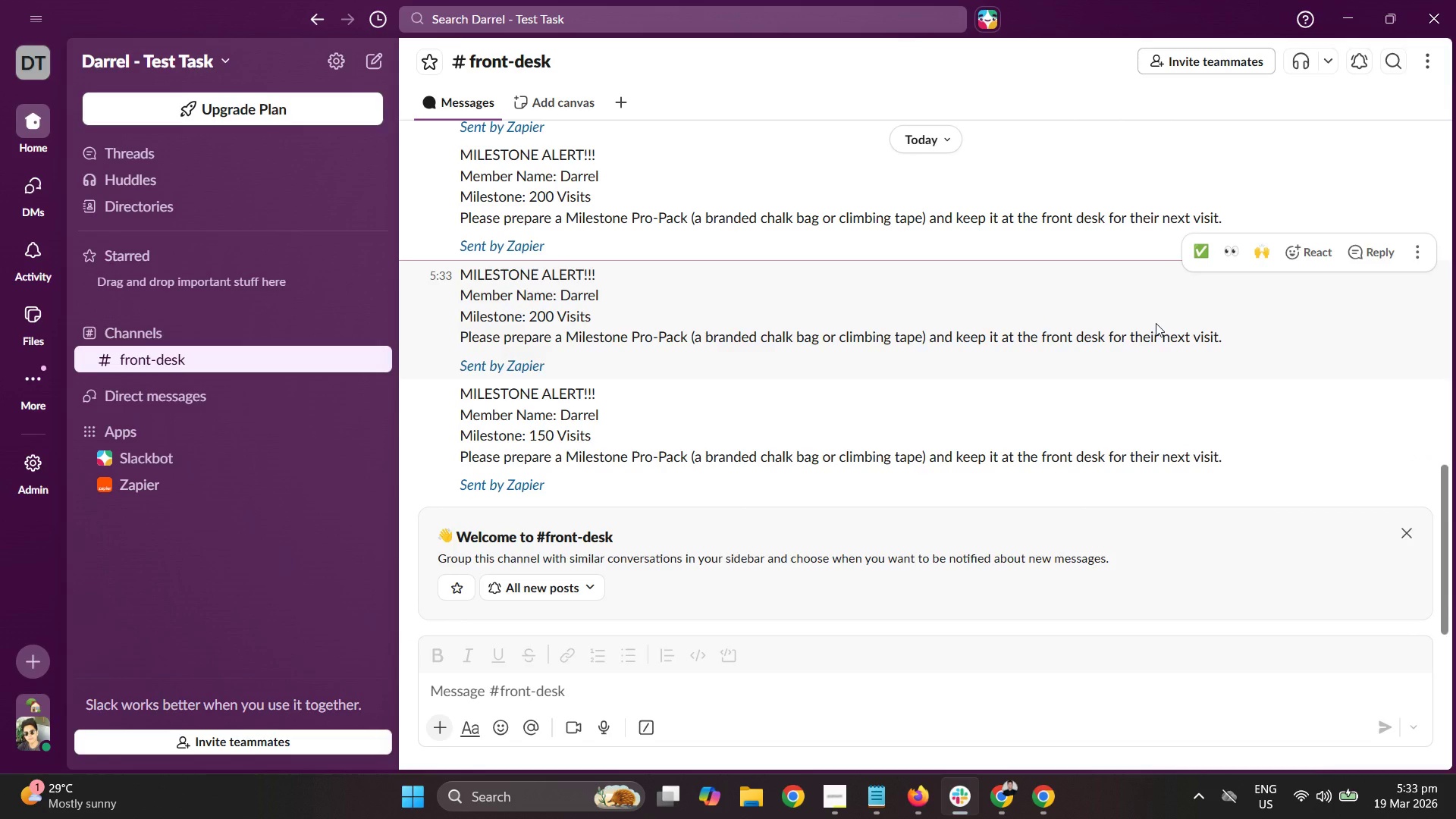 
scroll: coordinate [1156, 322], scroll_direction: up, amount: 1.0
 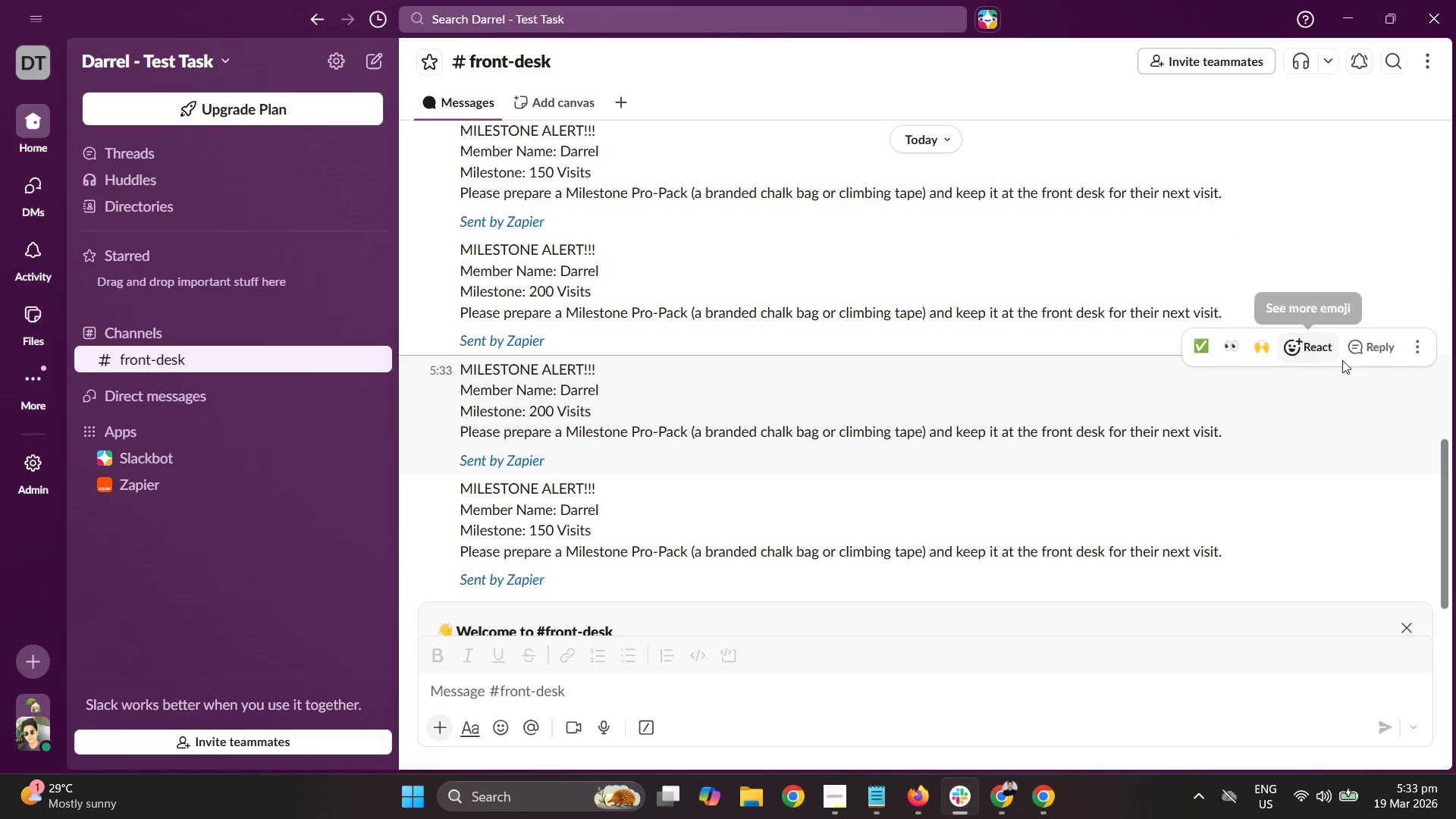 
left_click([1425, 348])
 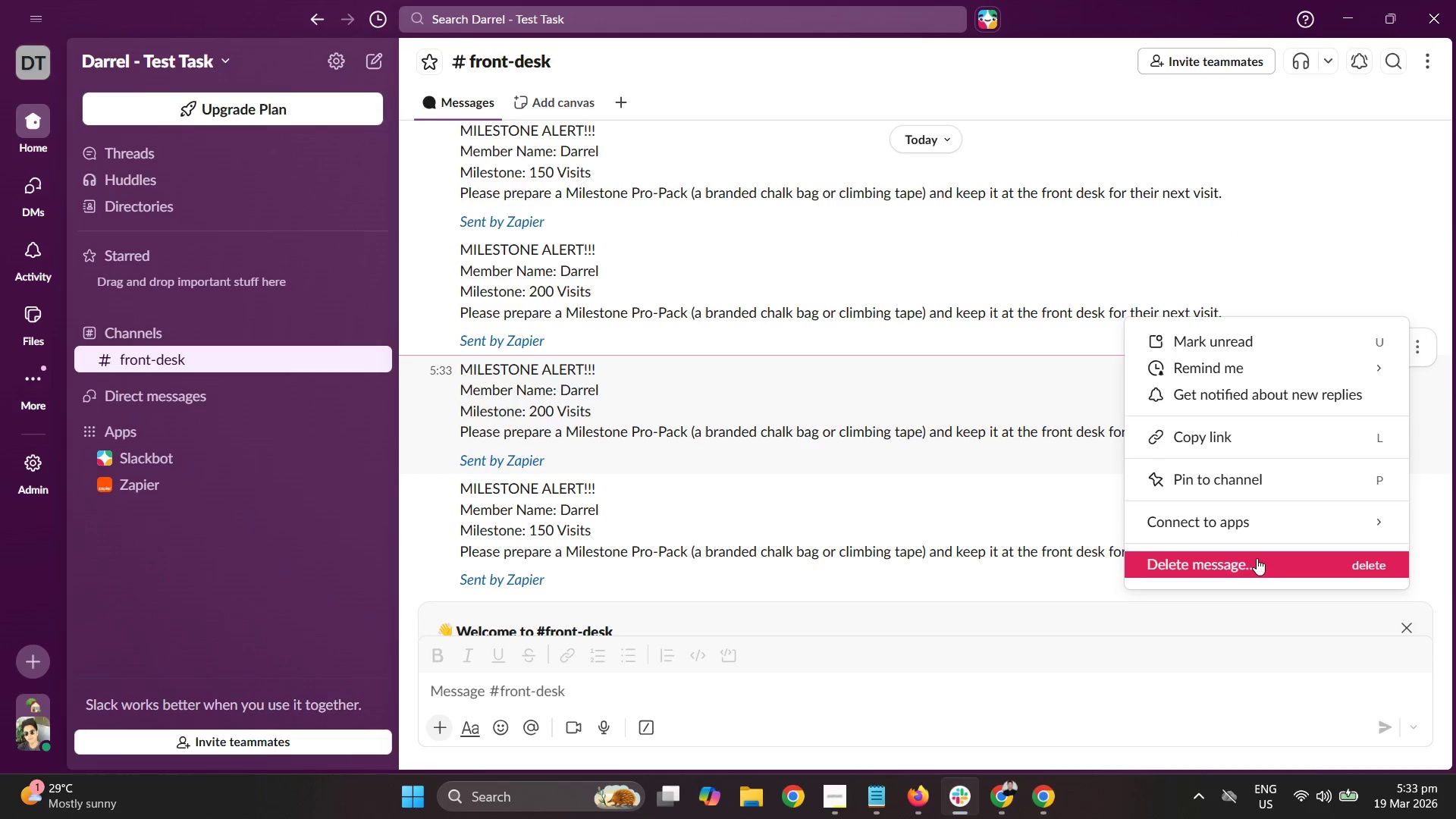 
left_click([1254, 570])
 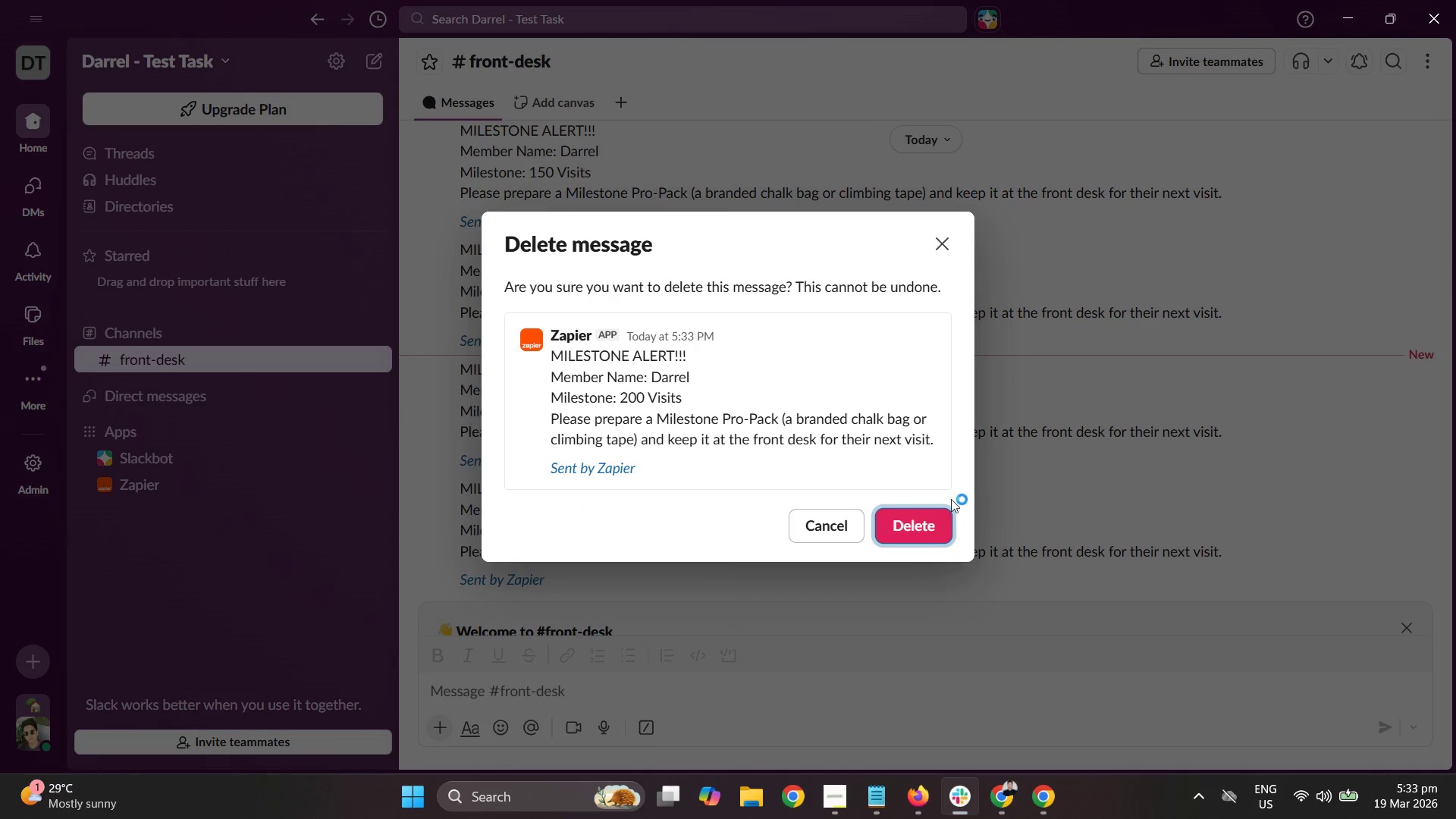 
left_click([924, 525])
 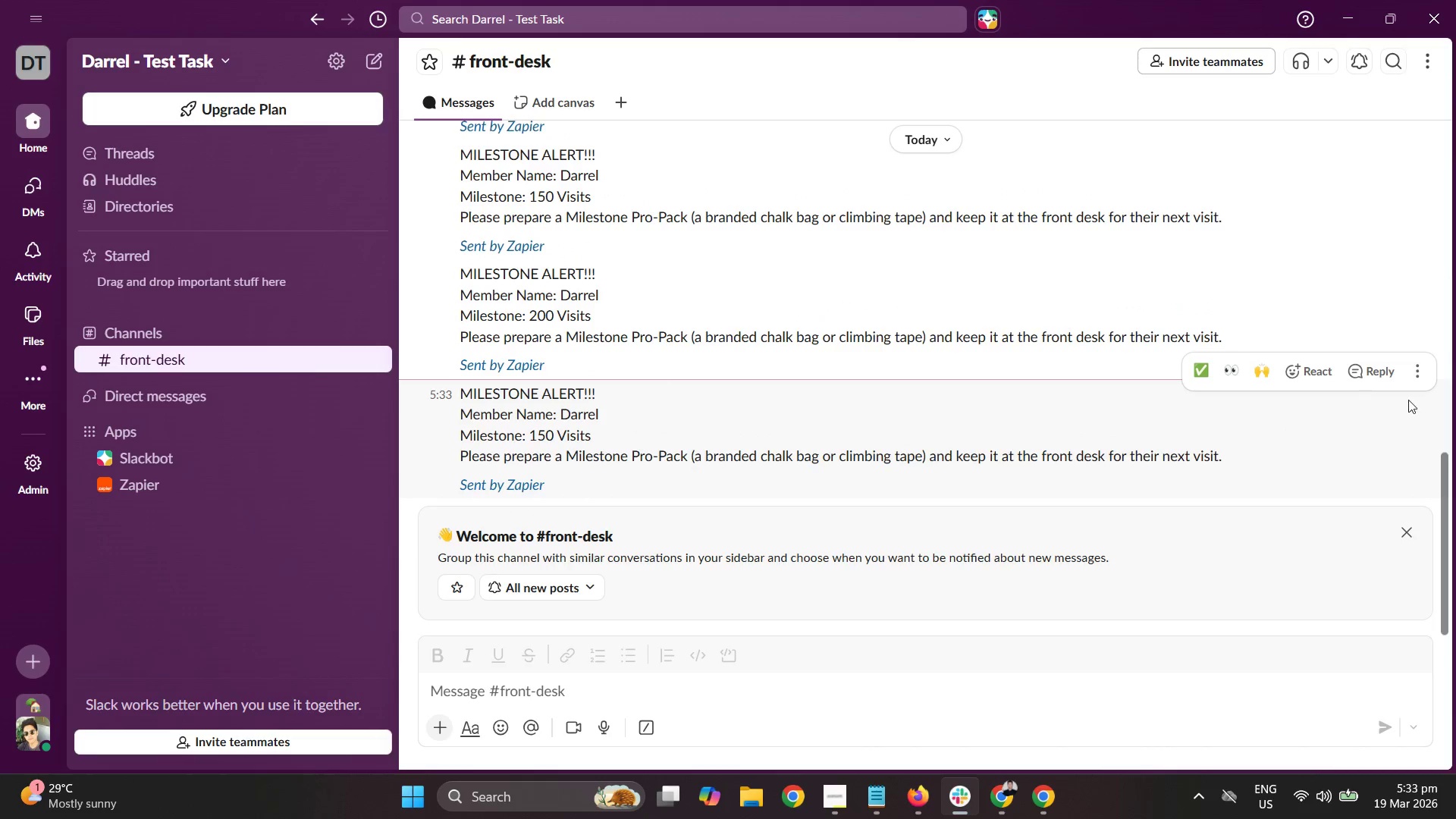 
double_click([1403, 363])
 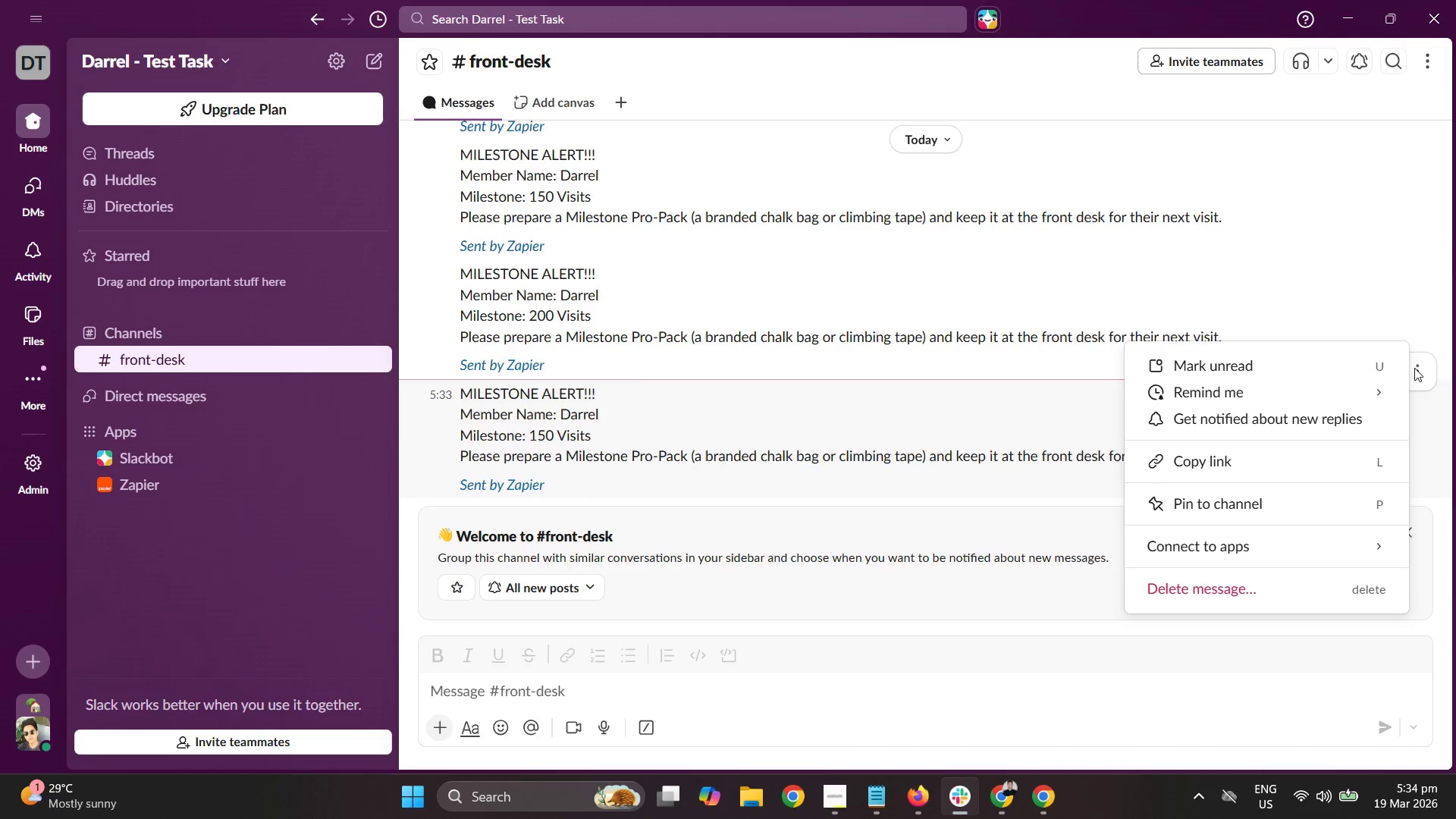 
left_click([1414, 367])
 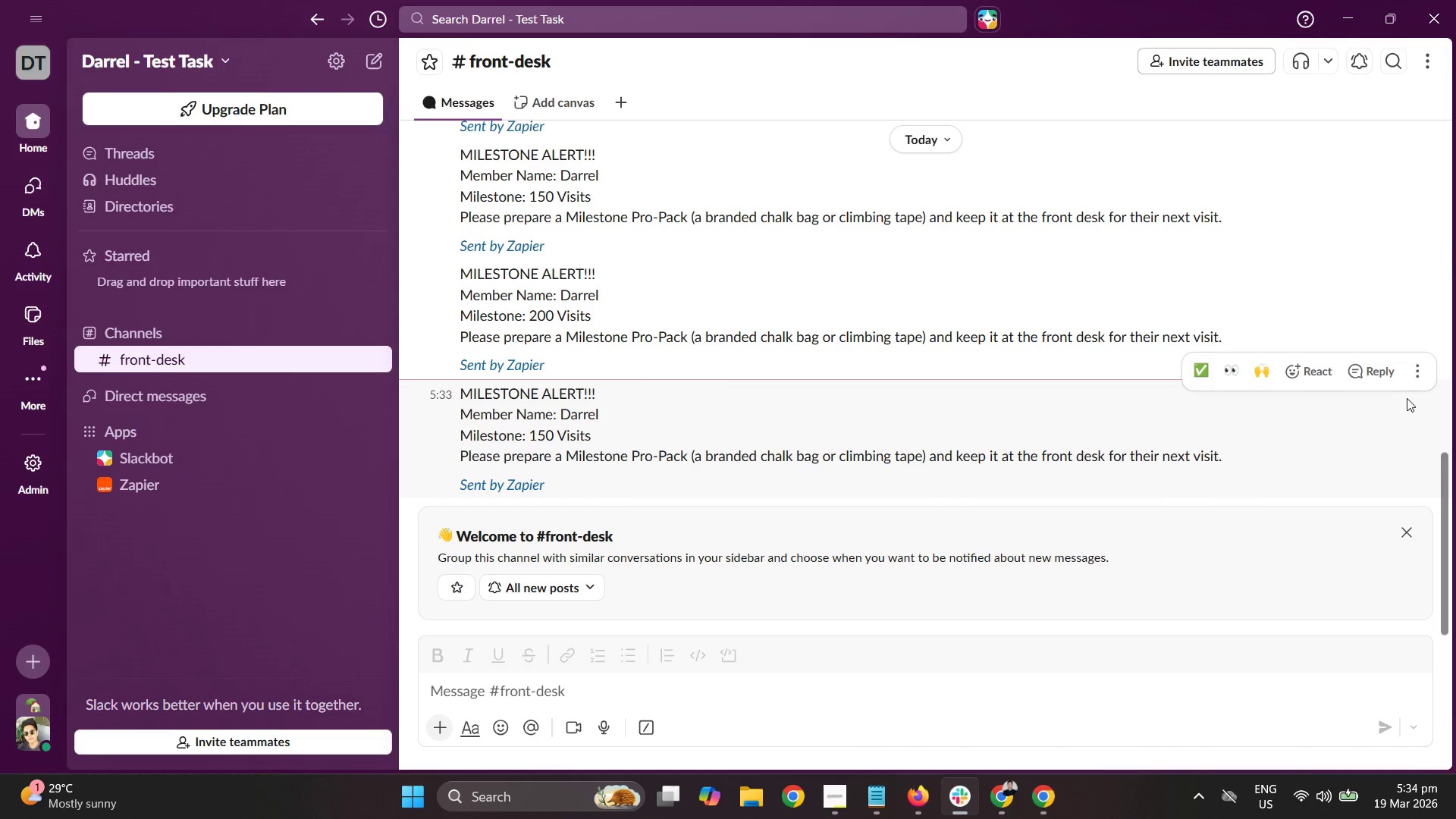 
double_click([1410, 377])
 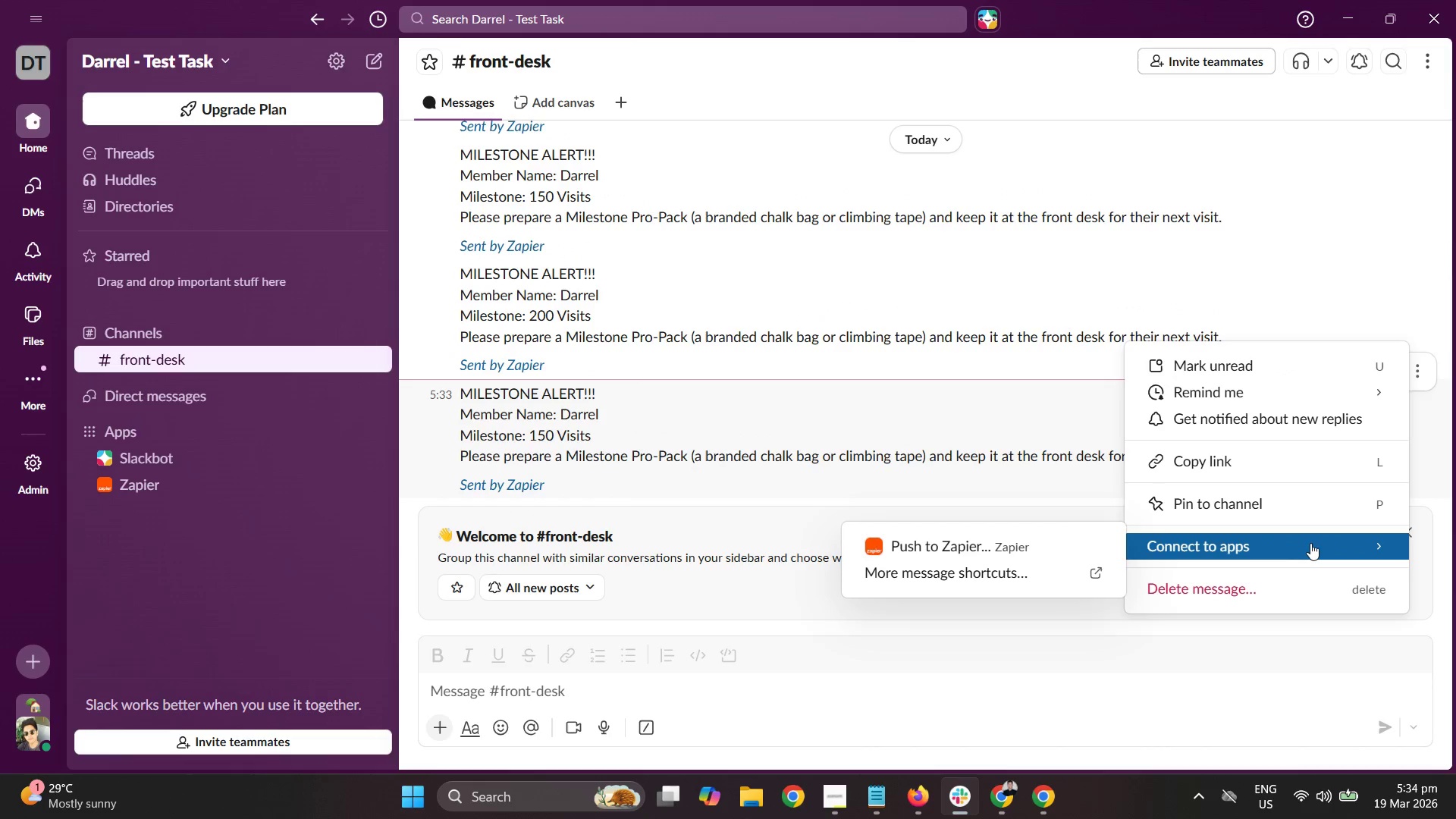 
left_click([1277, 583])
 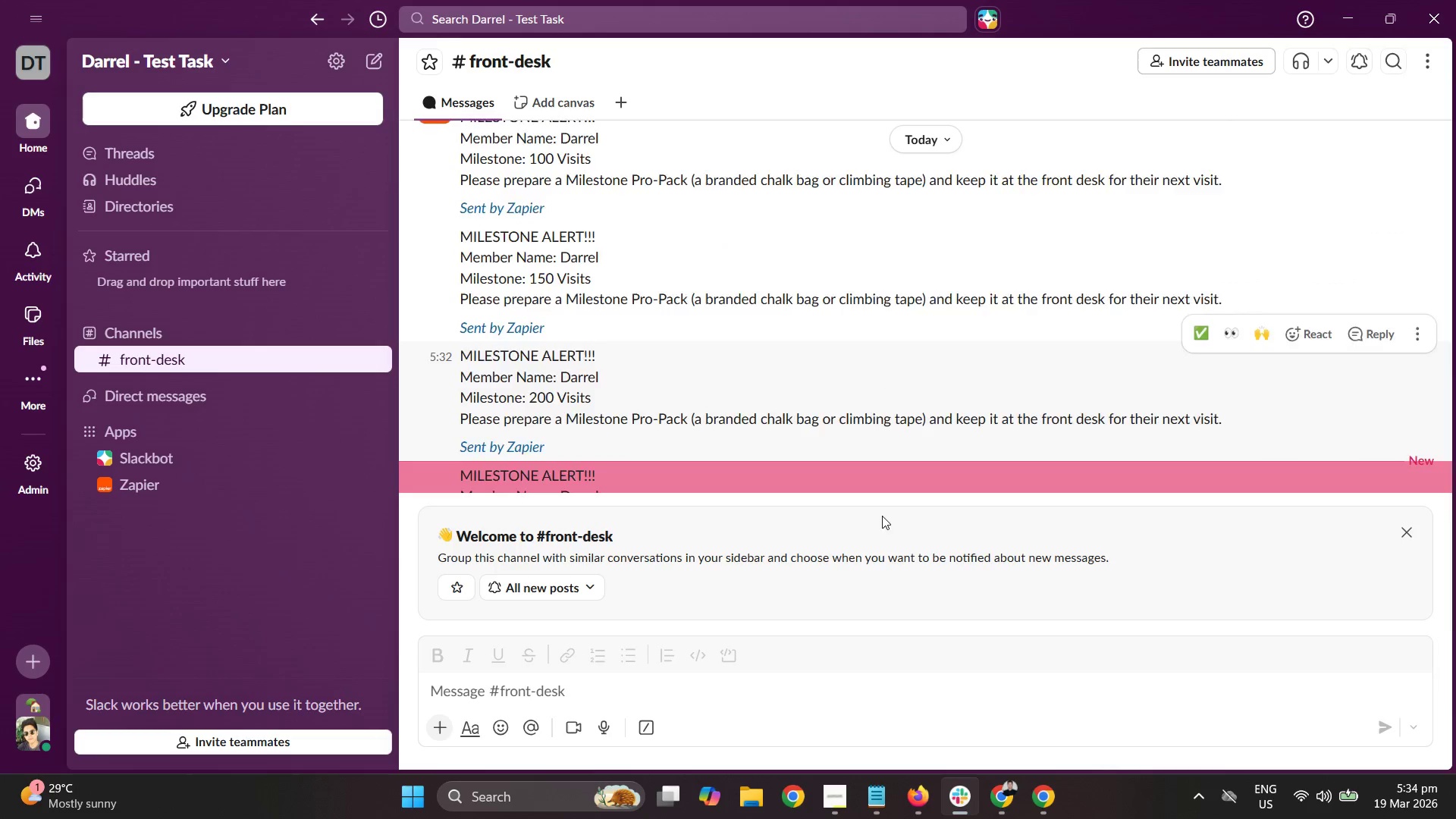 
scroll: coordinate [747, 224], scroll_direction: up, amount: 5.0
 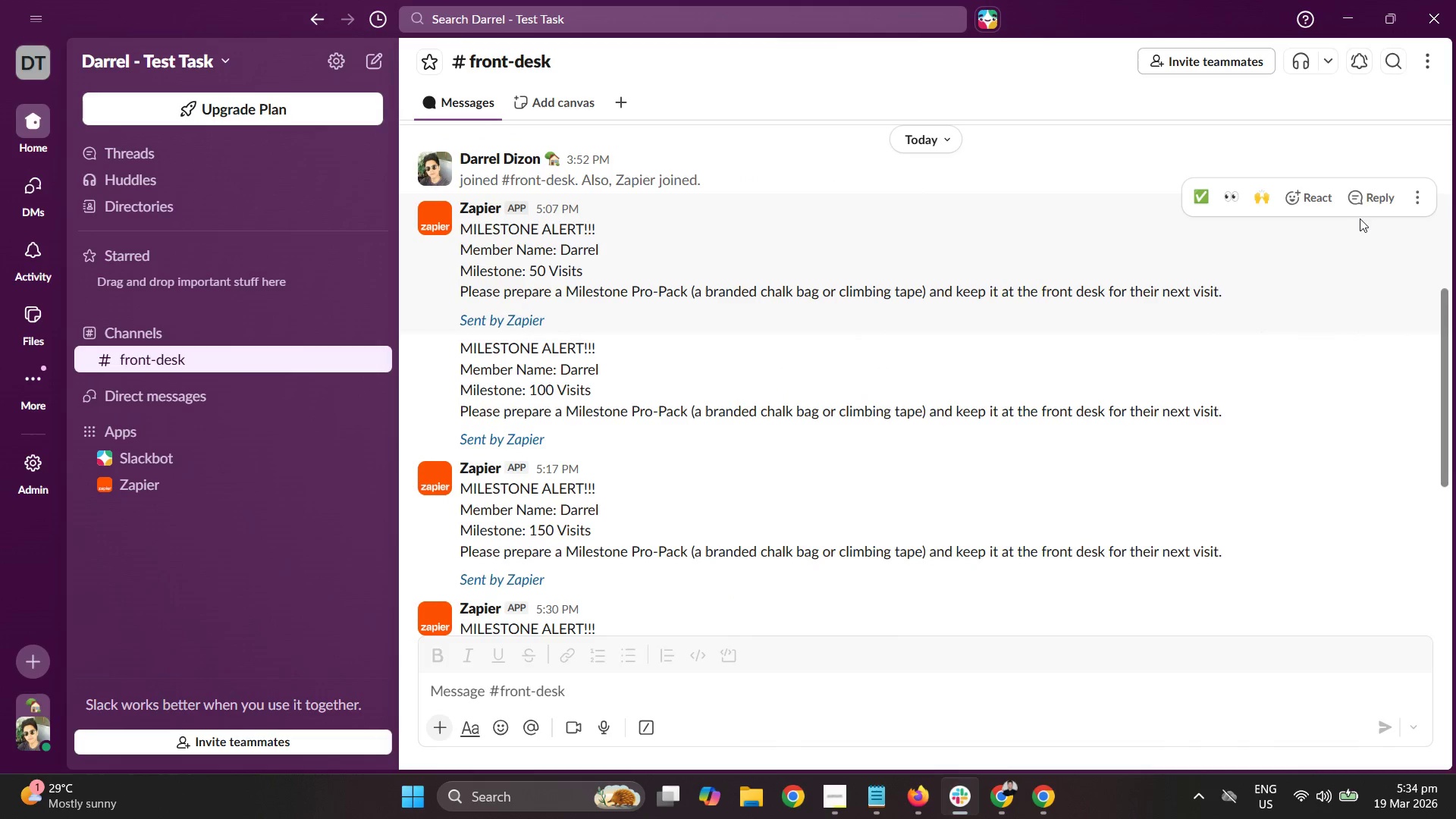 
left_click([1414, 189])
 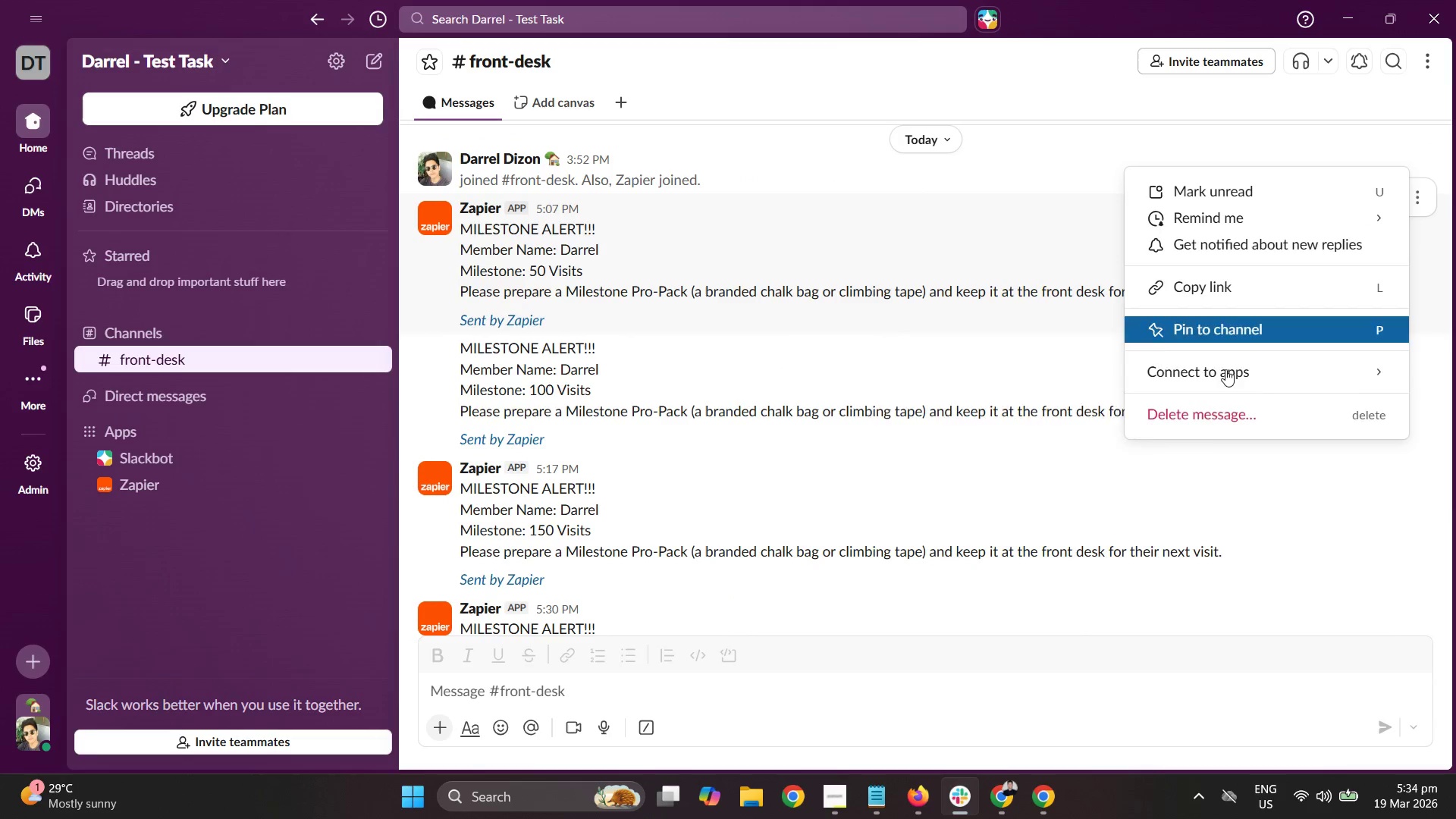 
left_click([1207, 420])
 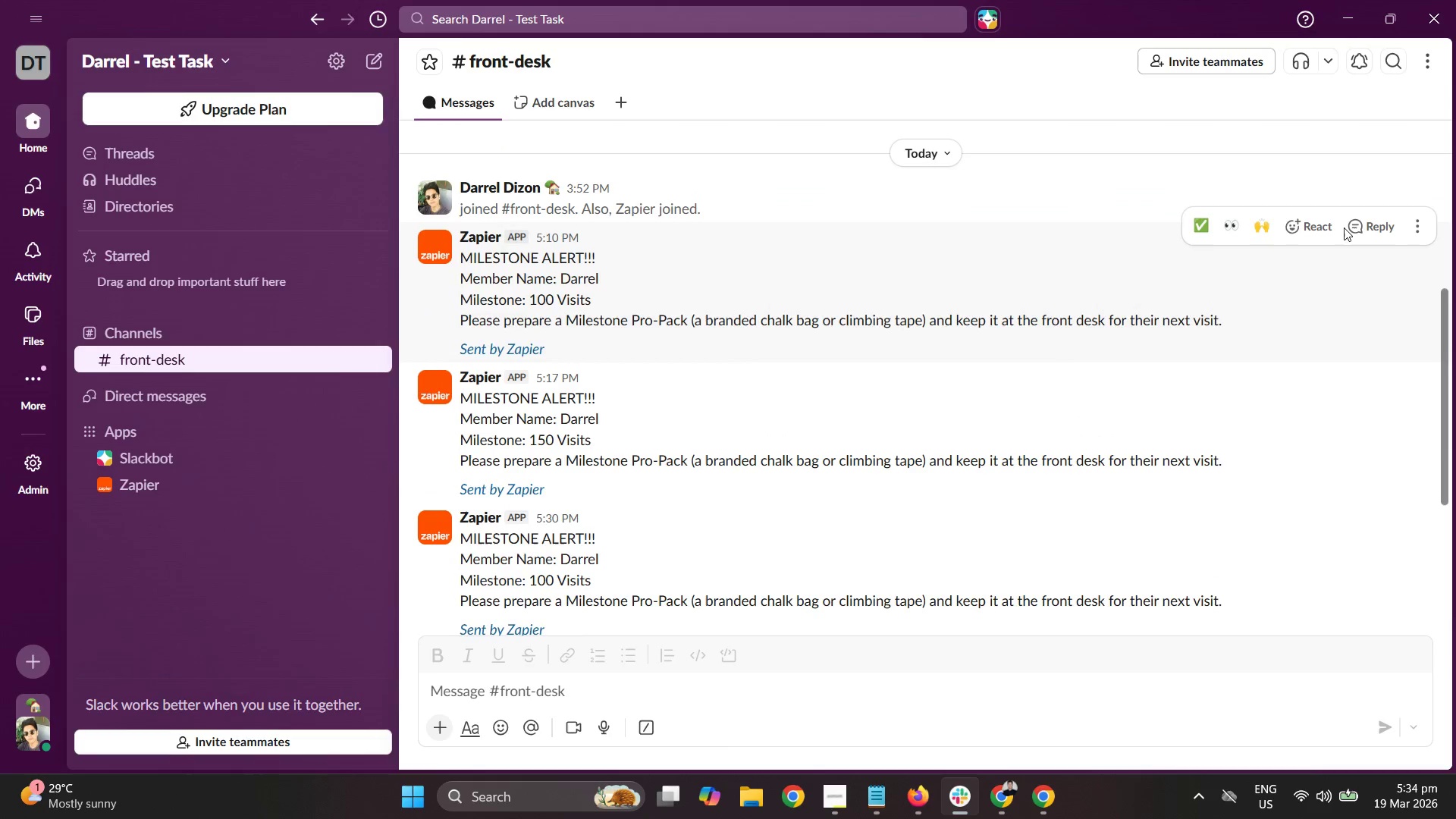 
left_click([1413, 220])
 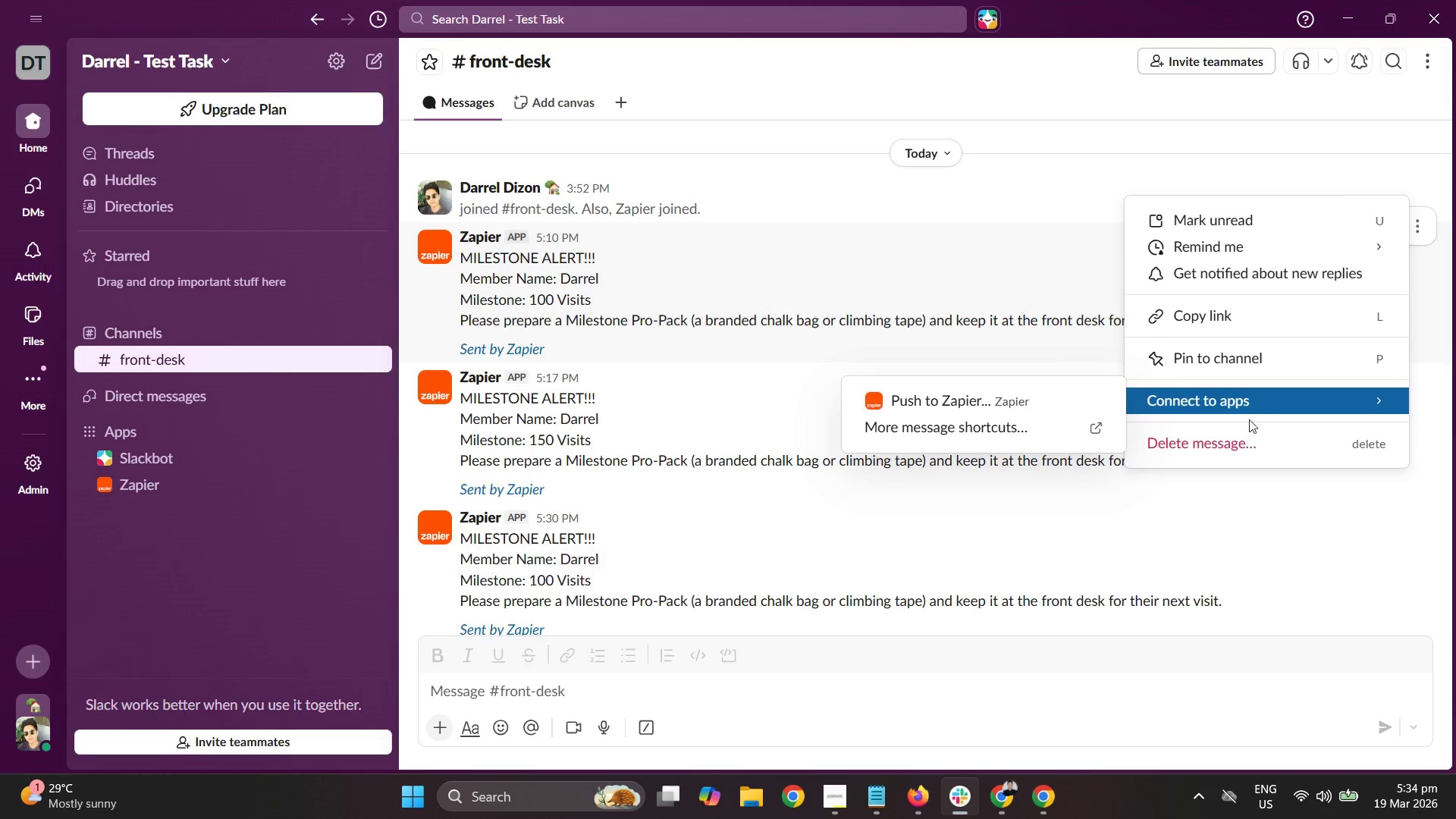 
left_click([1234, 441])
 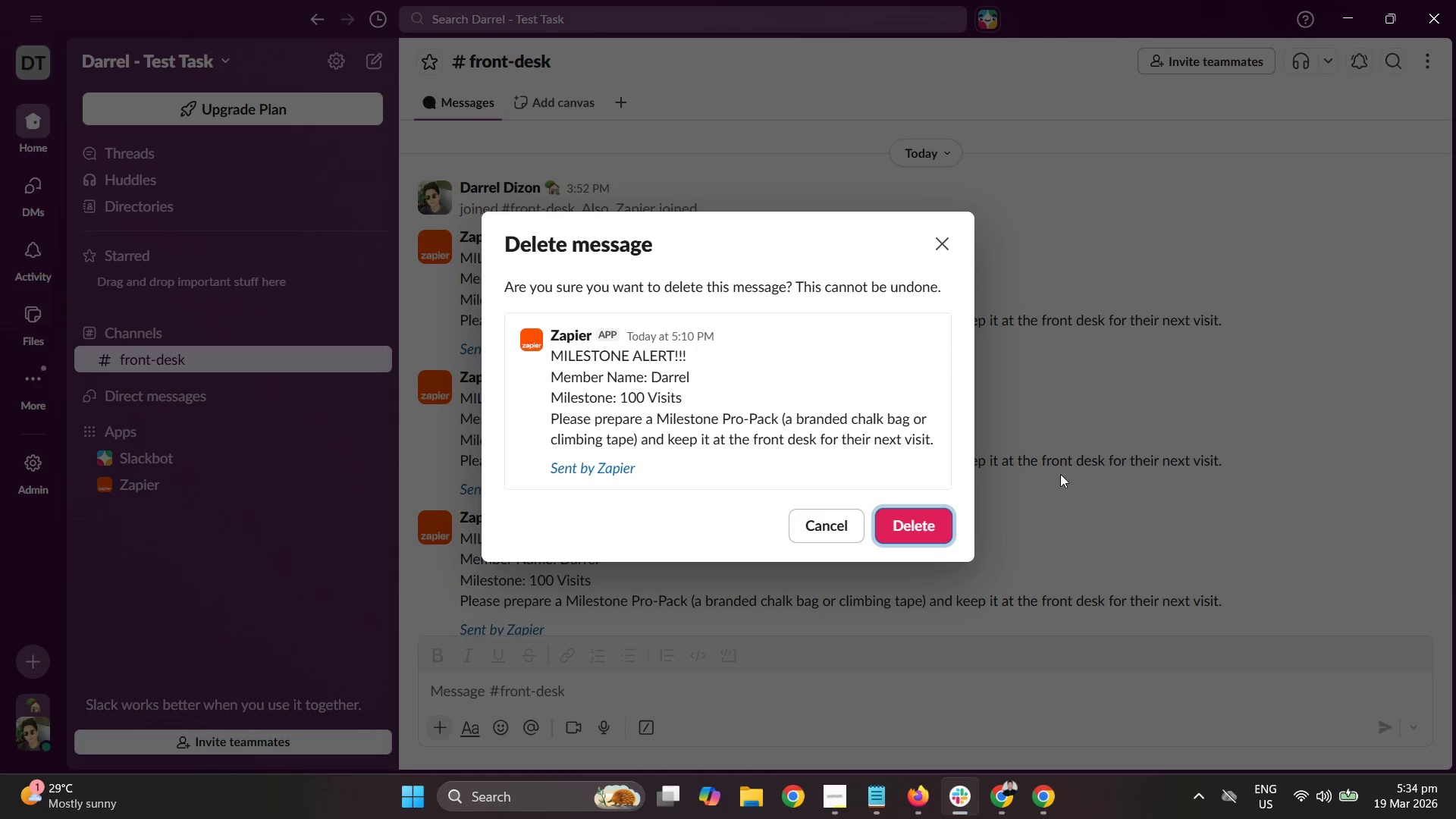 
left_click([909, 510])
 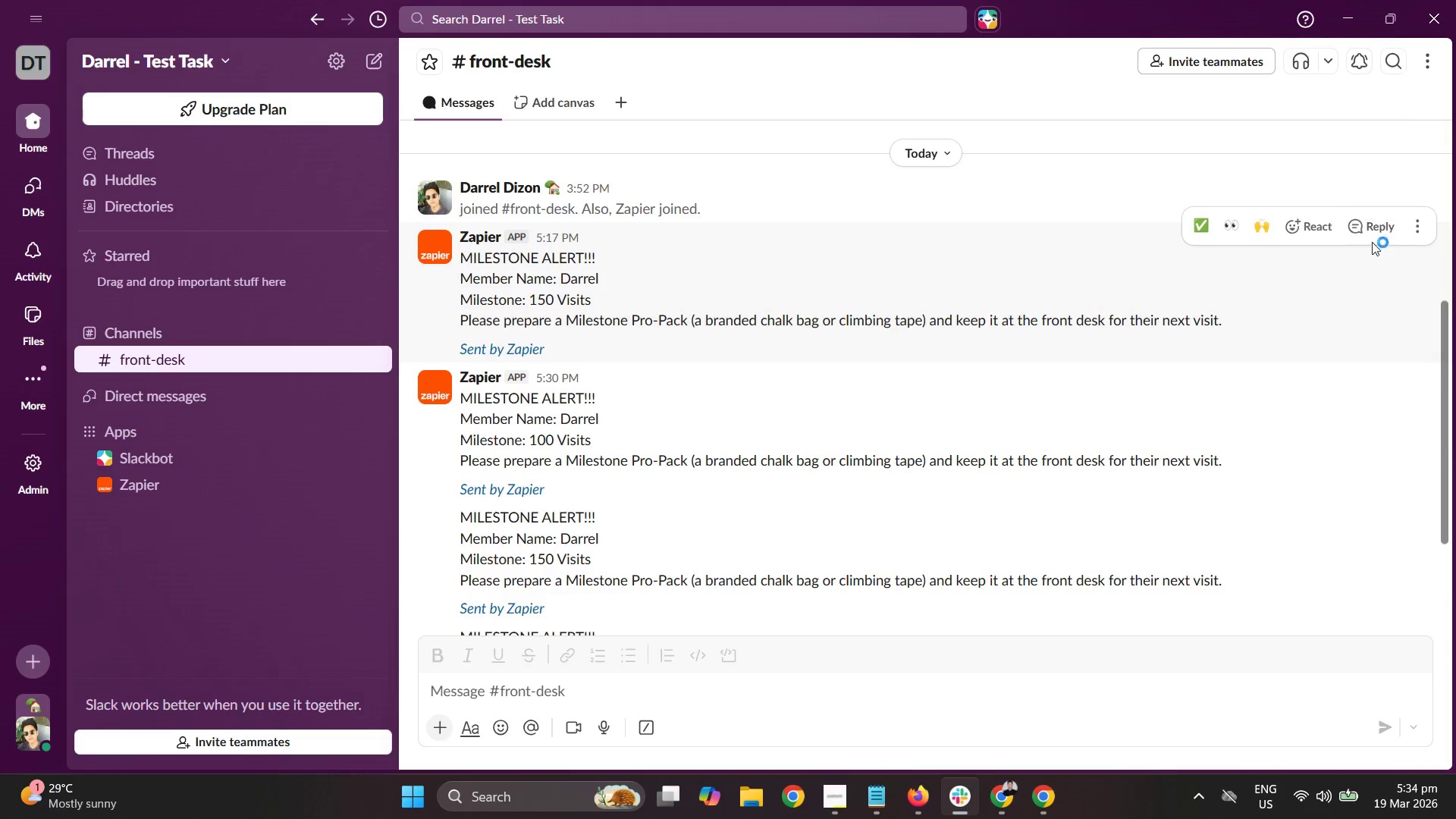 
left_click([1420, 218])
 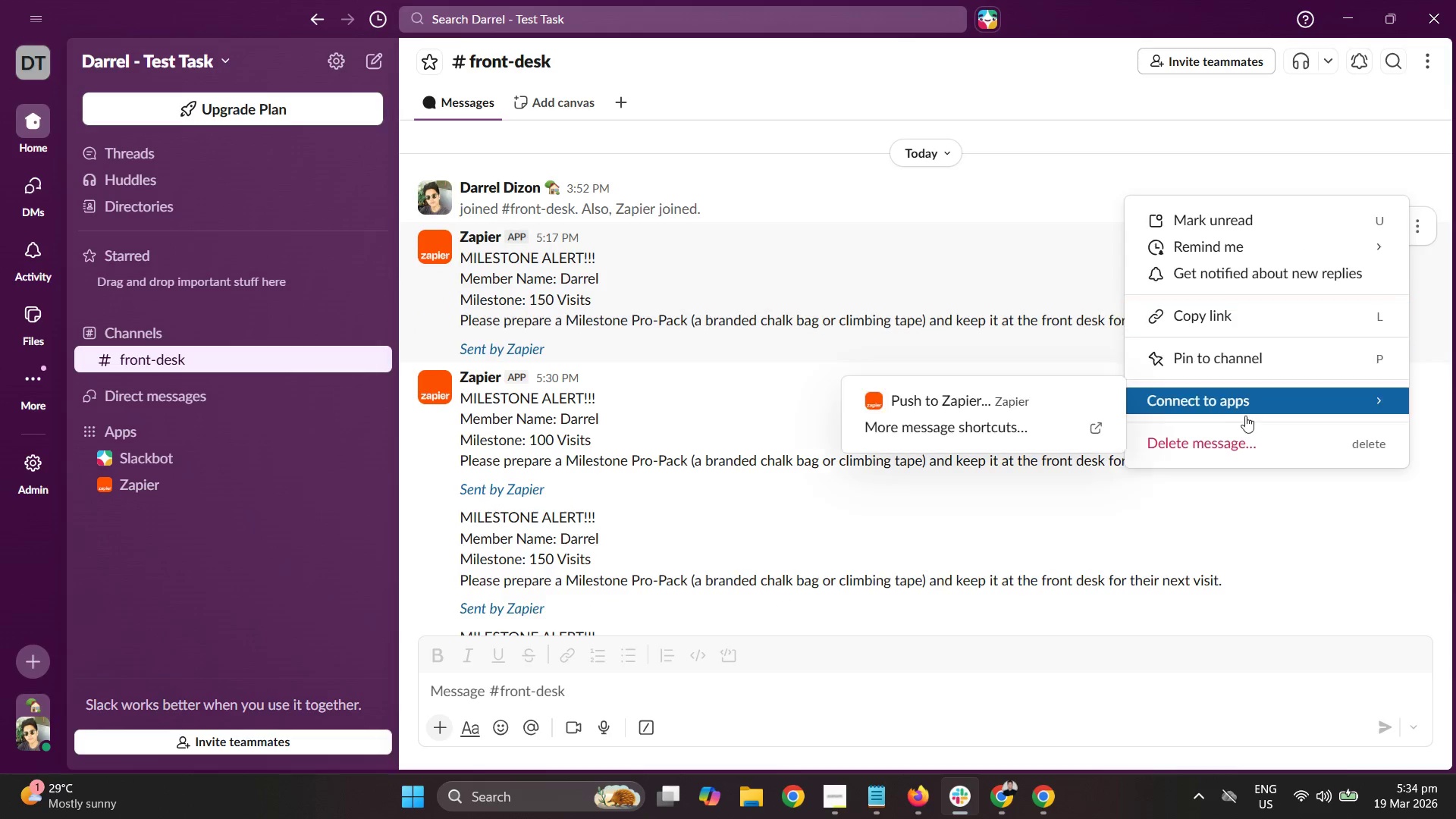 
left_click([1222, 444])
 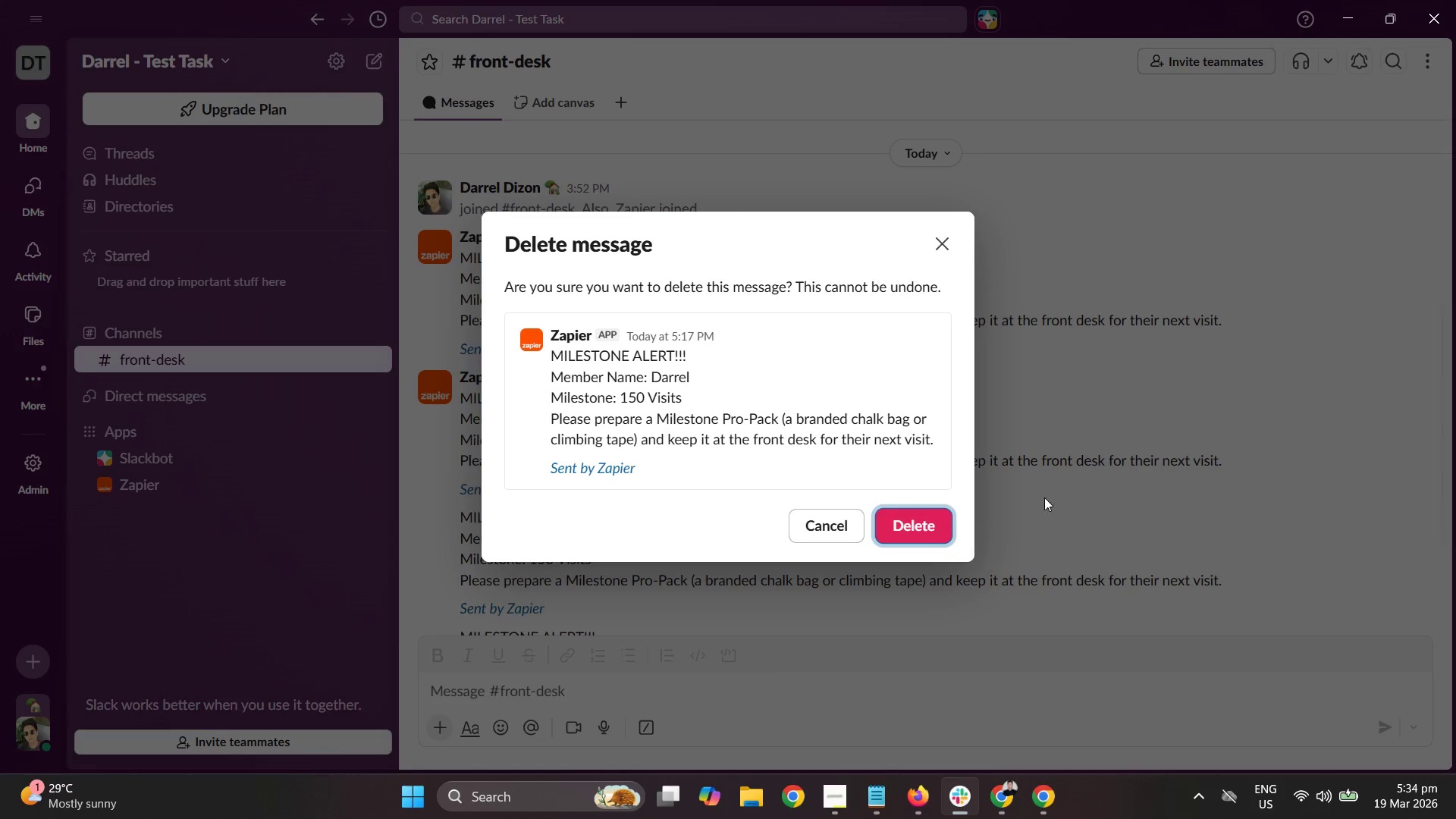 
left_click_drag(start_coordinate=[927, 516], to_coordinate=[915, 518])
 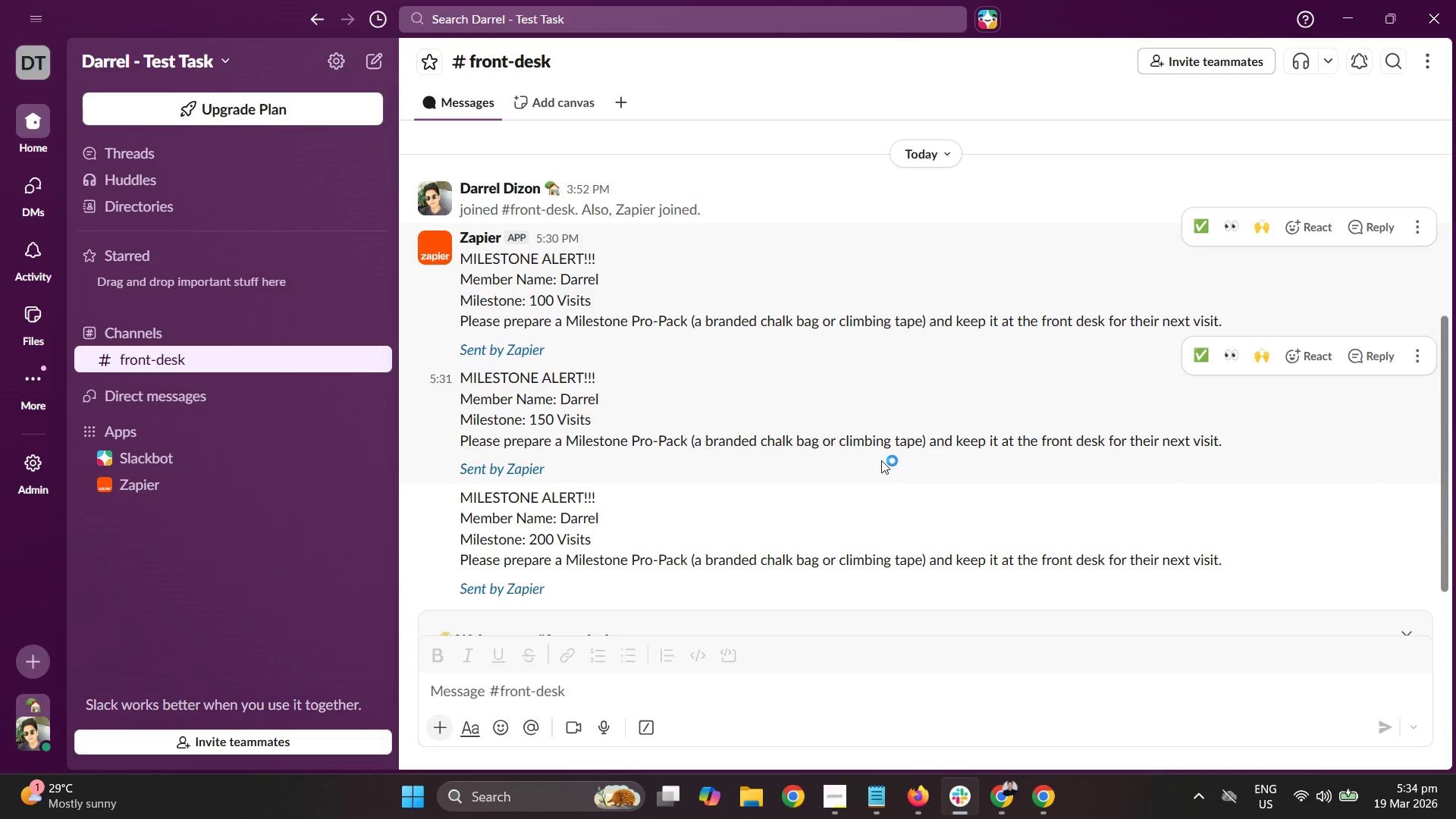 
scroll: coordinate [881, 460], scroll_direction: down, amount: 3.0
 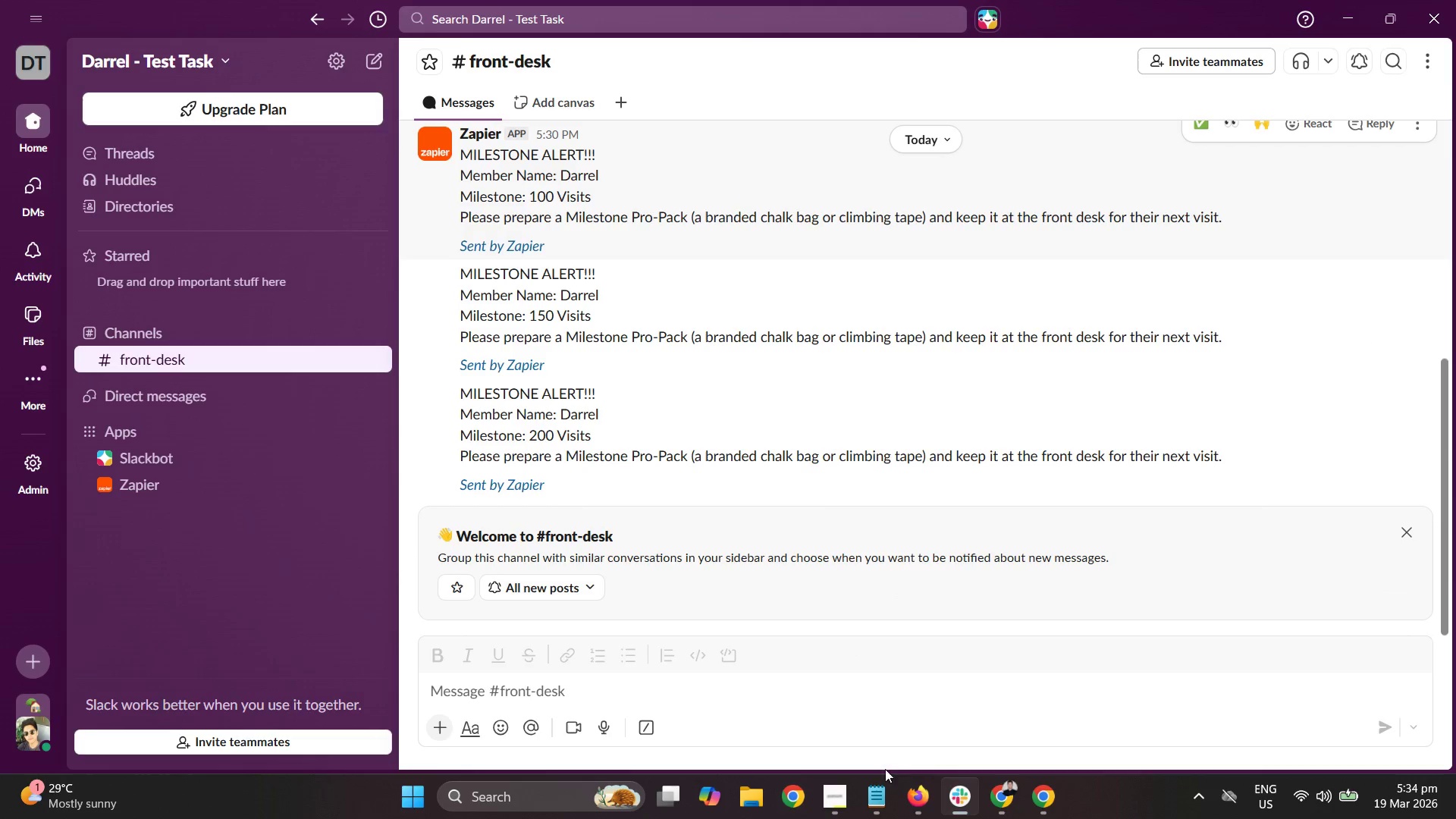 
mouse_move([925, 795])
 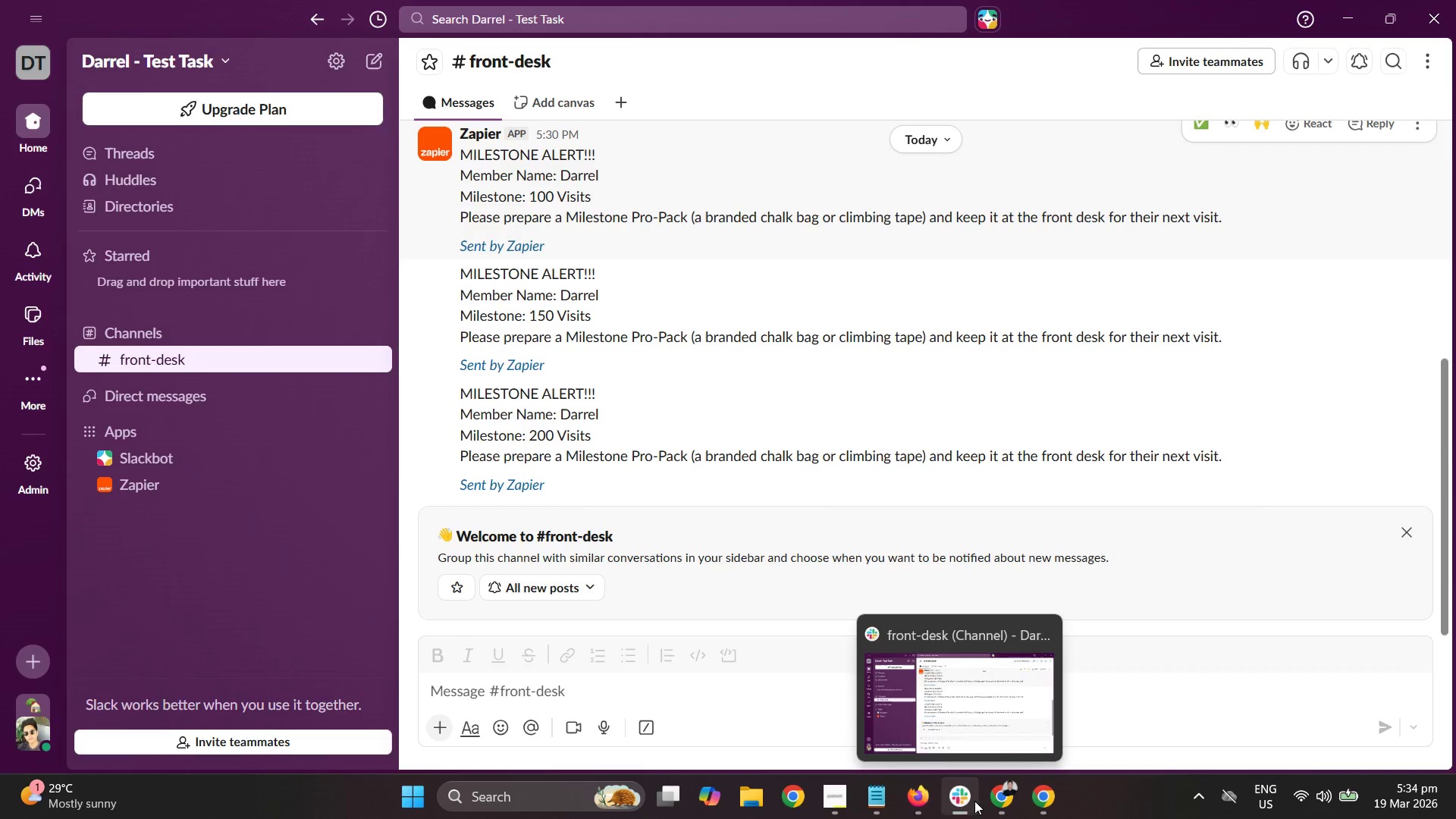 
left_click([915, 802])
 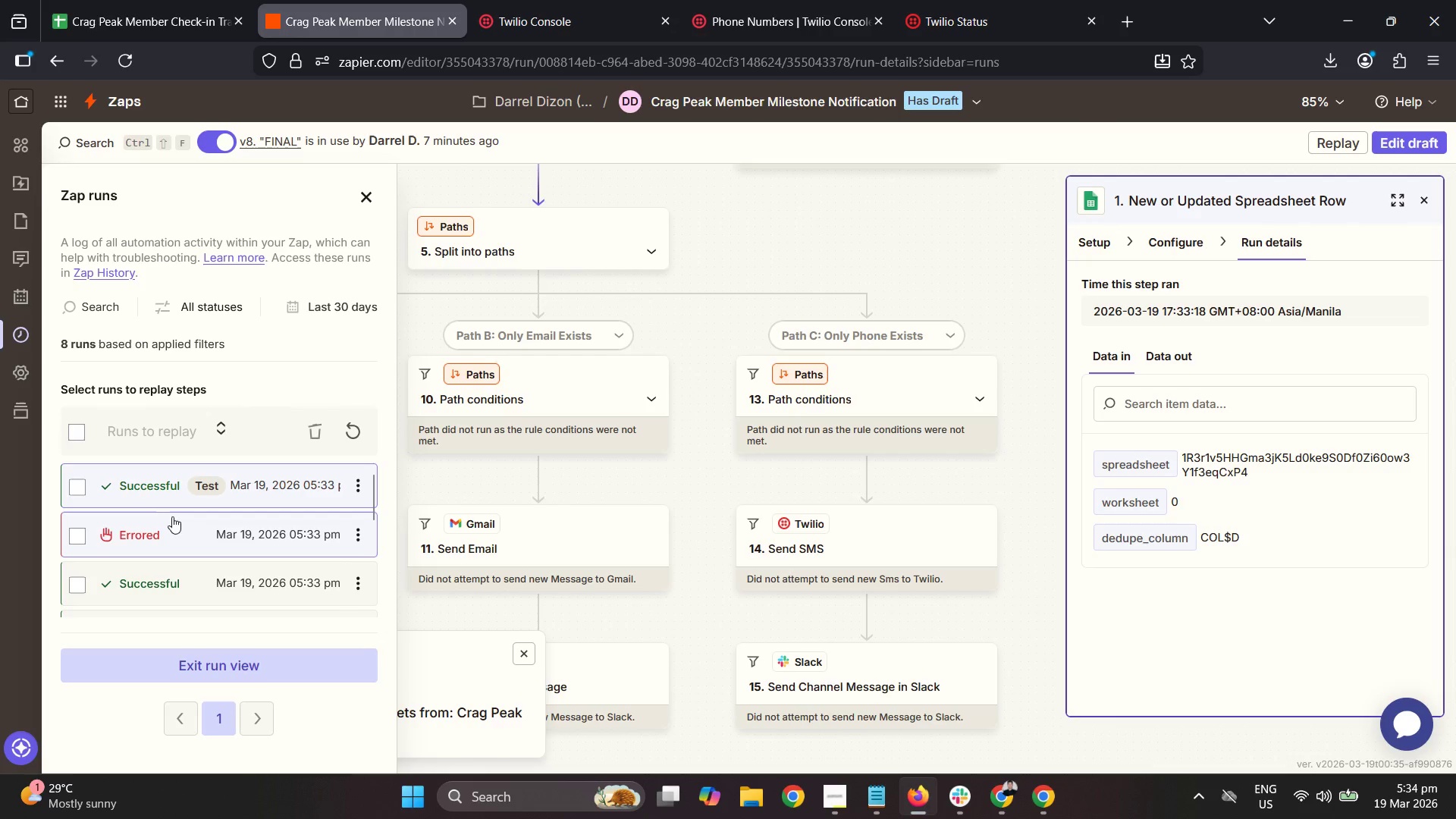 
scroll: coordinate [195, 515], scroll_direction: up, amount: 2.0
 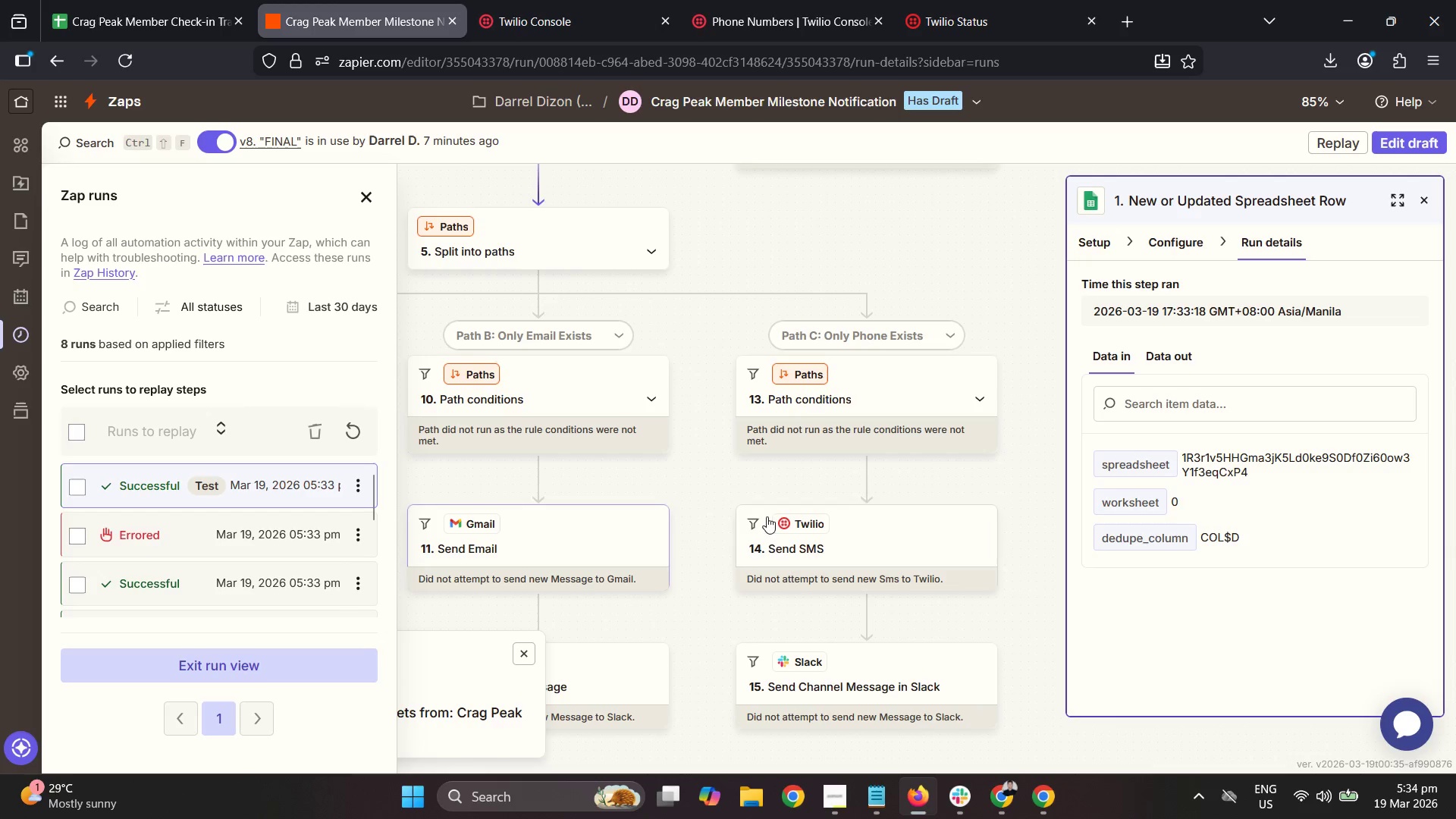 
left_click_drag(start_coordinate=[704, 525], to_coordinate=[965, 112])
 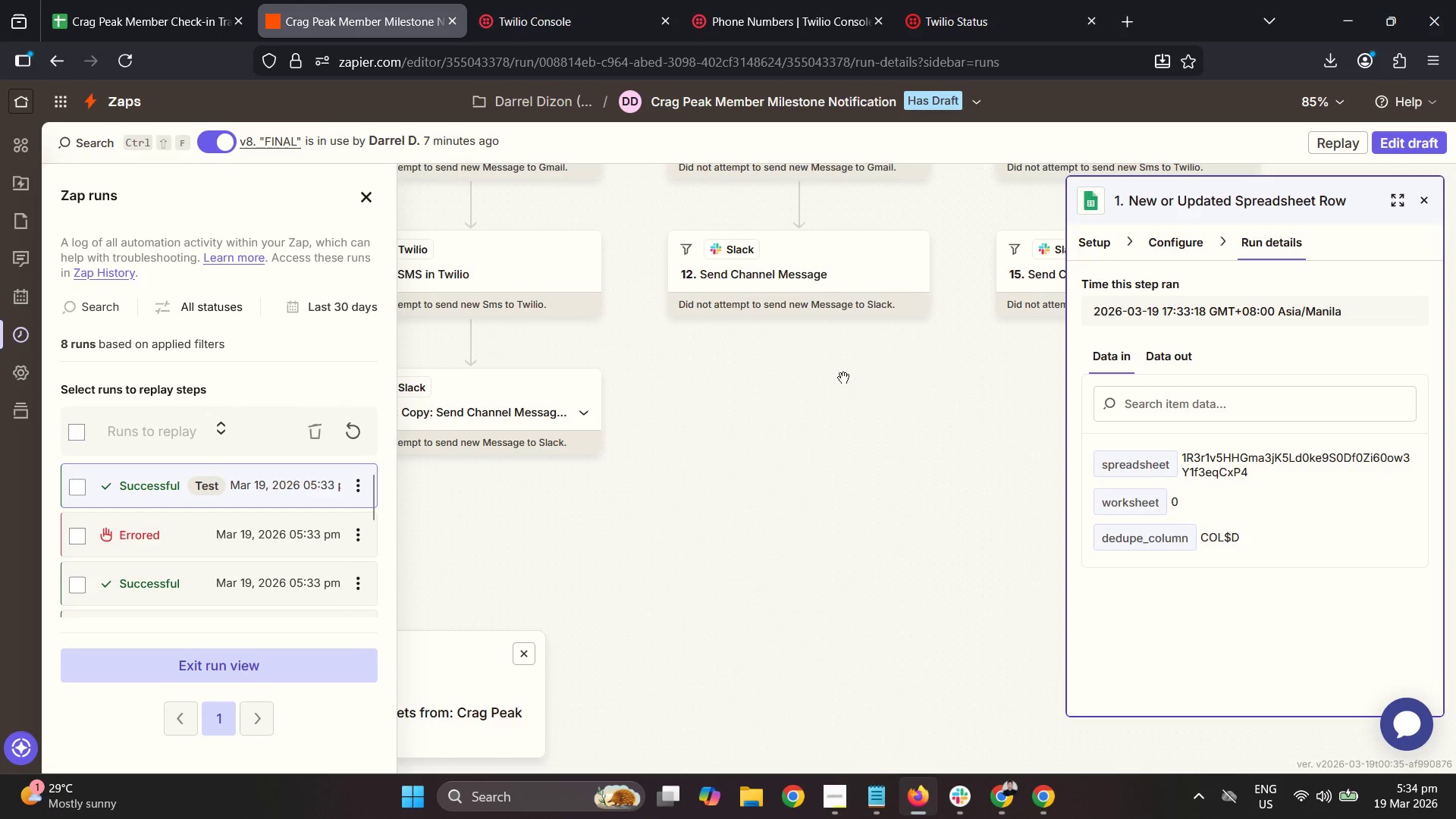 
left_click_drag(start_coordinate=[717, 444], to_coordinate=[752, 790])
 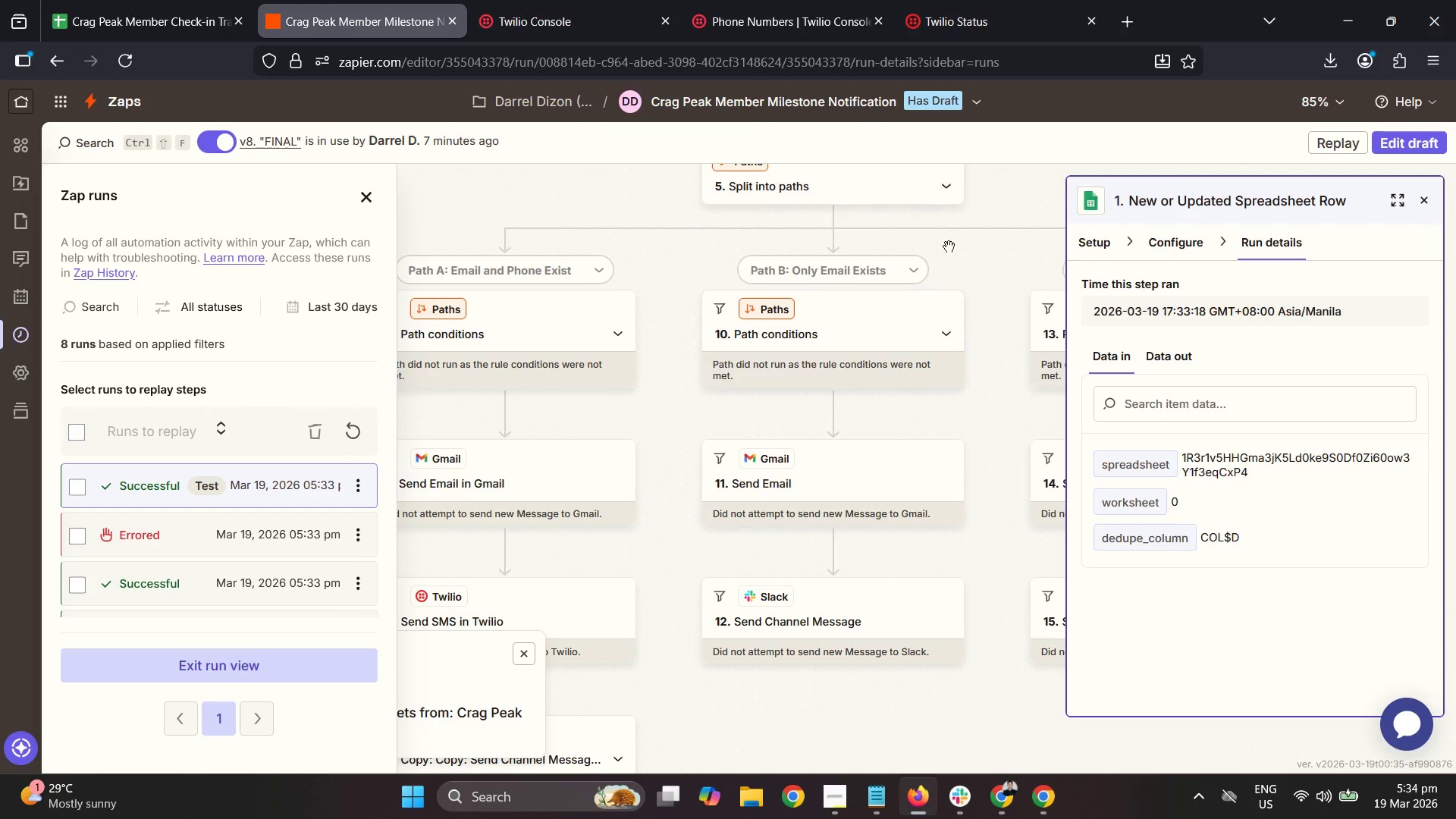 
left_click_drag(start_coordinate=[964, 242], to_coordinate=[854, 295])
 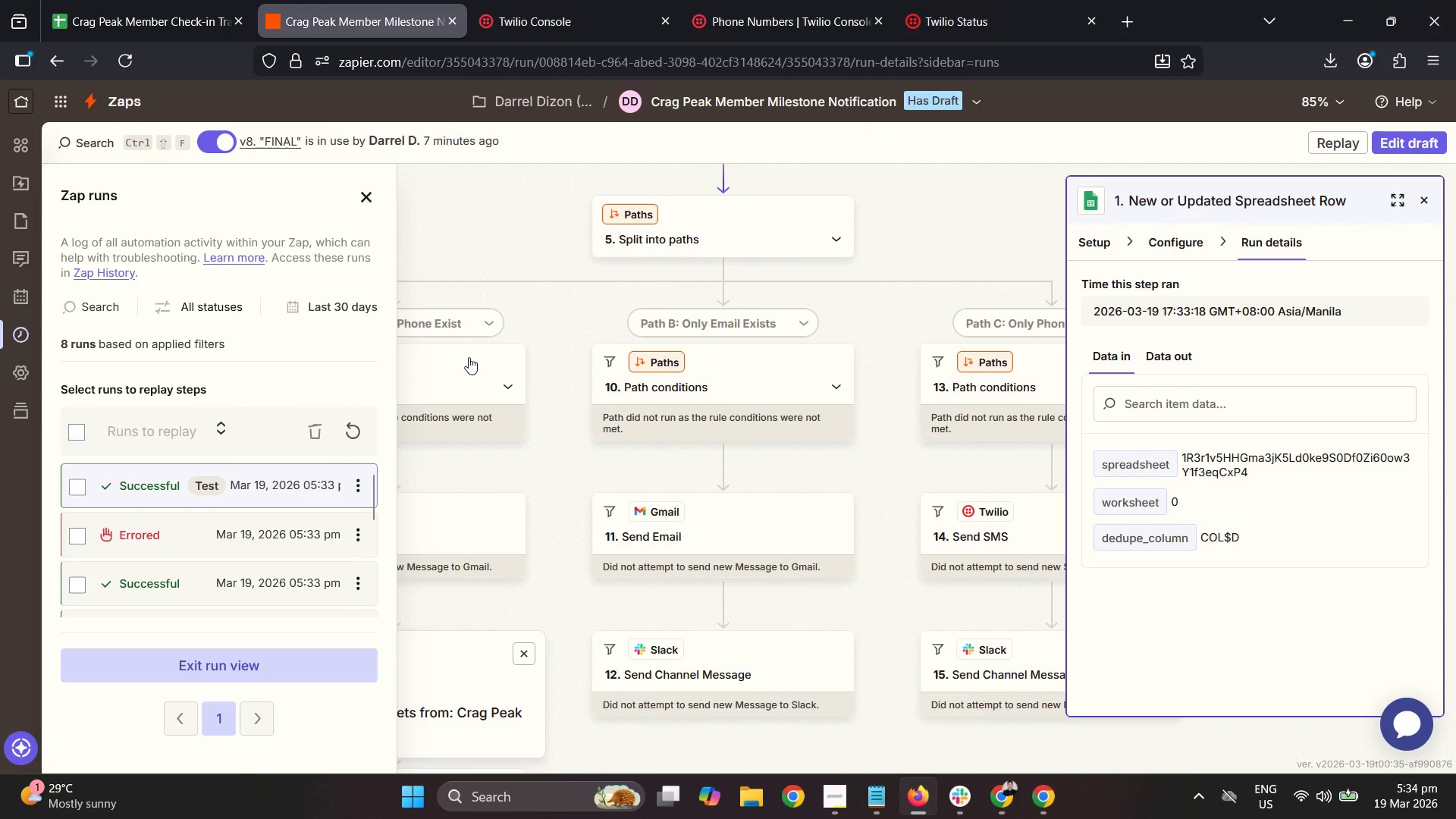 
left_click([89, 0])
 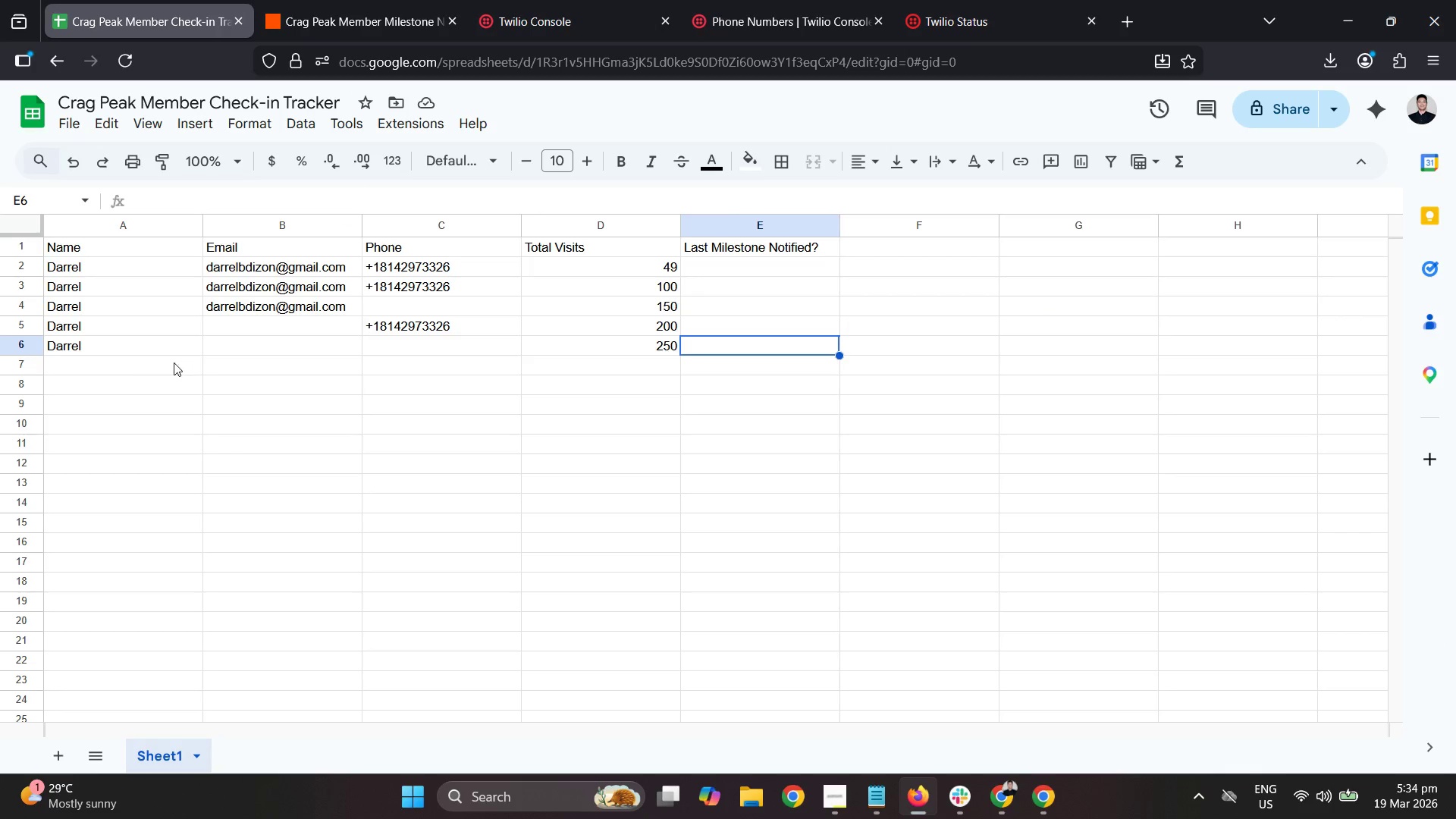 
left_click([94, 370])
 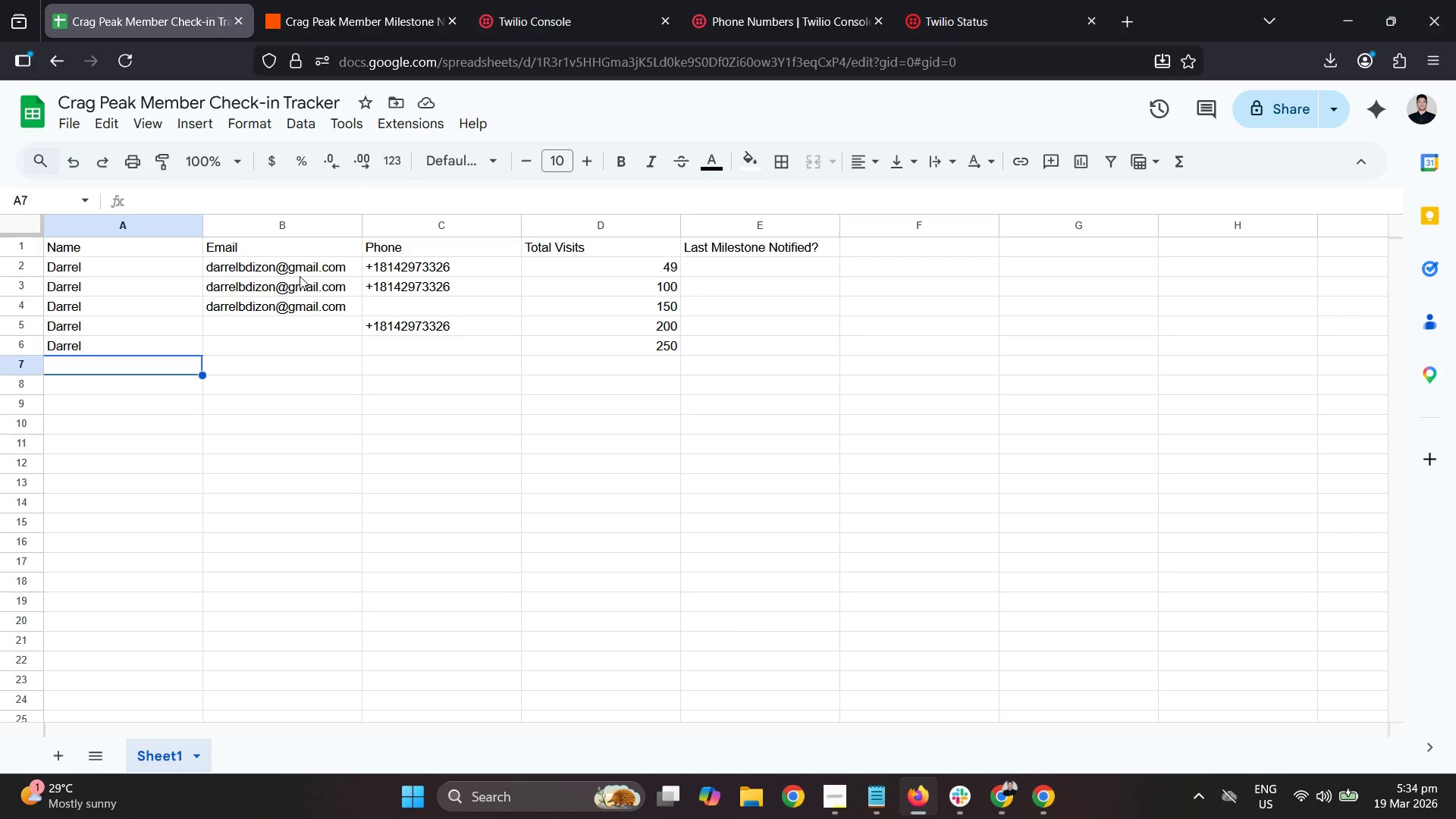 
left_click_drag(start_coordinate=[300, 263], to_coordinate=[406, 269])
 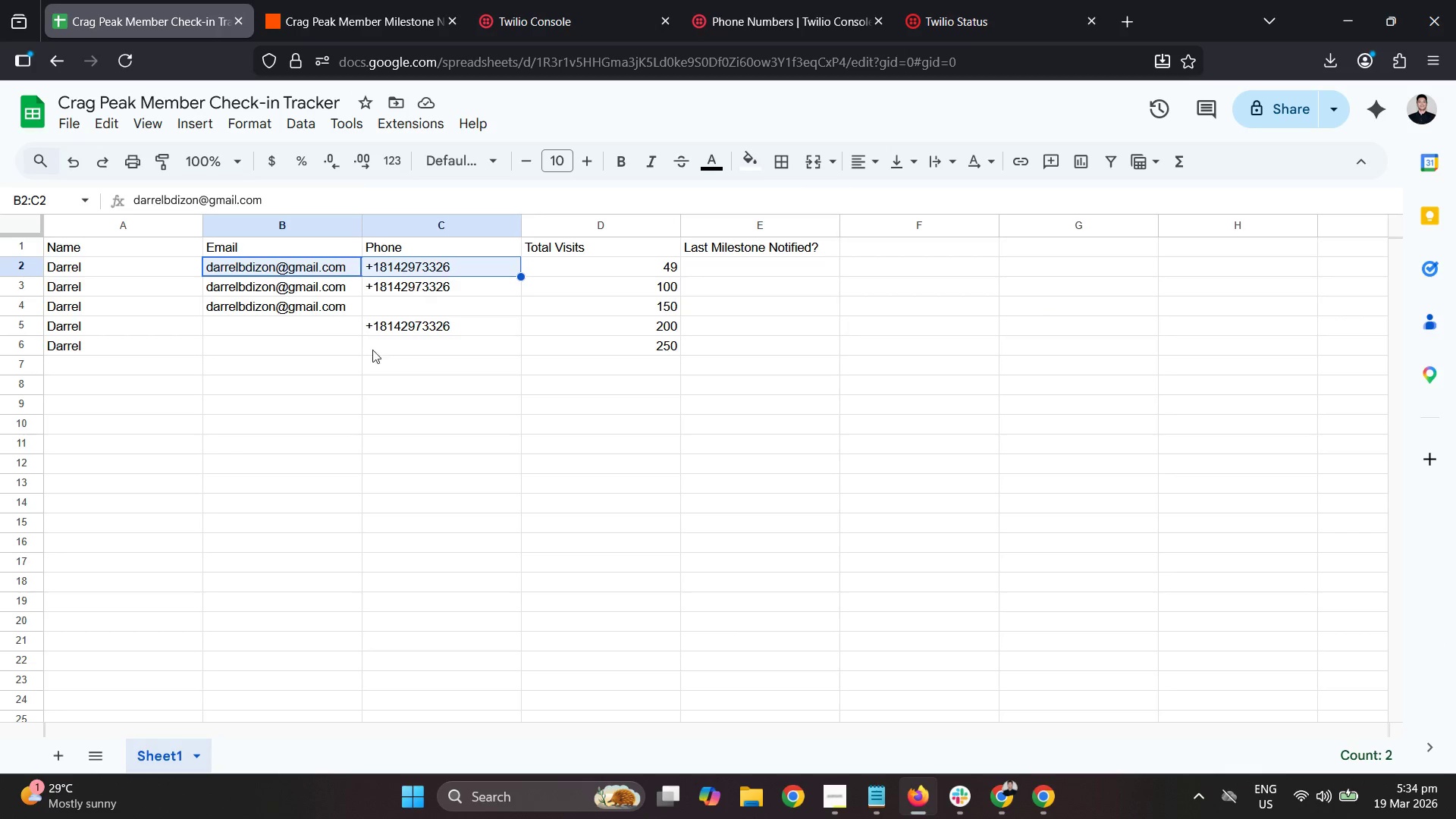 
key(Control+ControlLeft)
 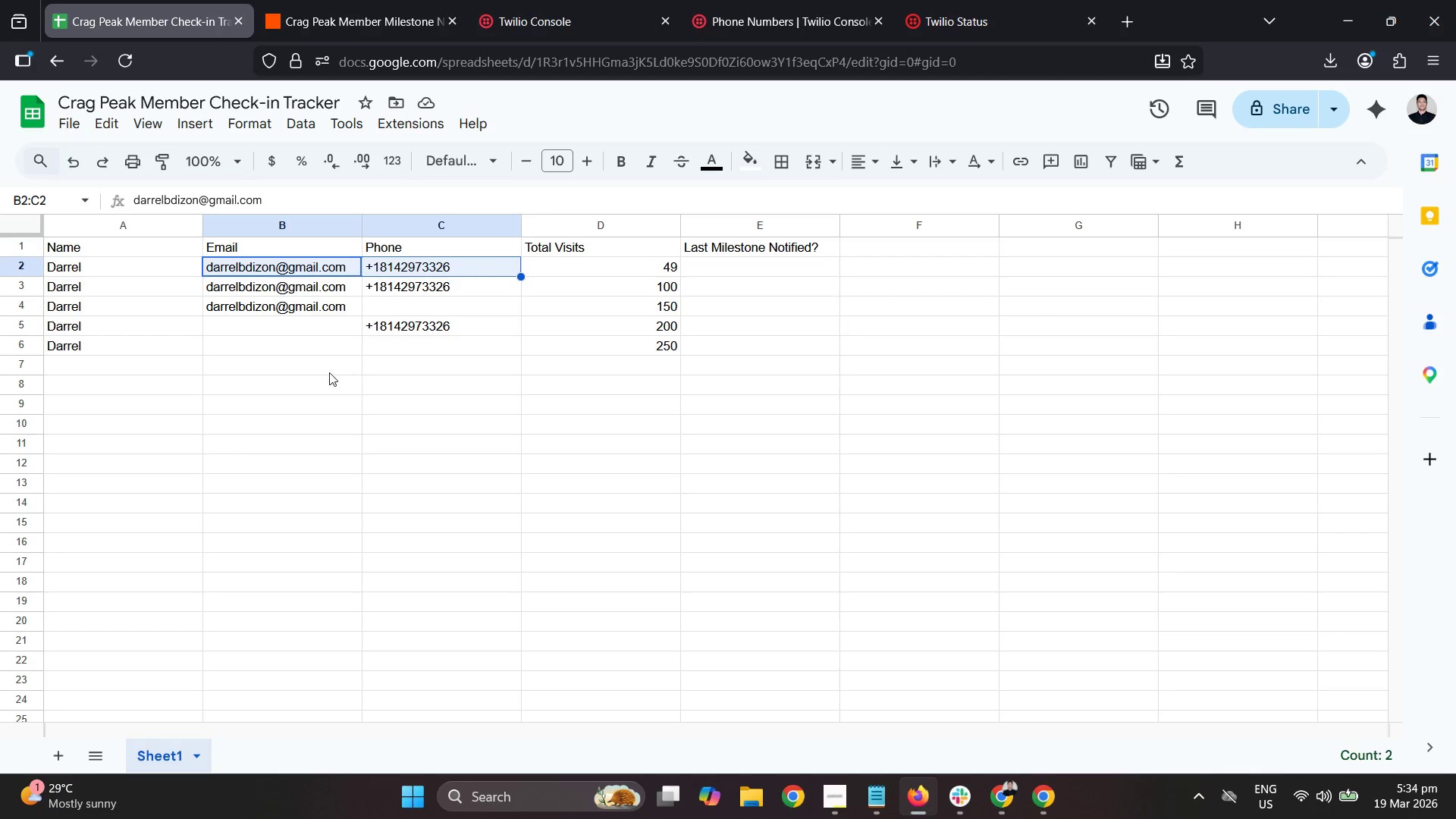 
key(Control+C)
 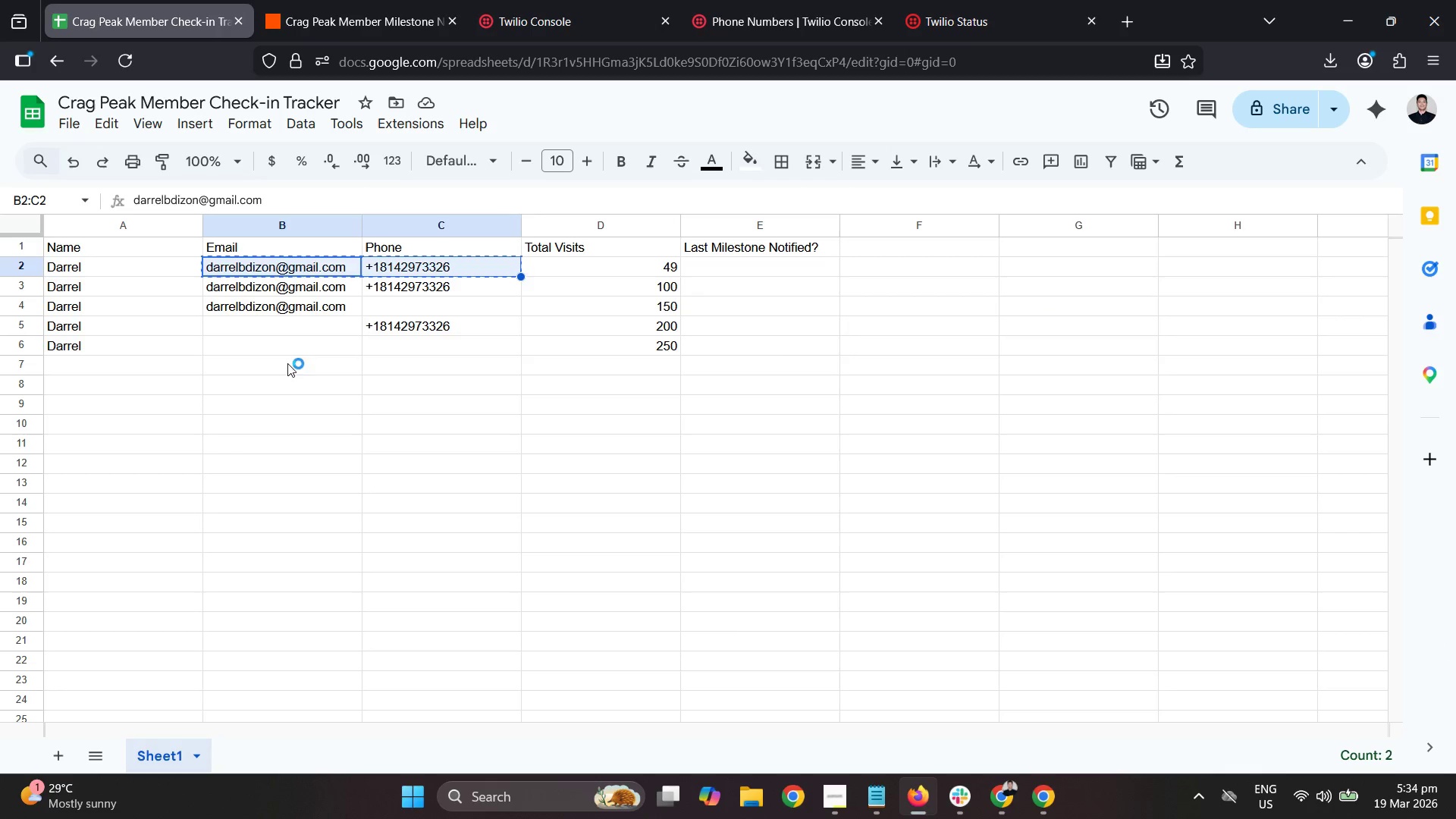 
left_click([287, 363])
 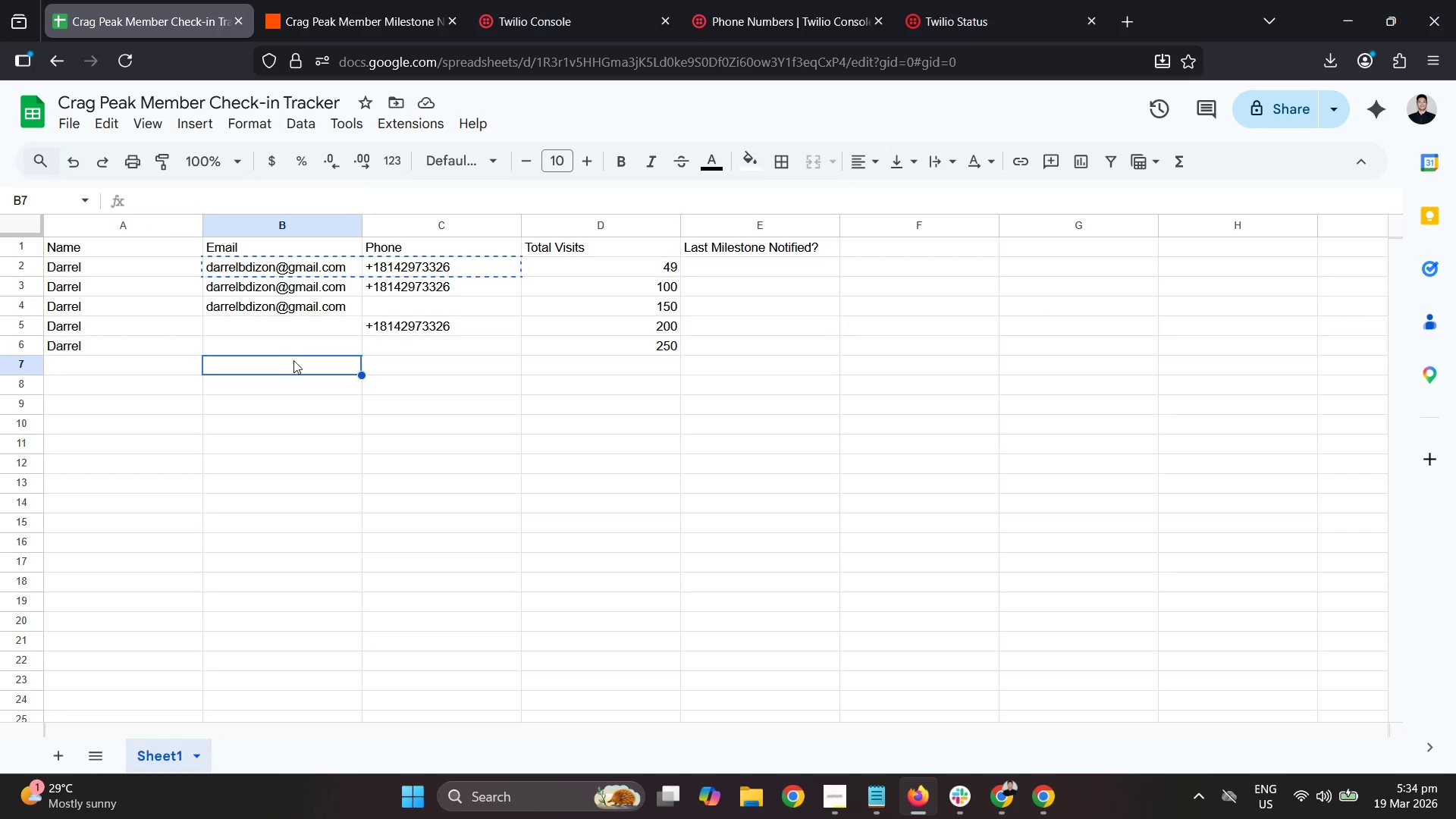 
key(Control+V)
 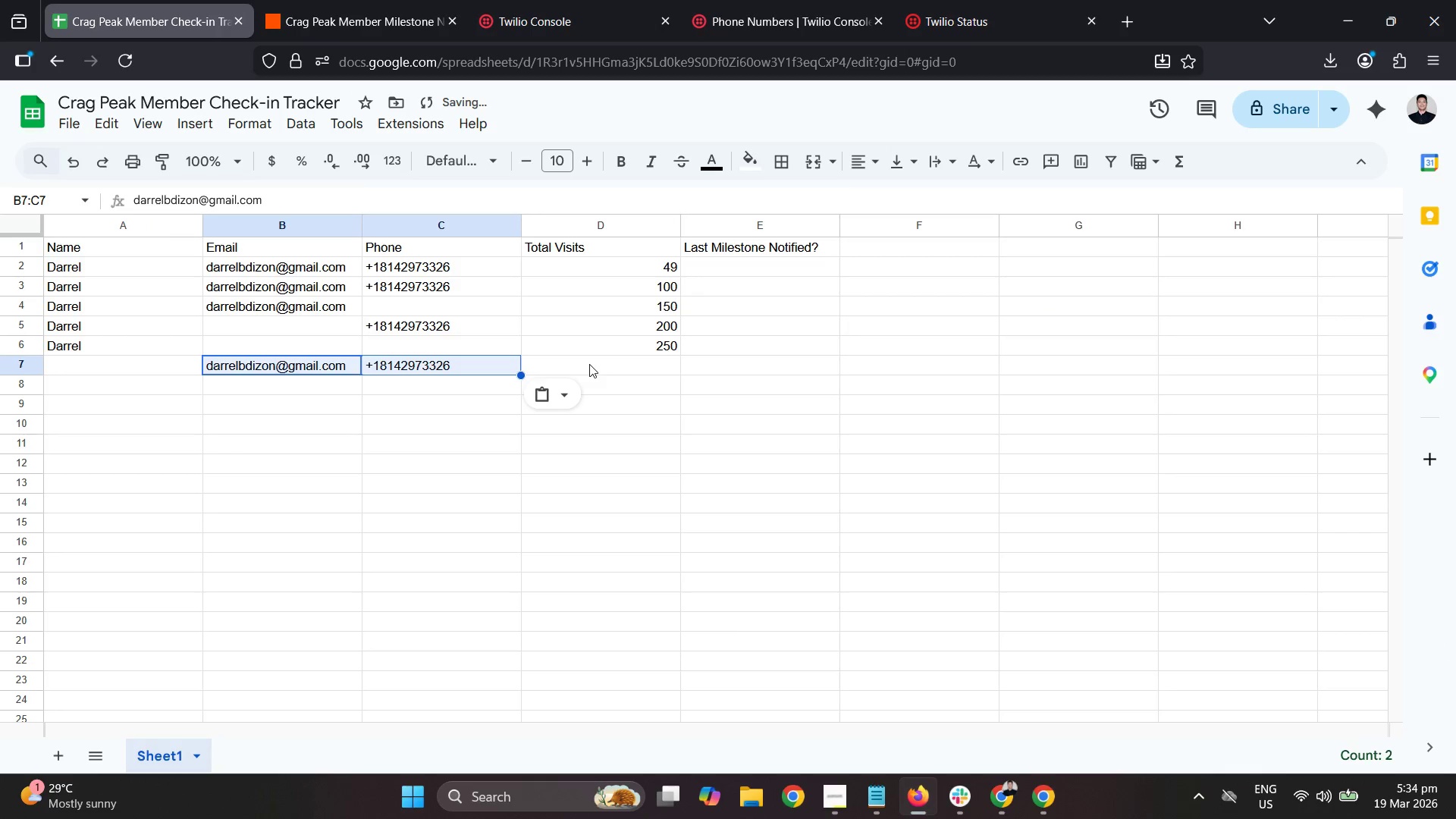 
left_click([614, 370])
 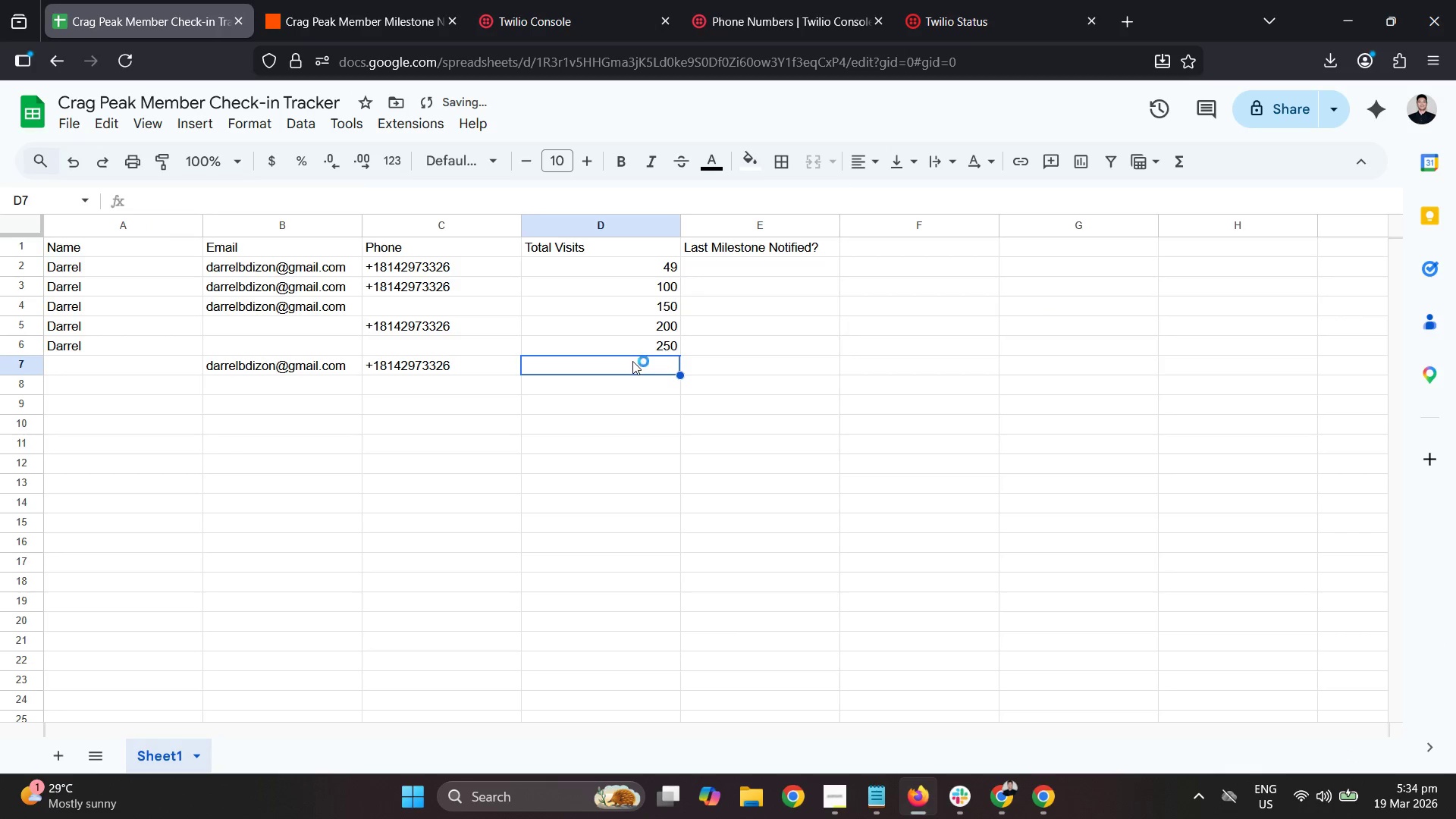 
type(250)
key(Tab)
 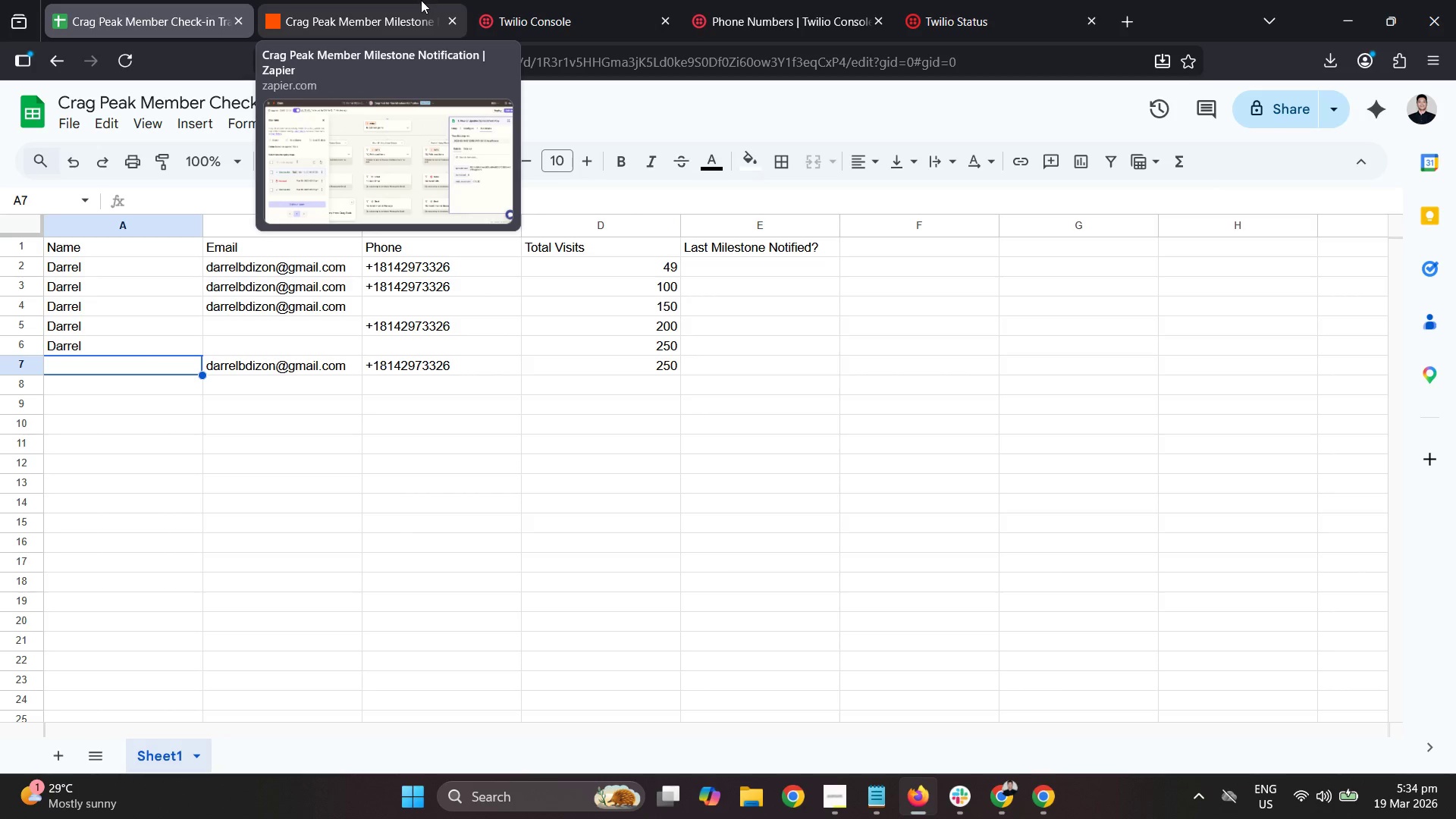 
wait(6.06)
 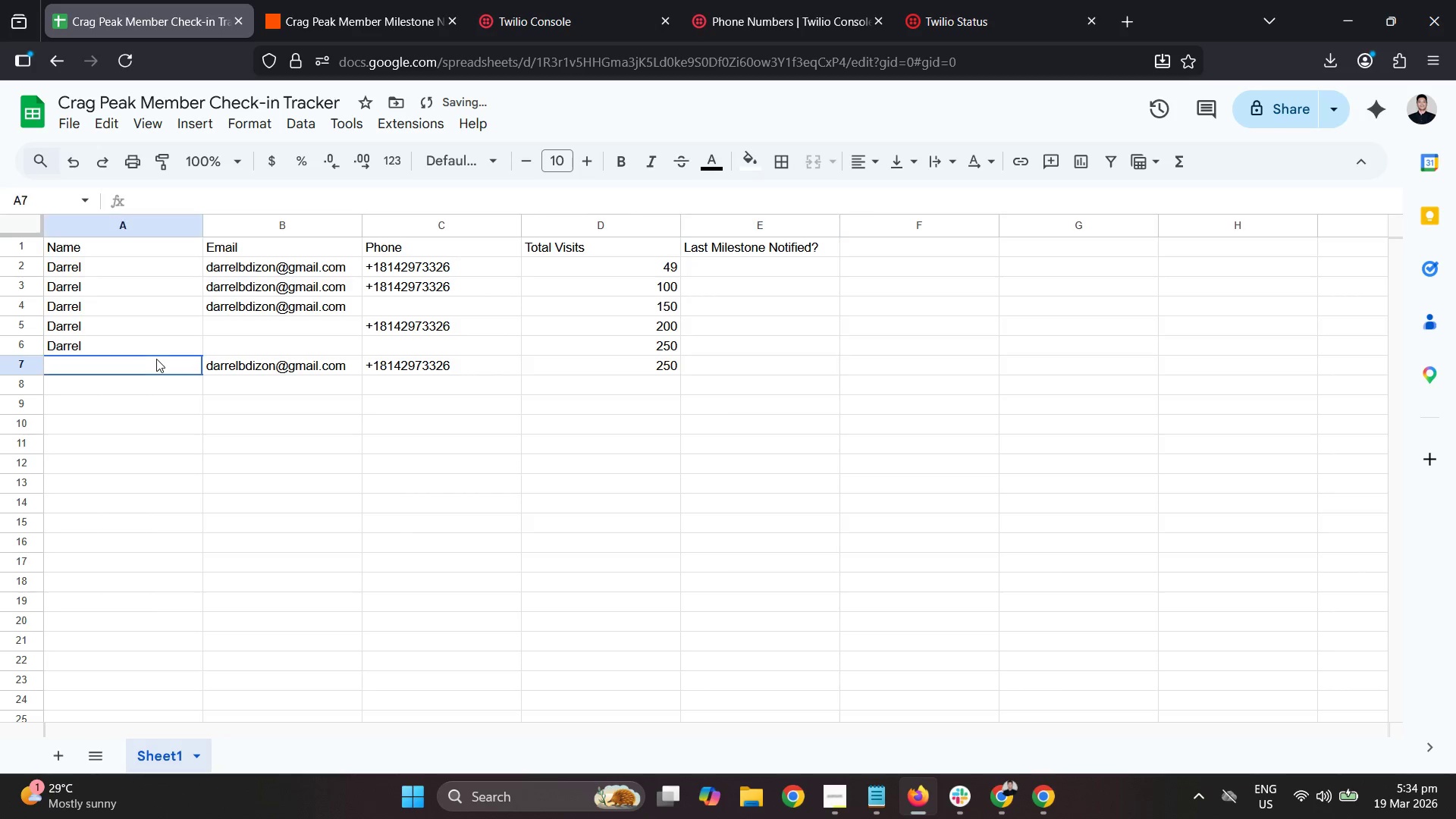 
left_click([421, 0])
 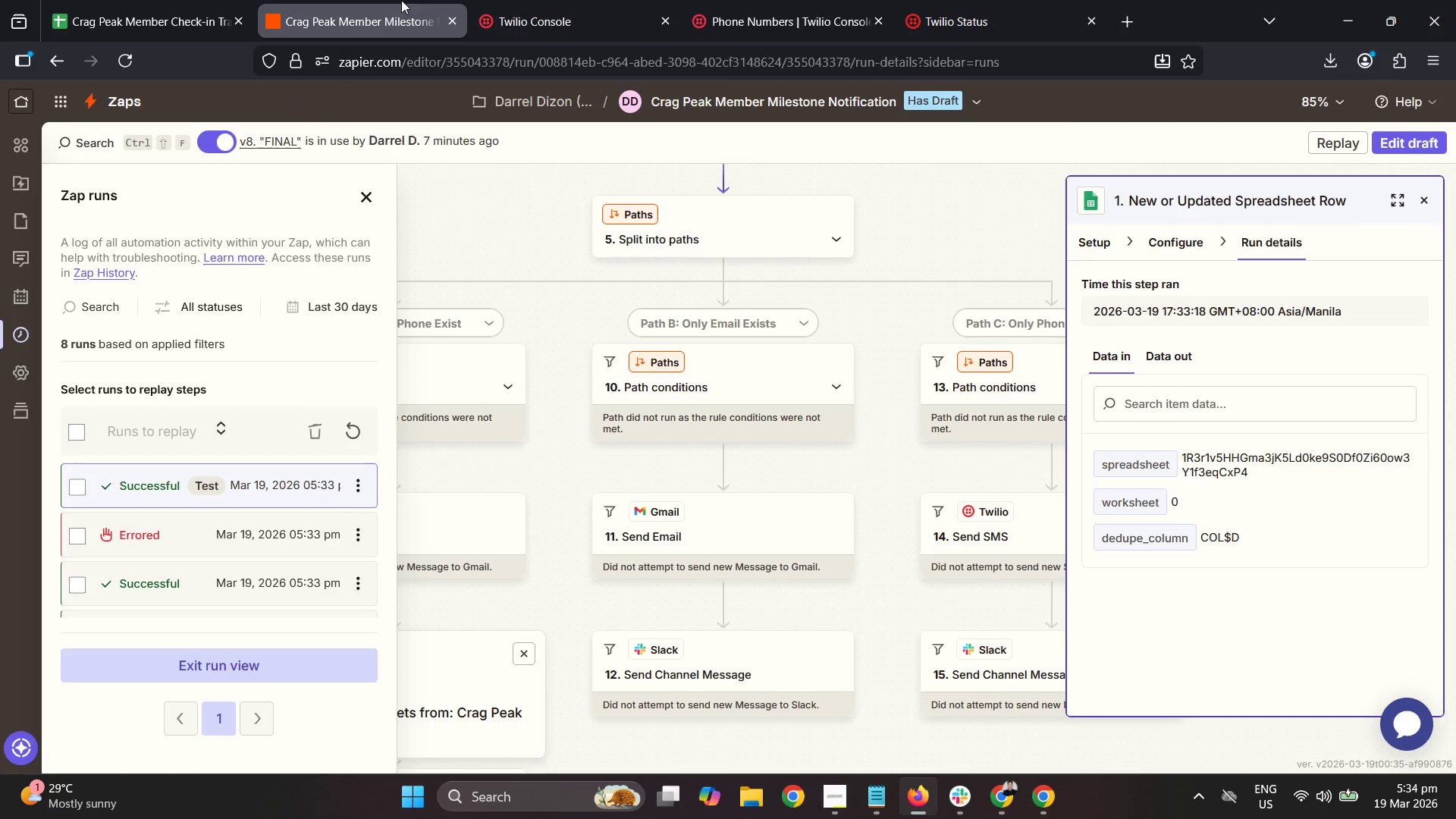 
left_click([213, 0])
 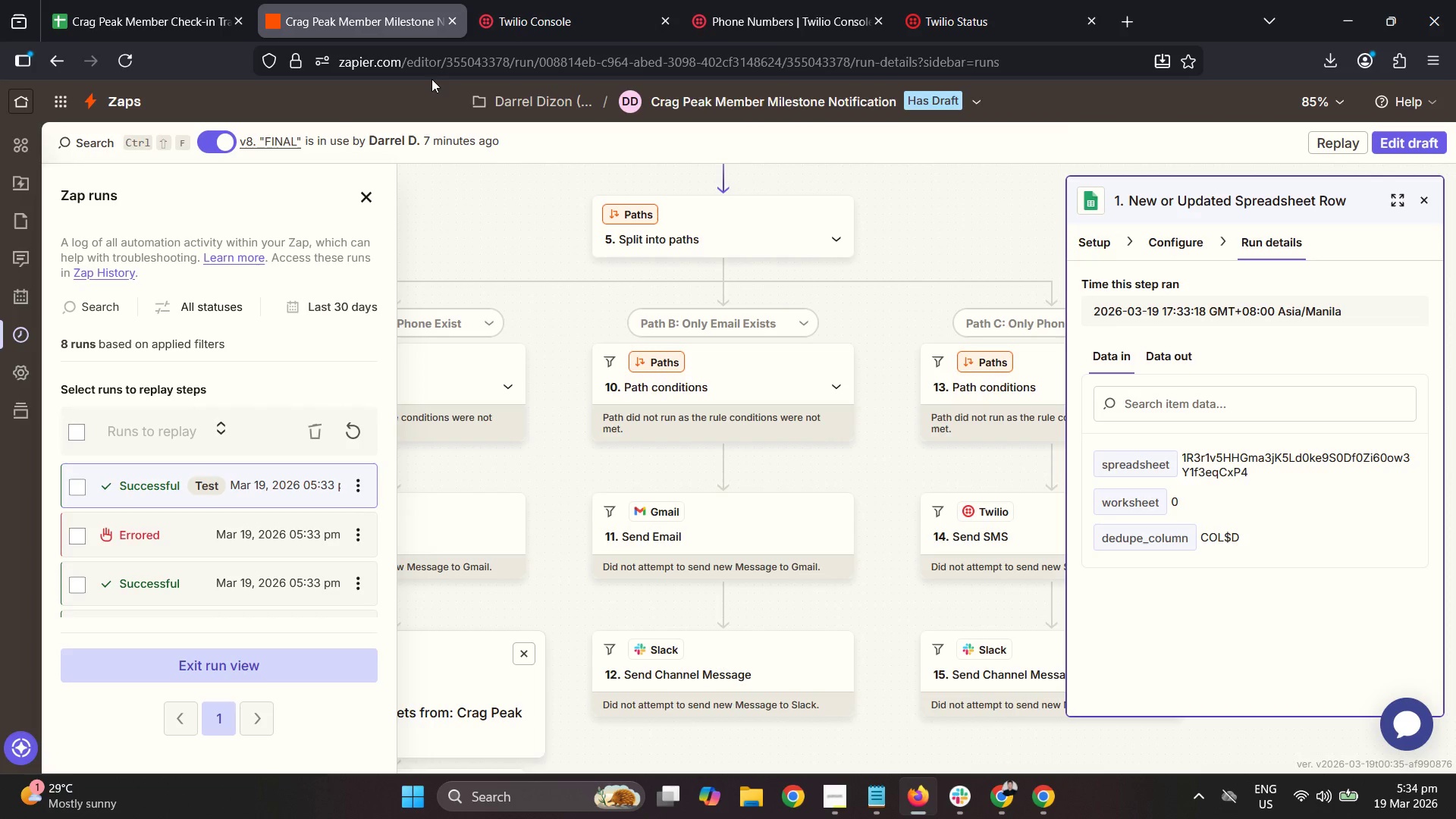 
left_click([79, 0])
 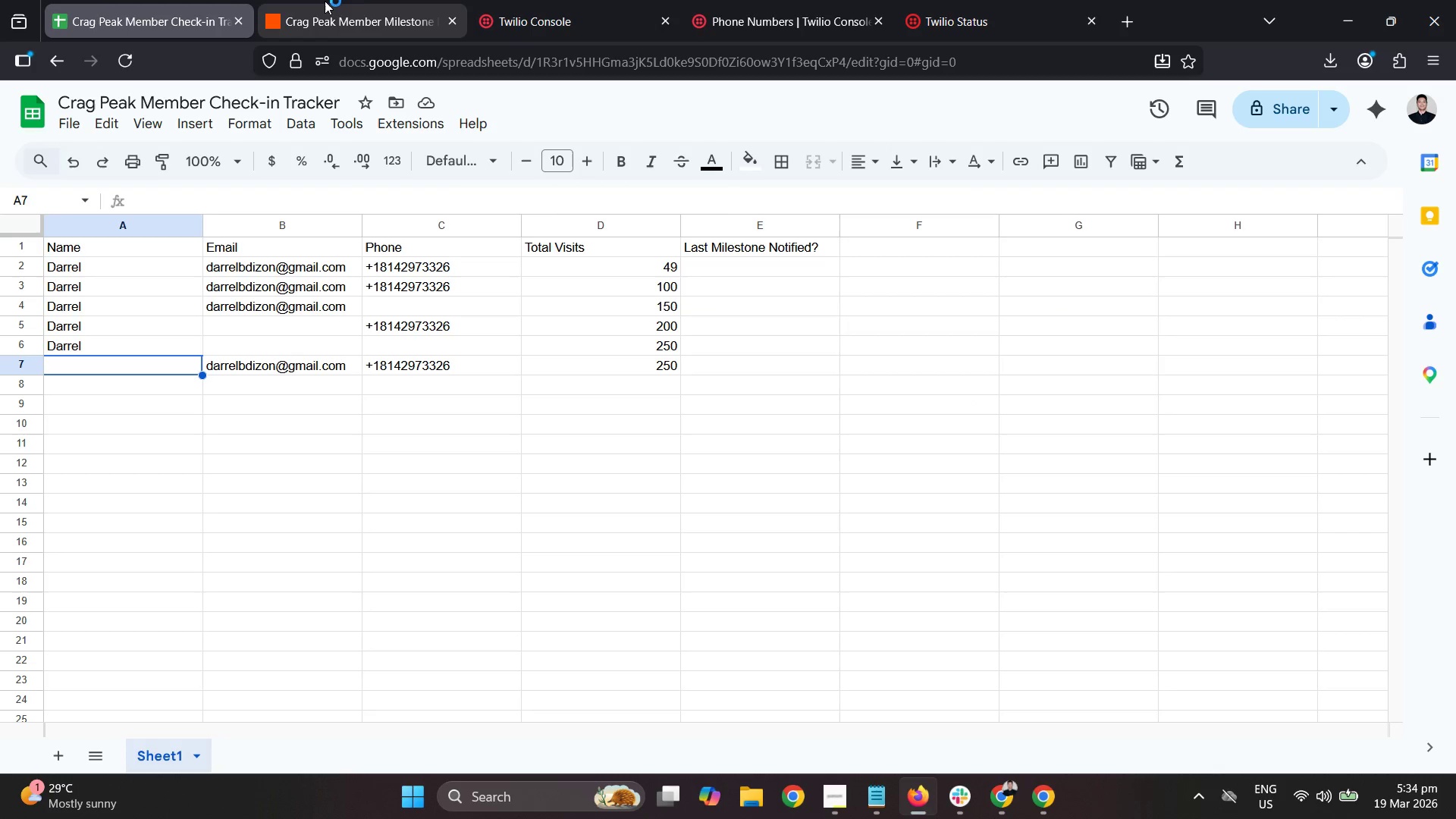 
mouse_move([356, 17])
 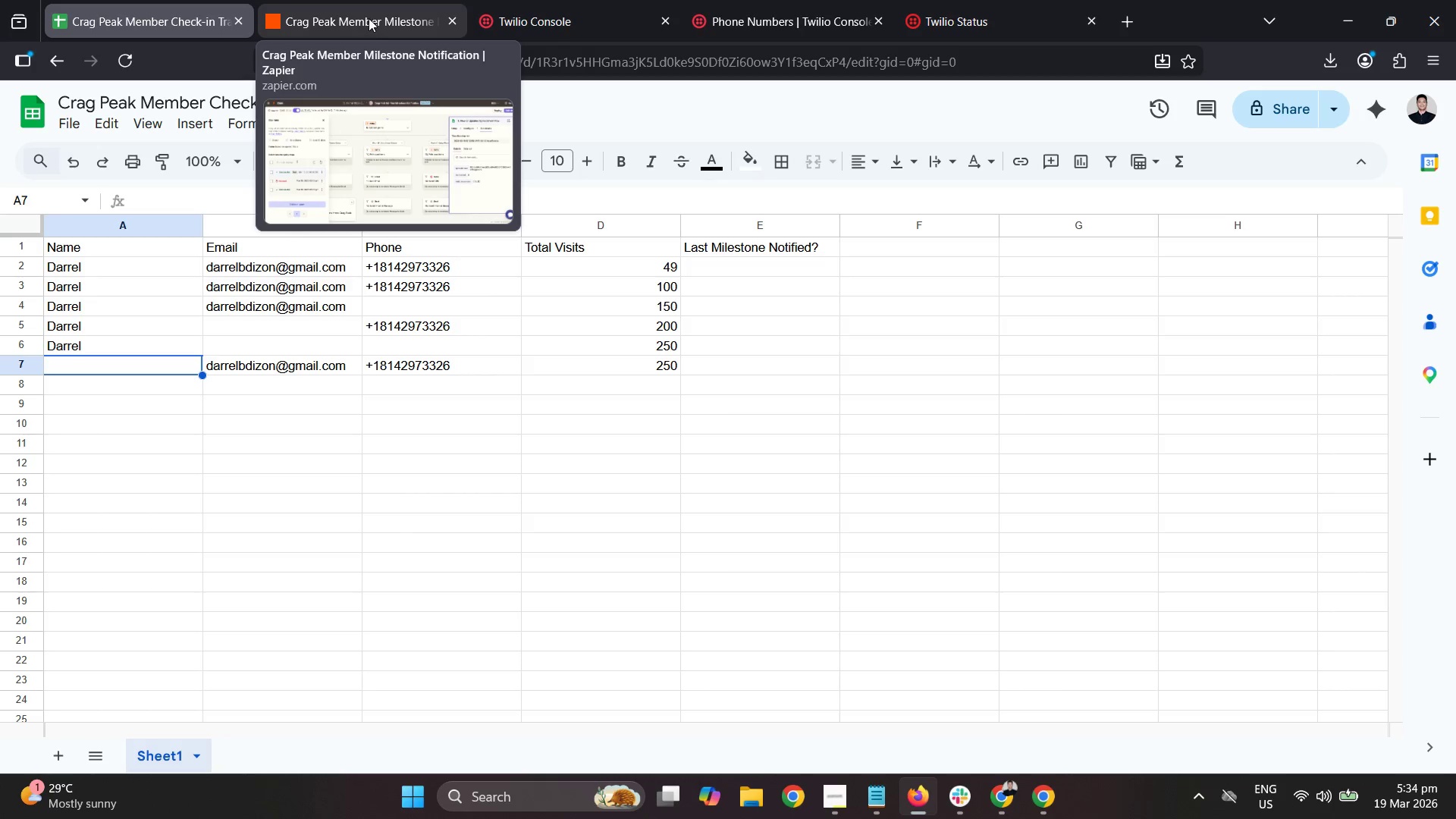 
left_click_drag(start_coordinate=[369, 18], to_coordinate=[239, 657])
 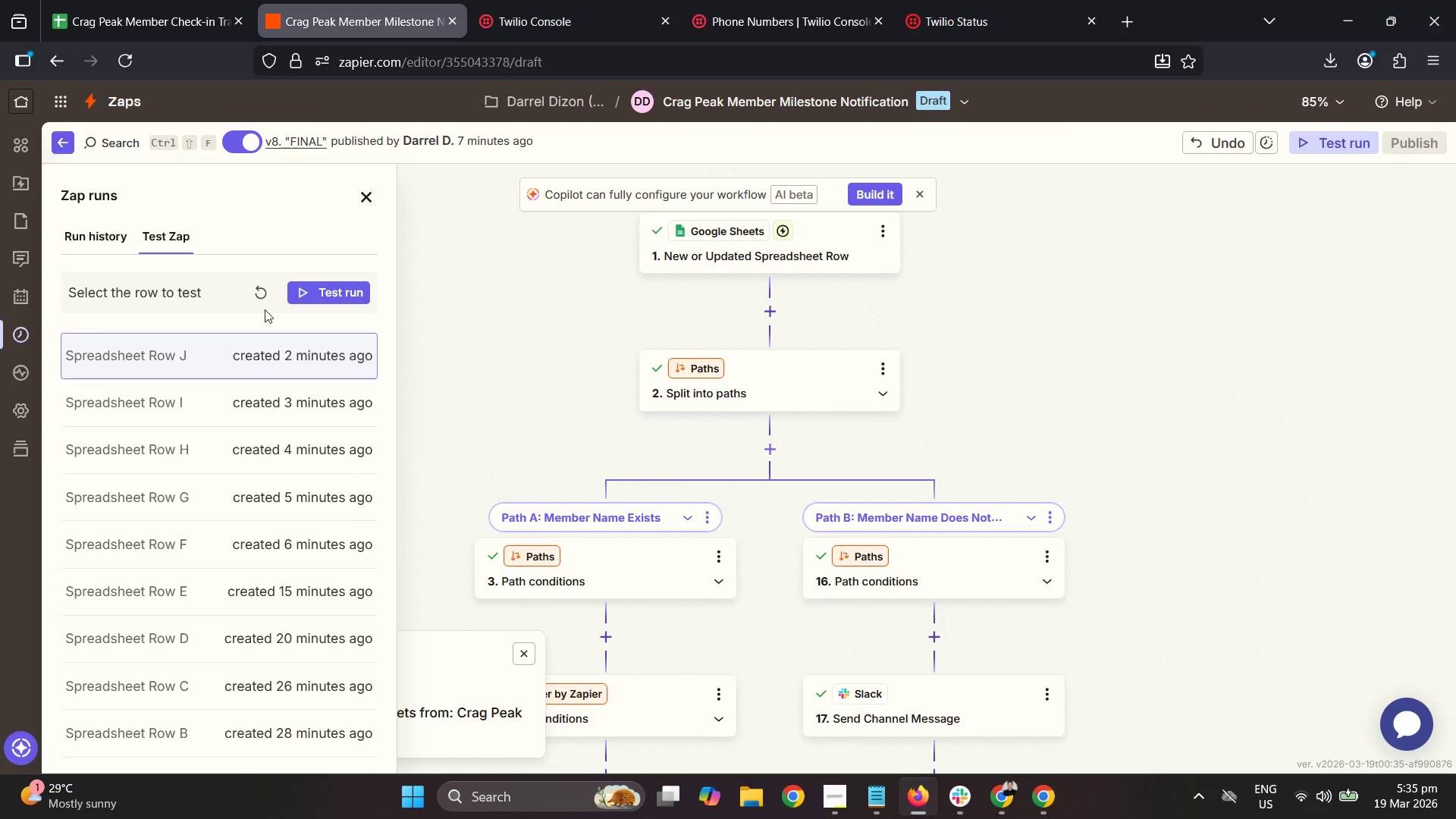 
left_click([265, 287])
 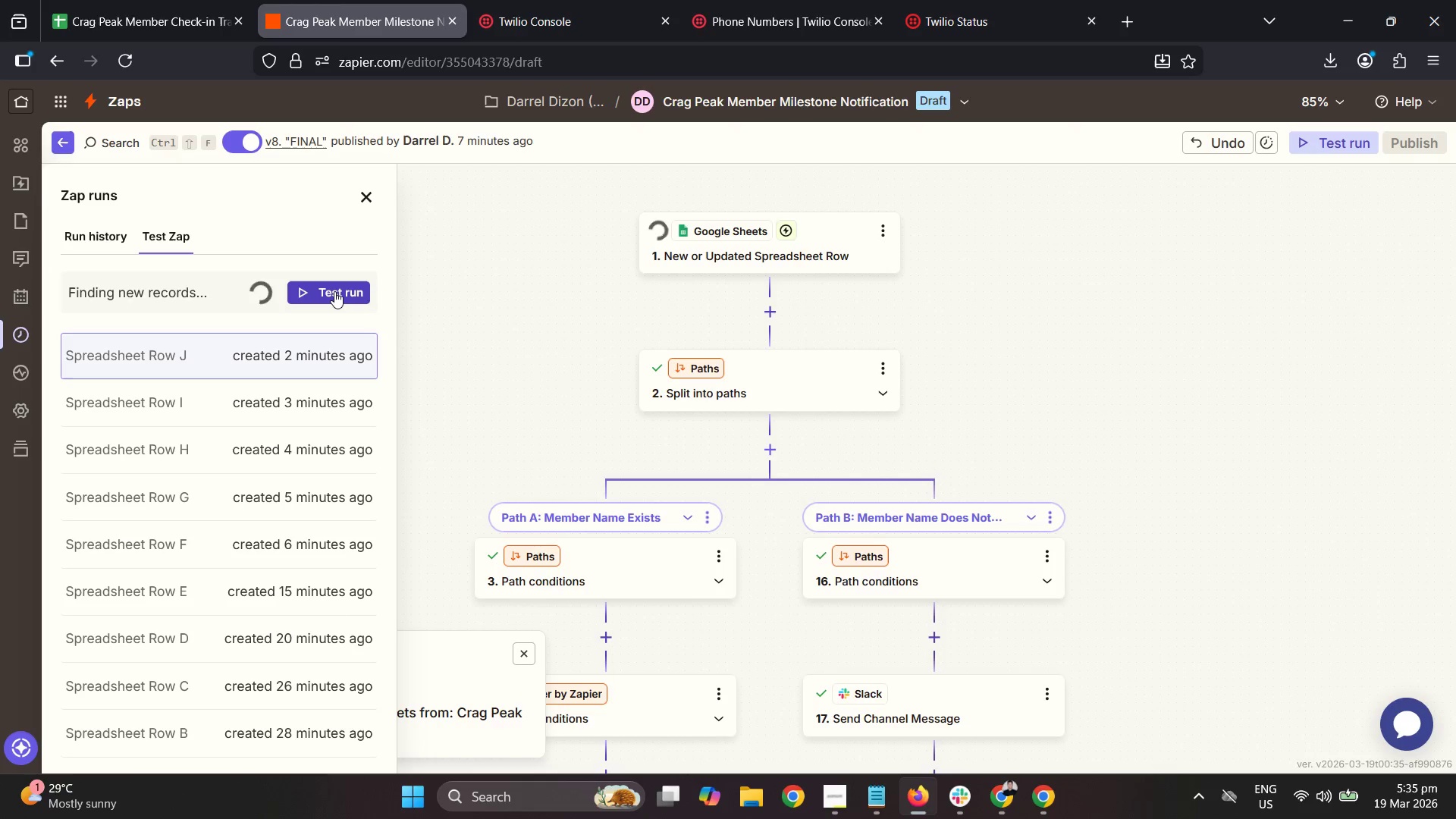 
wait(5.62)
 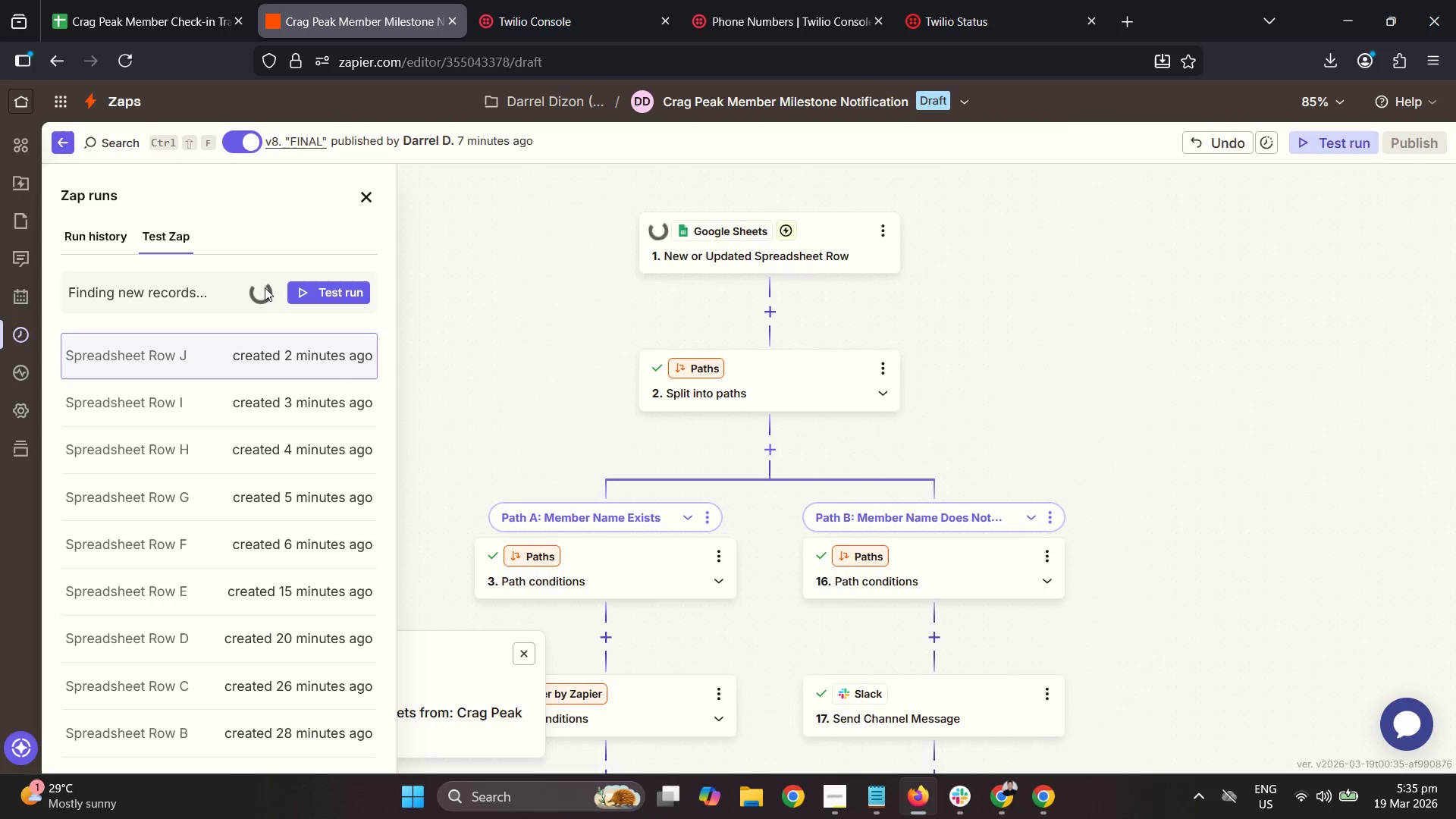 
left_click([177, 0])
 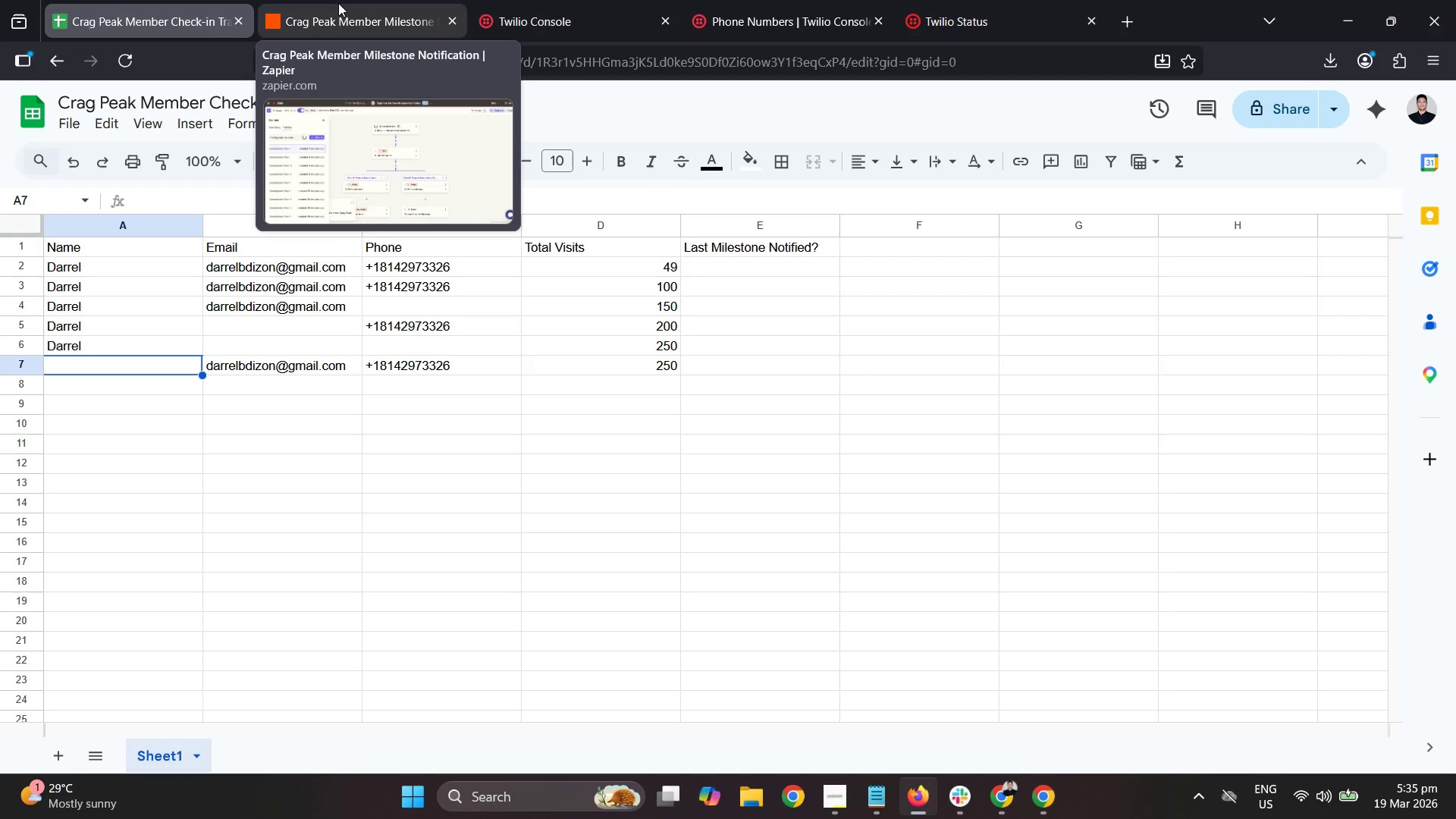 
left_click([338, 3])
 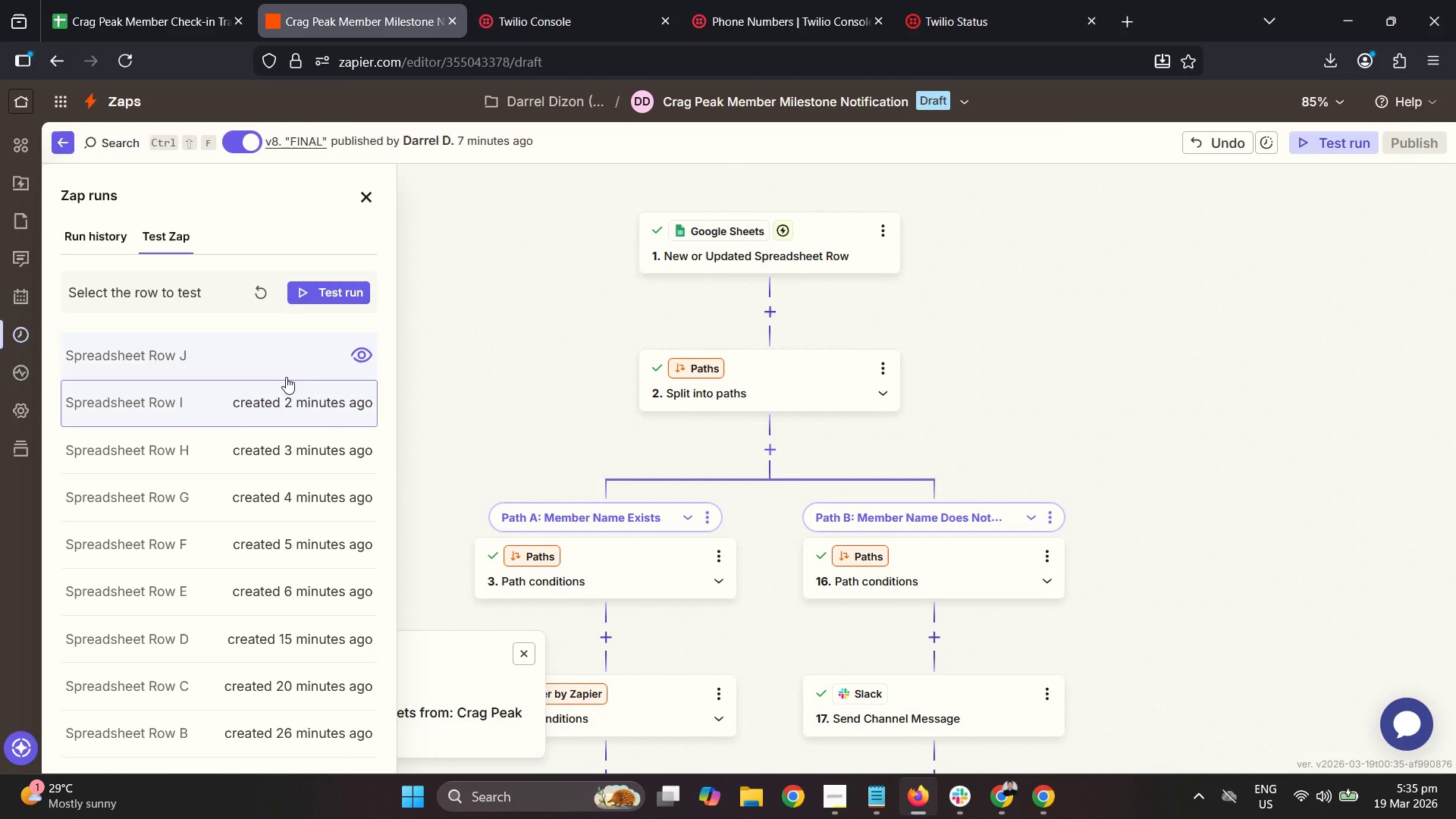 
left_click([284, 363])
 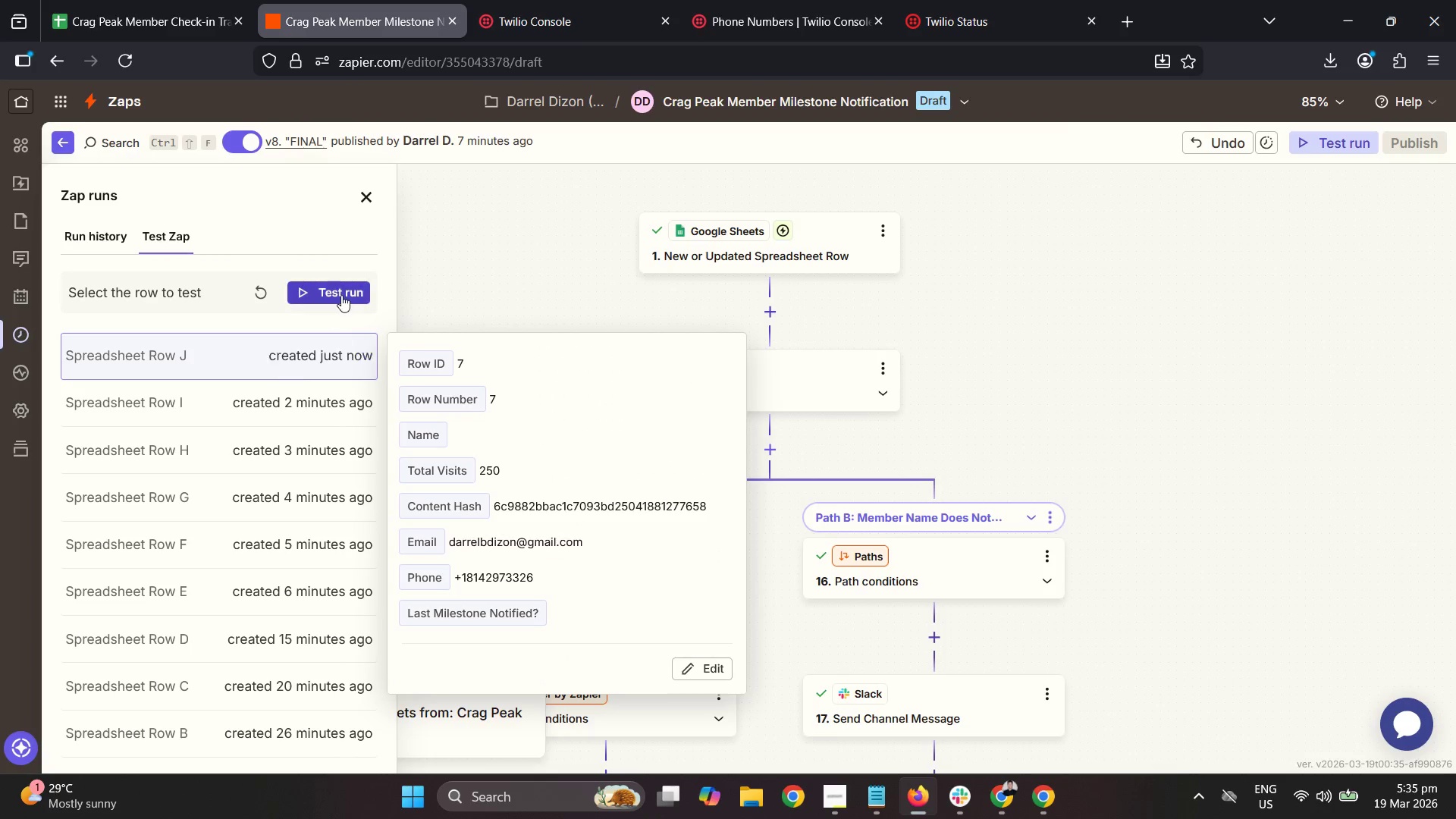 
left_click([341, 295])
 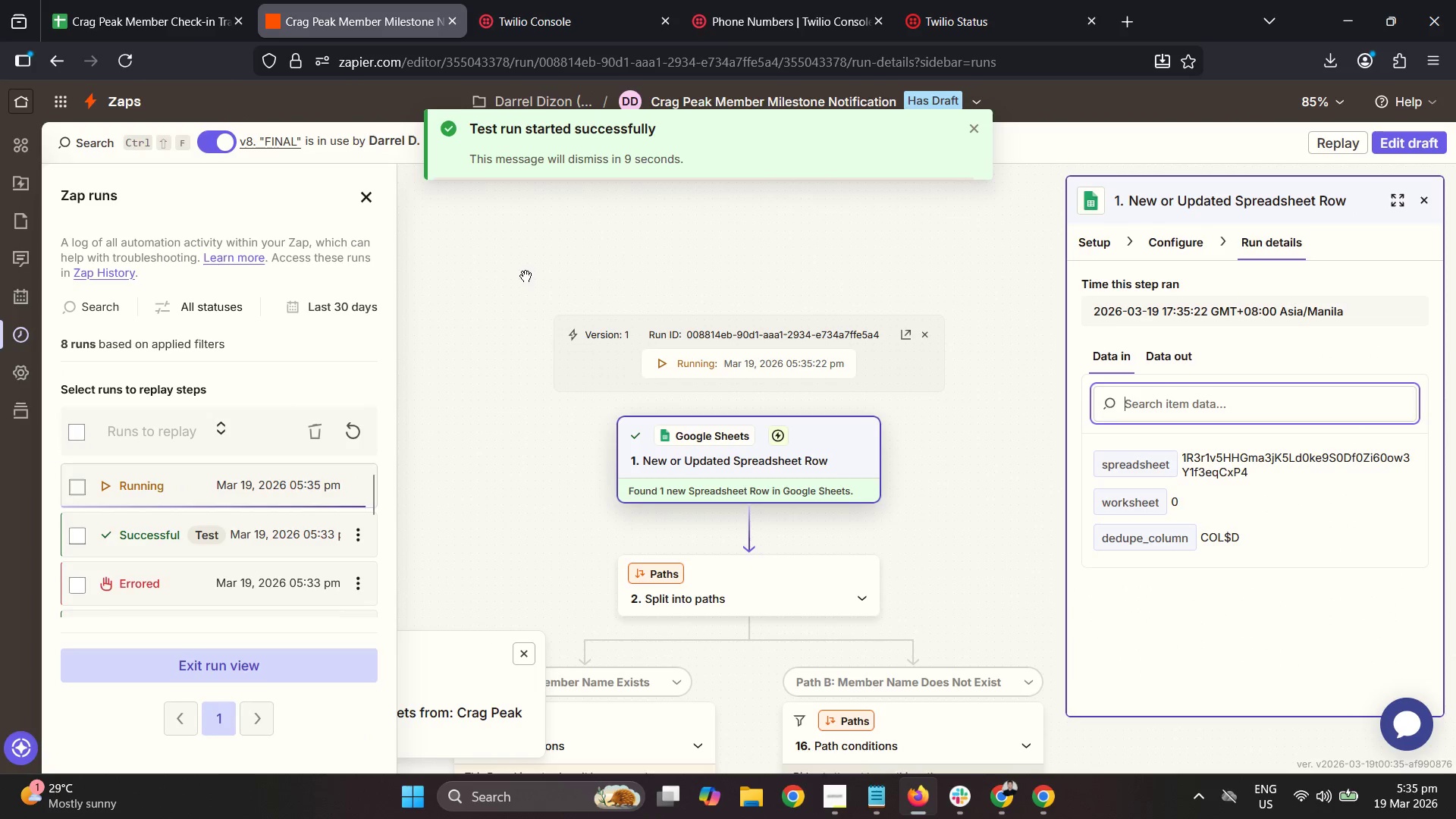 
left_click_drag(start_coordinate=[527, 462], to_coordinate=[557, 347])
 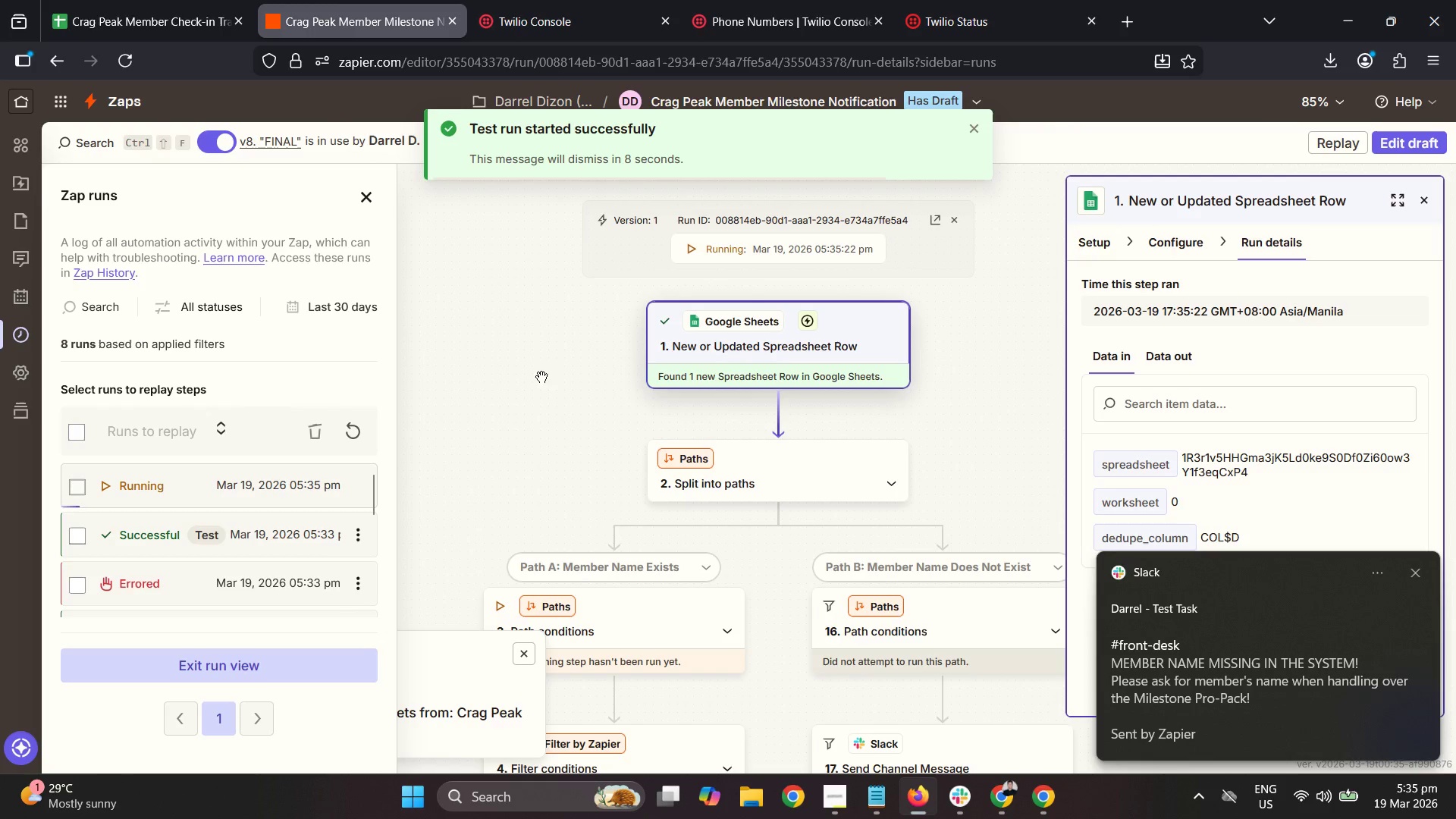 
left_click_drag(start_coordinate=[539, 382], to_coordinate=[571, 292])
 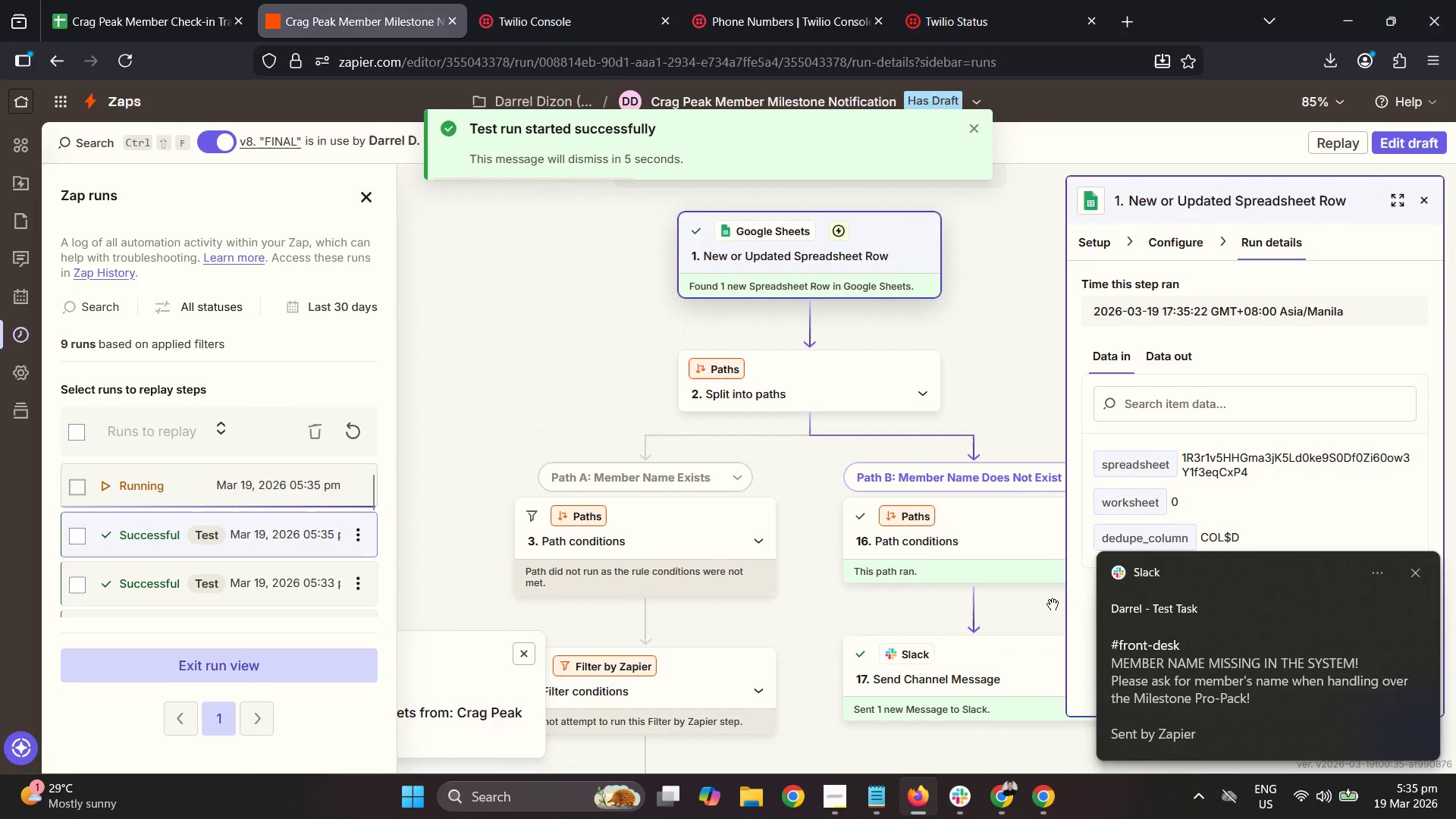 
left_click_drag(start_coordinate=[856, 652], to_coordinate=[762, 730])
 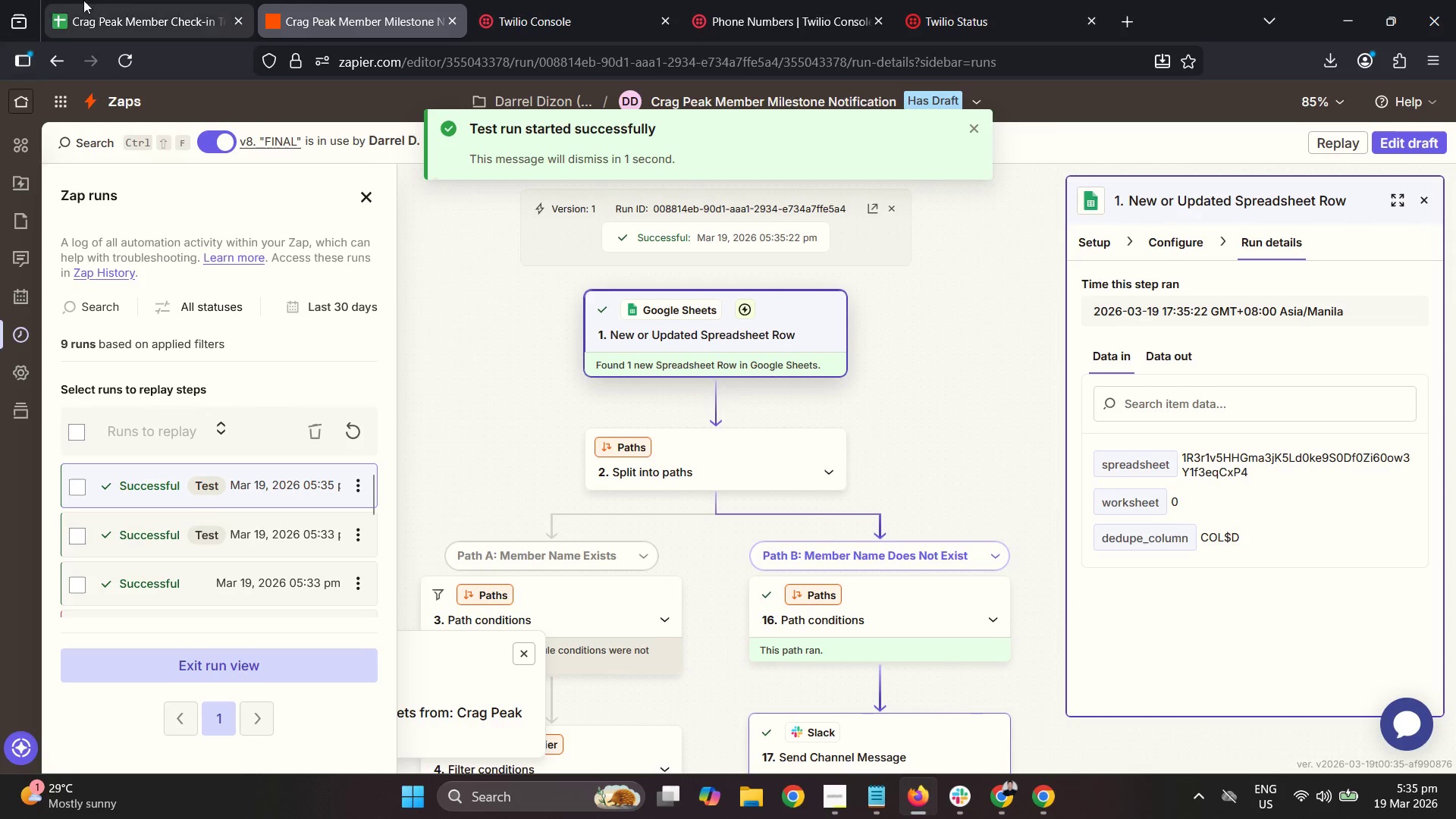 
left_click([120, 0])
 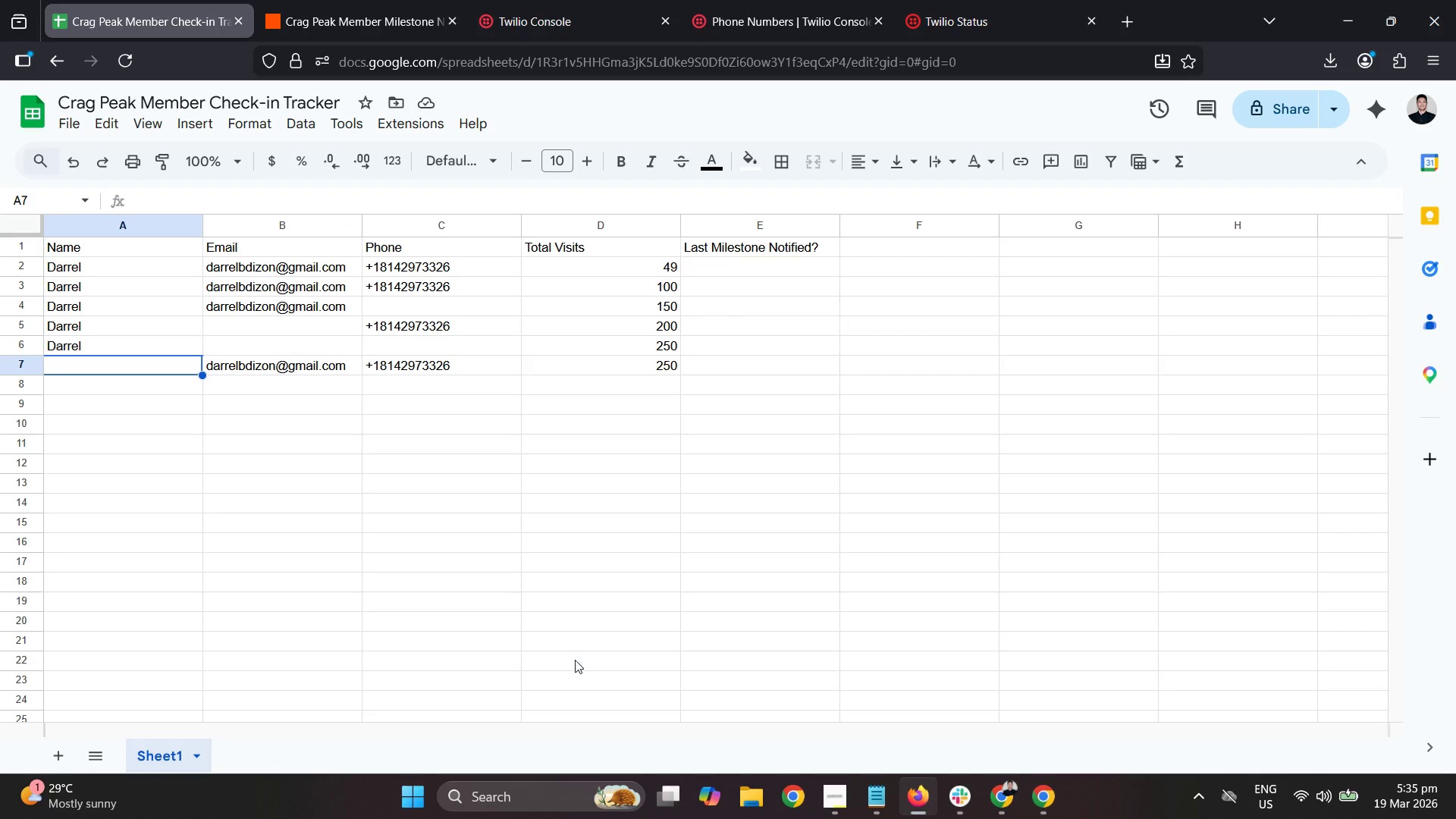 
left_click([562, 432])
 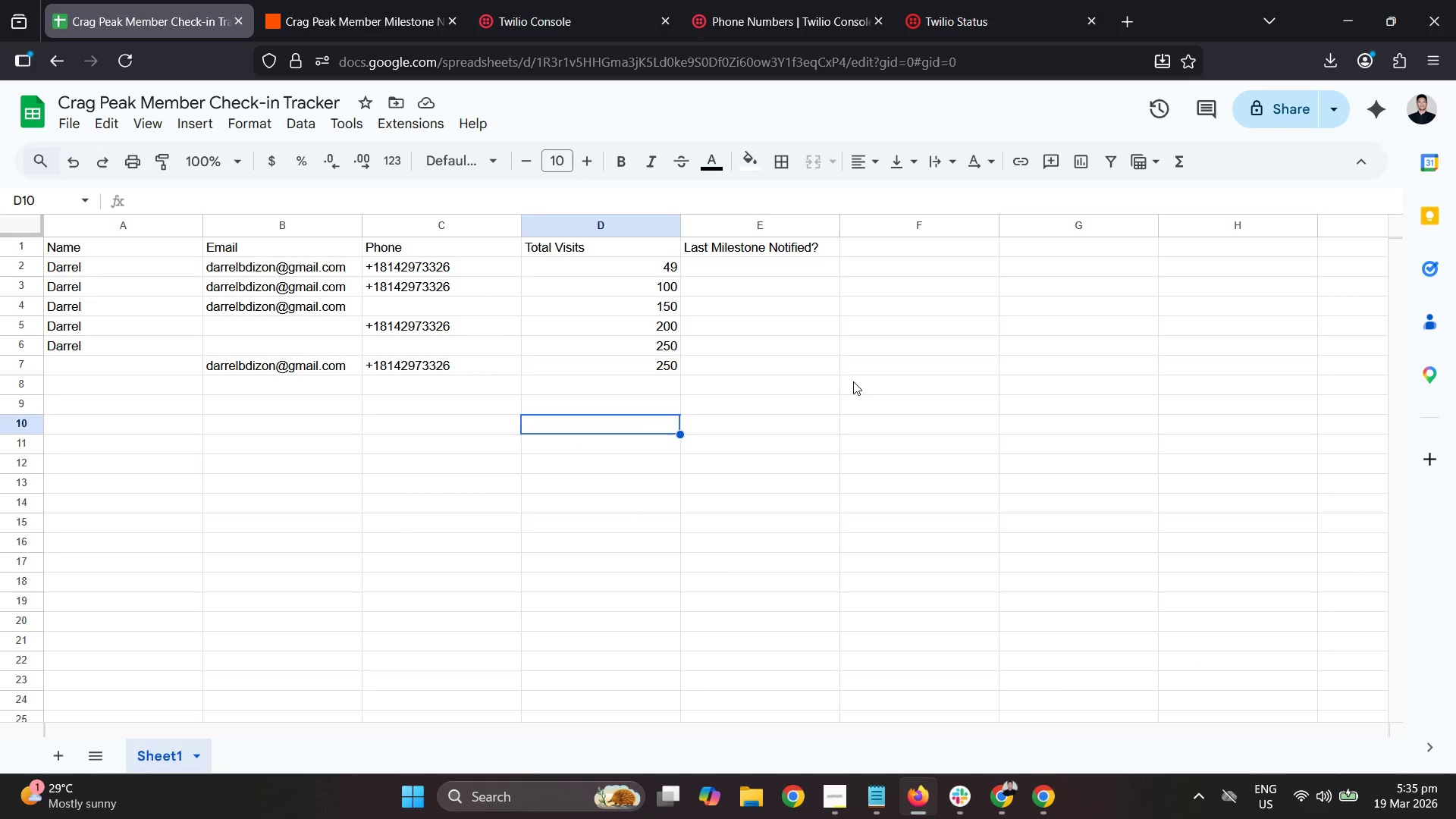 
left_click([758, 268])
 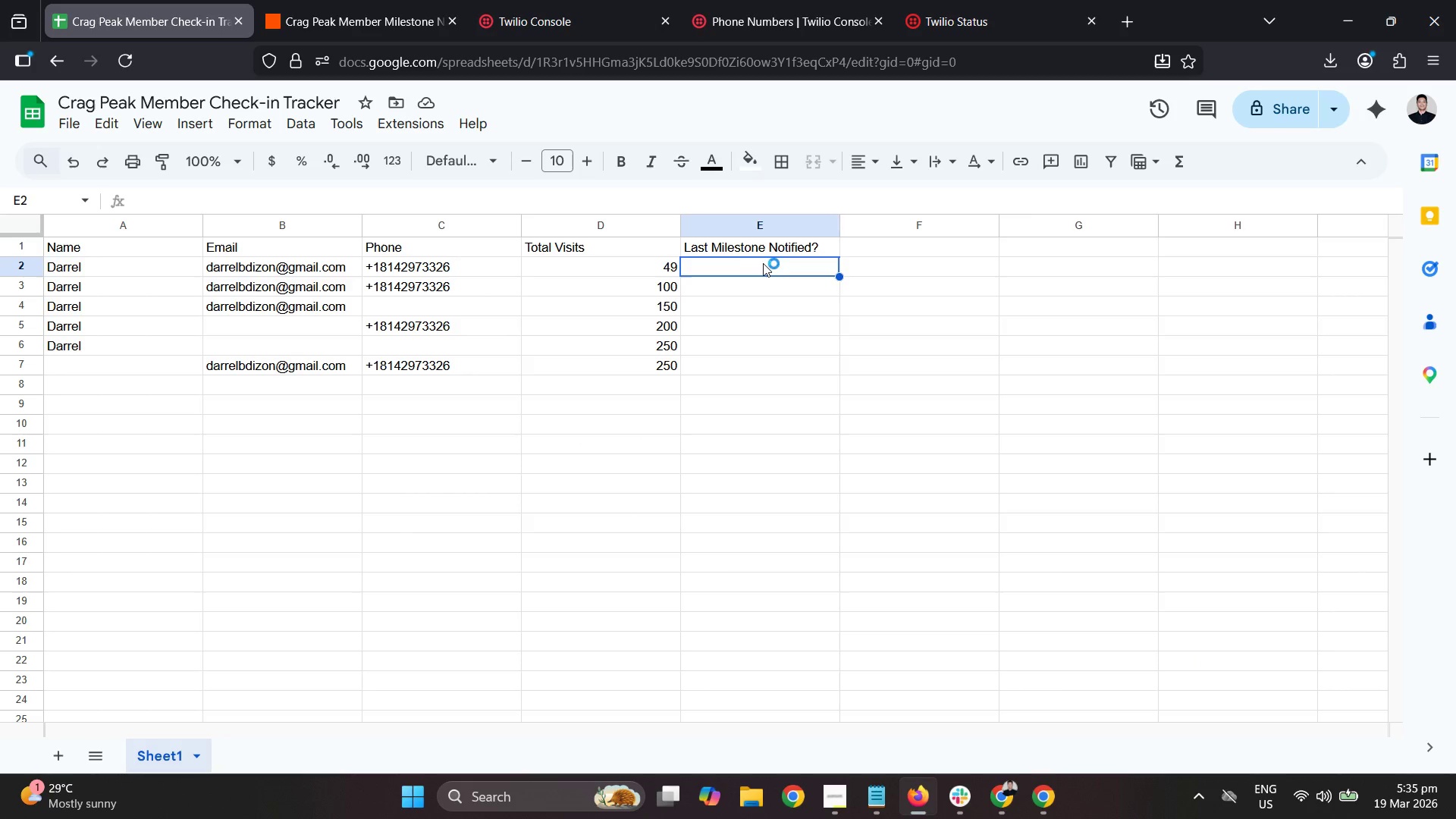 
hold_key(key=ShiftLeft, duration=1.5)
 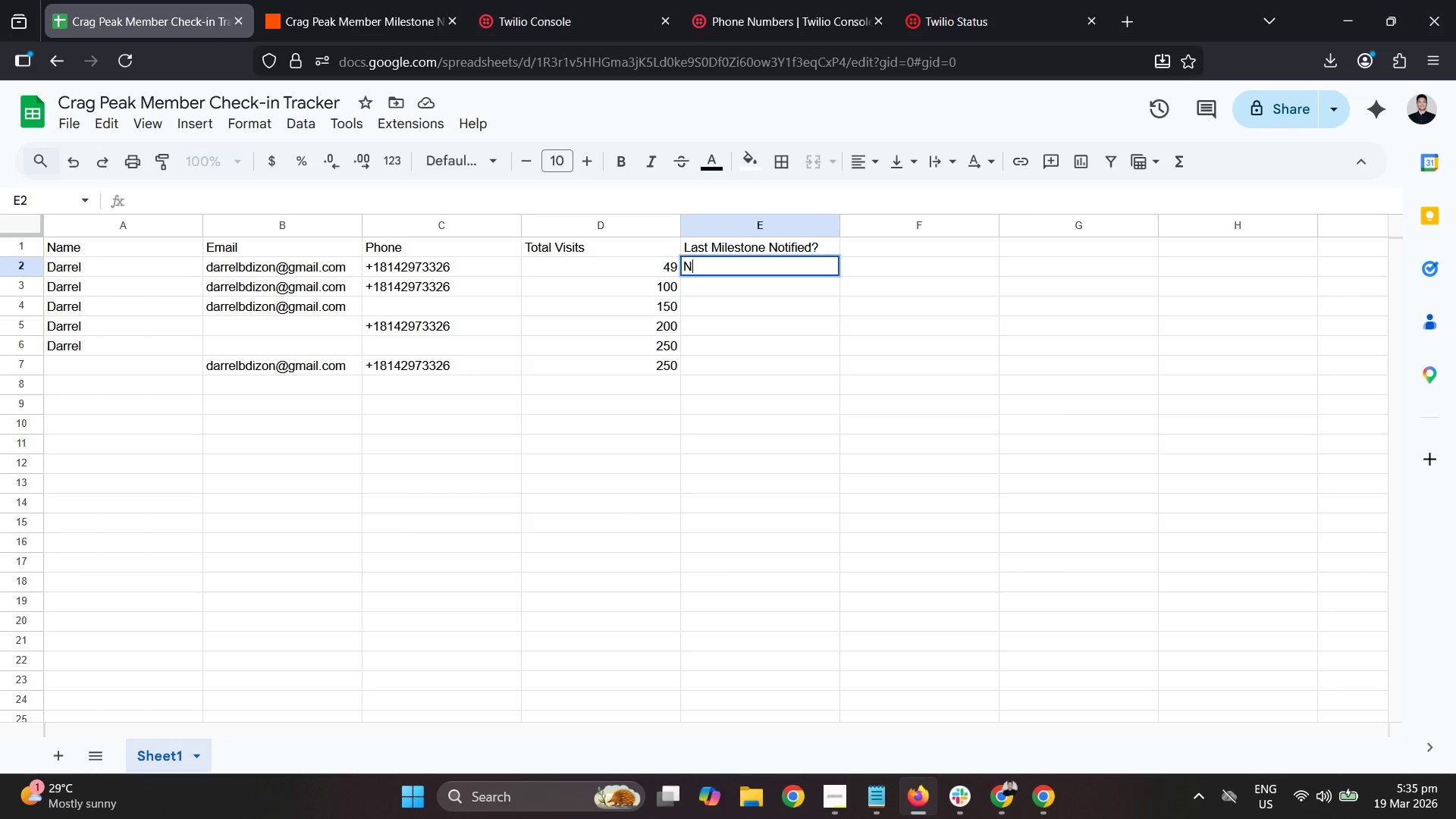 
type(No)
 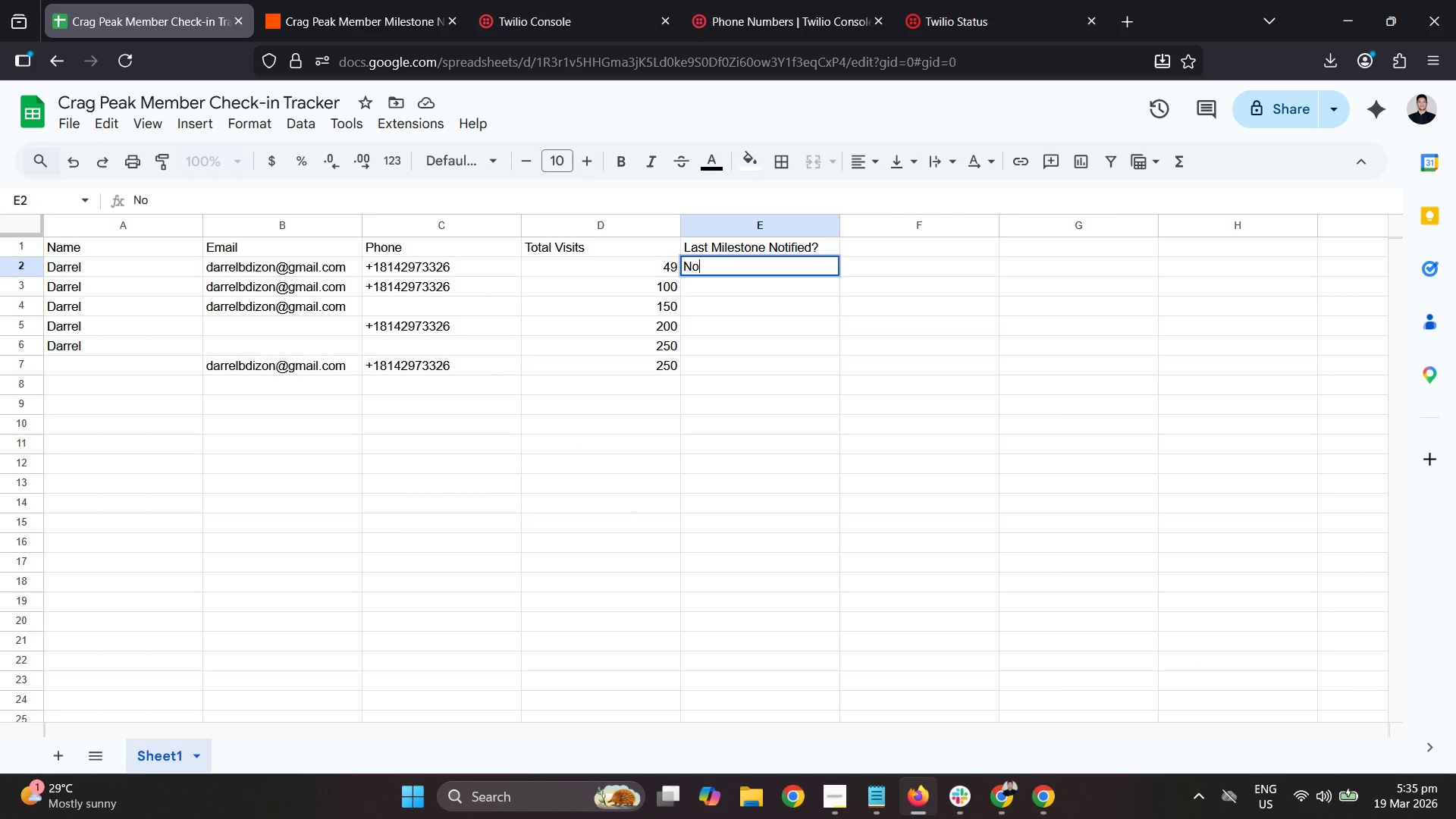 
key(Enter)
 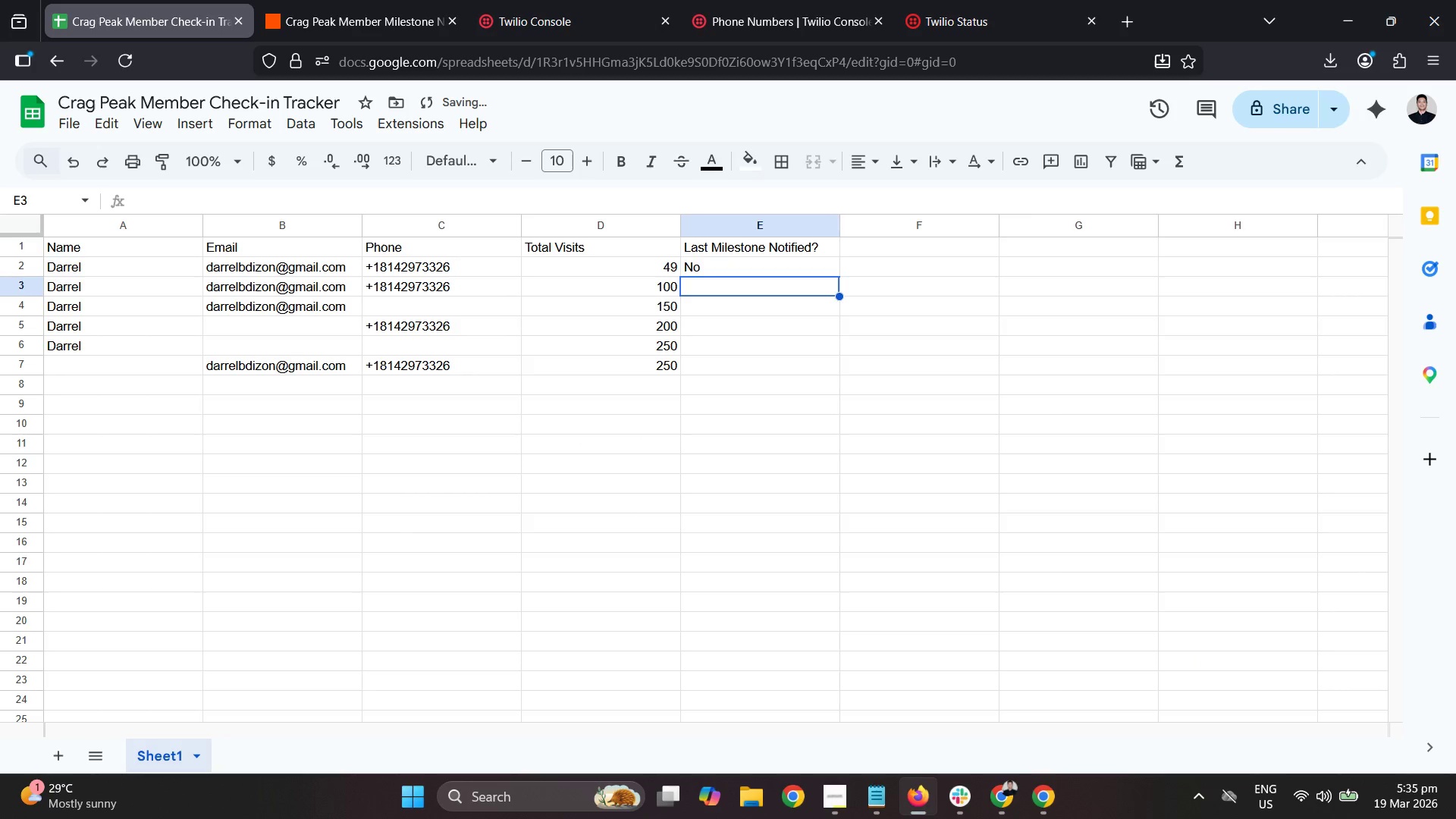 
hold_key(key=ShiftLeft, duration=0.33)
 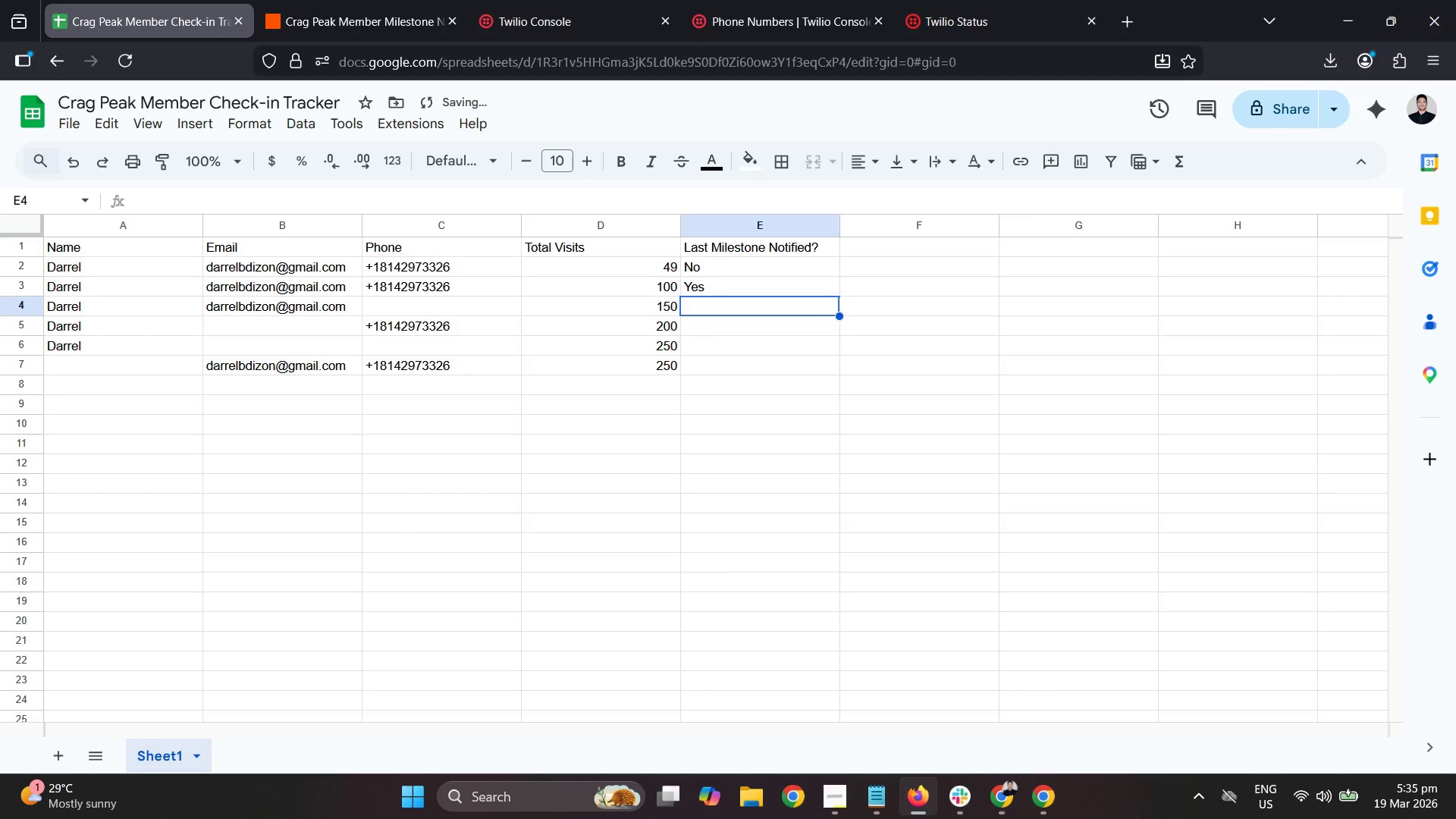 
type(yes)
 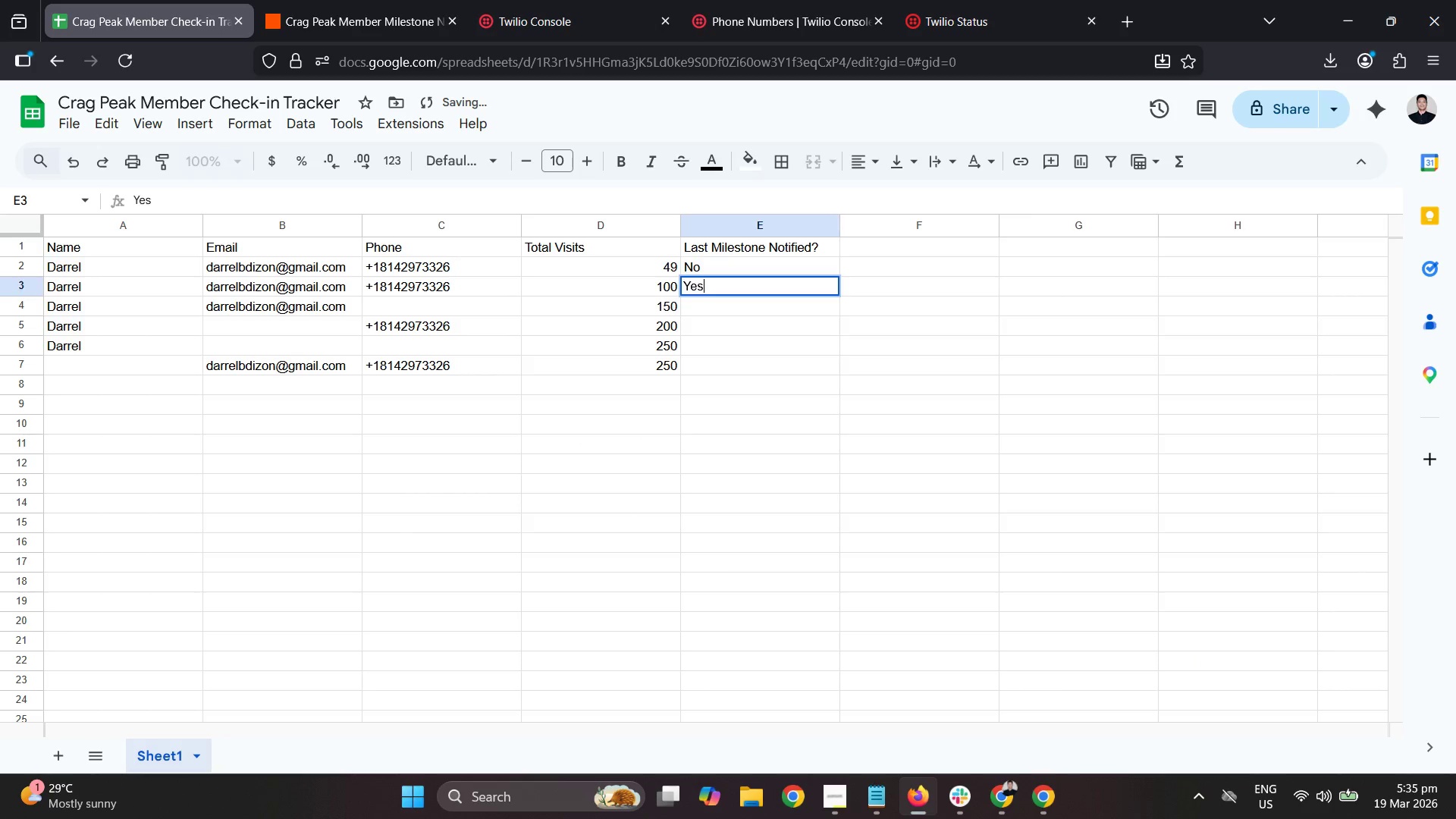 
key(Enter)
 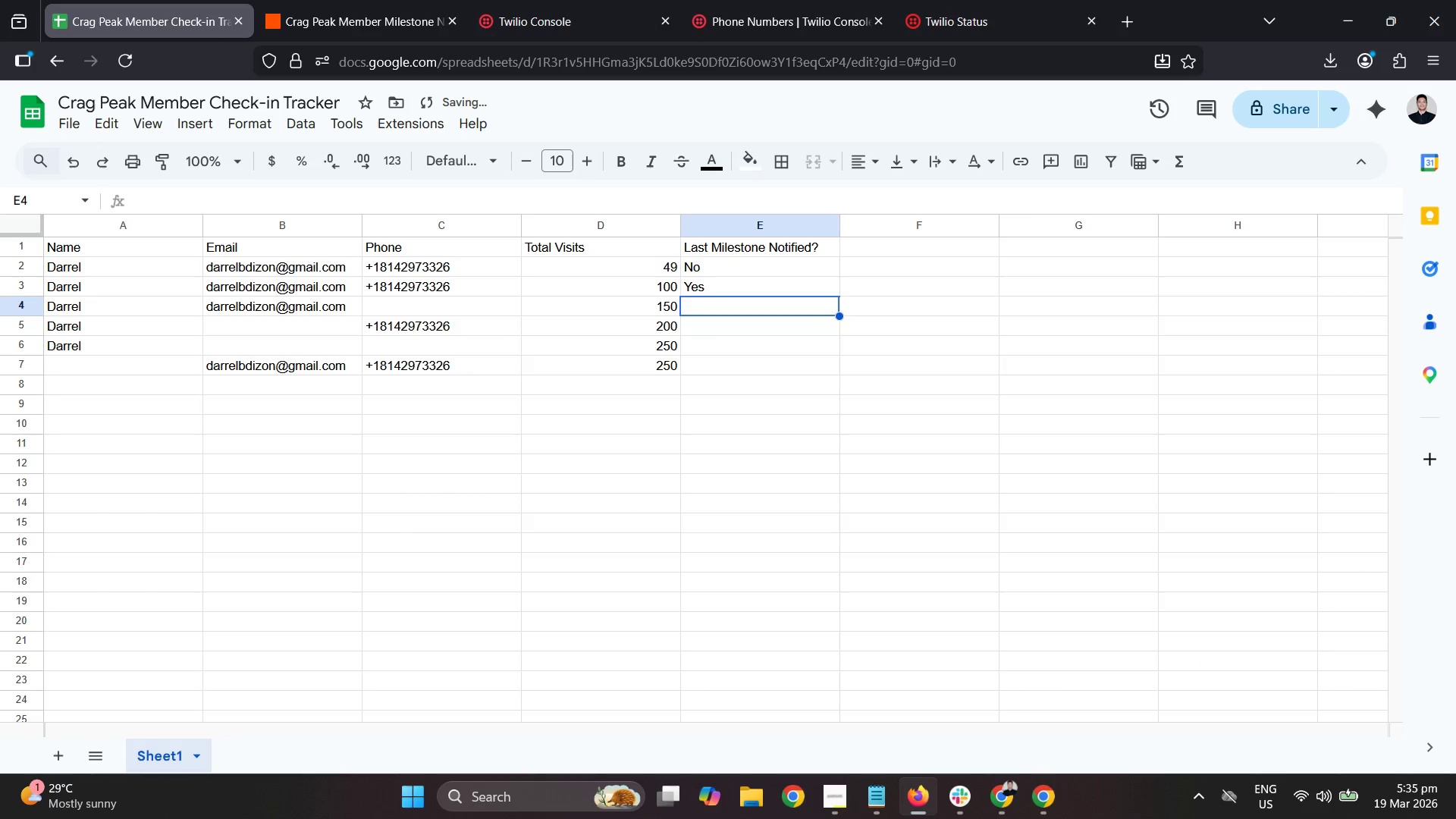 
type(Yes)
 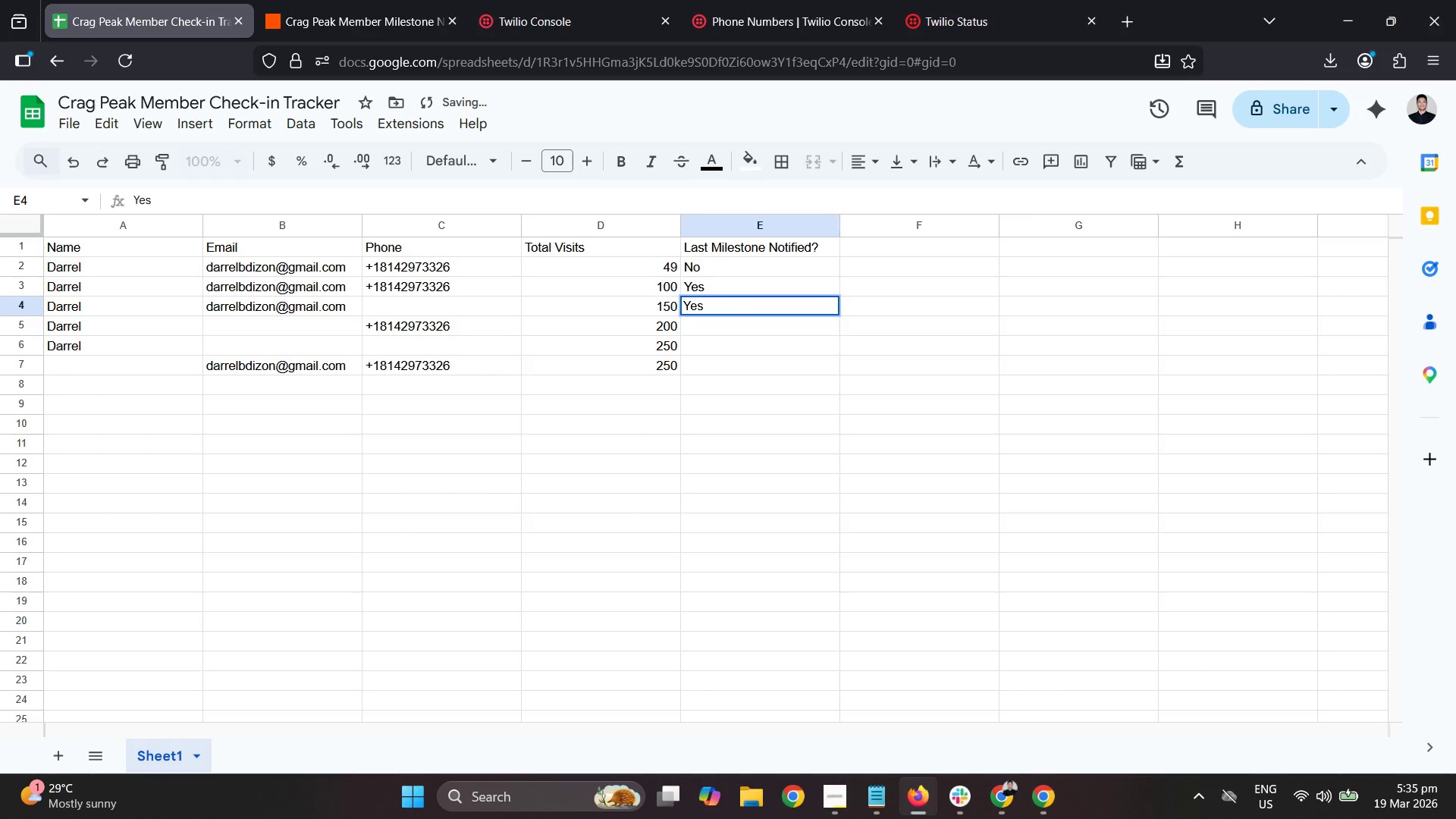 
key(Enter)
 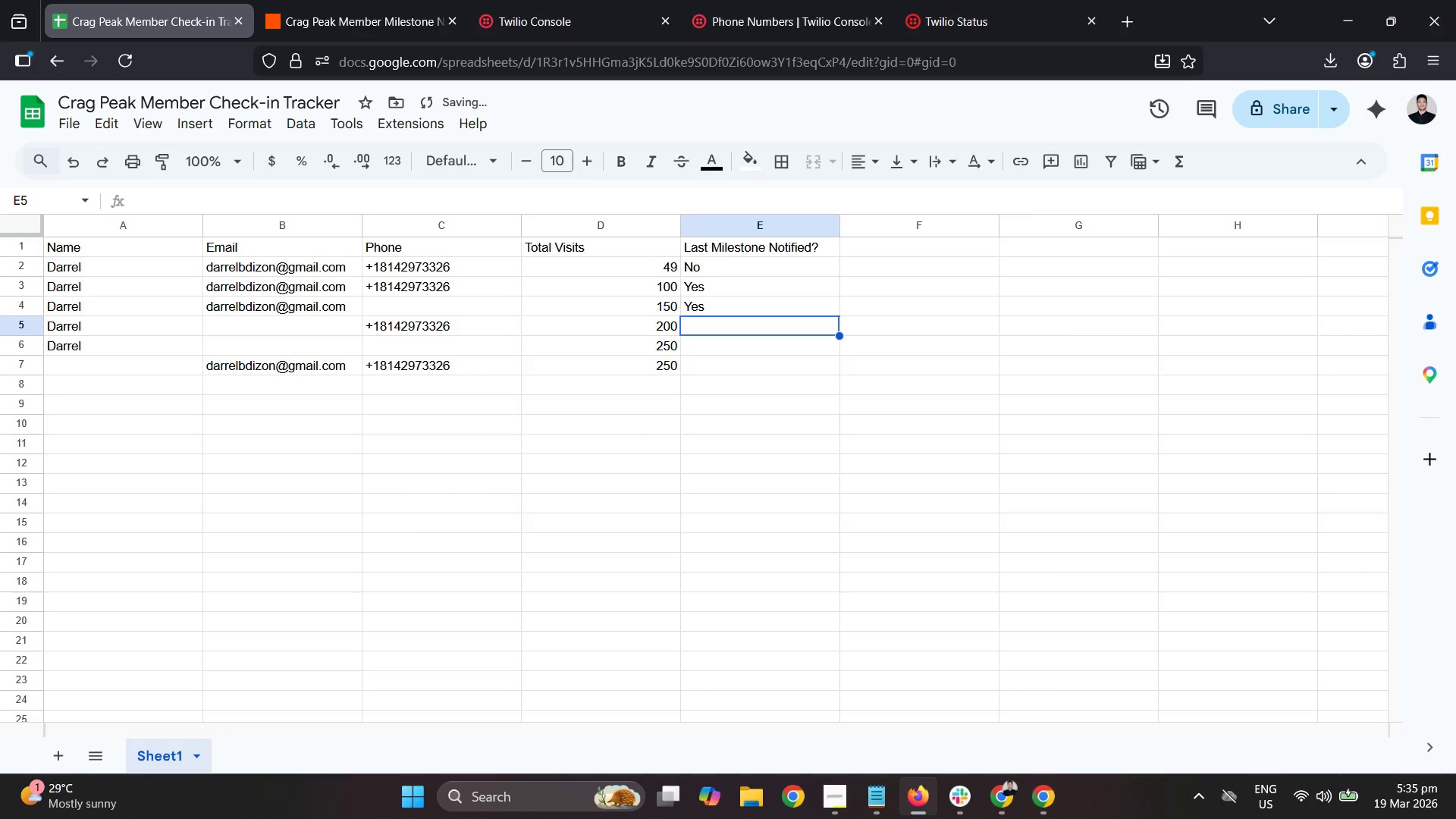 
type(Yes)
 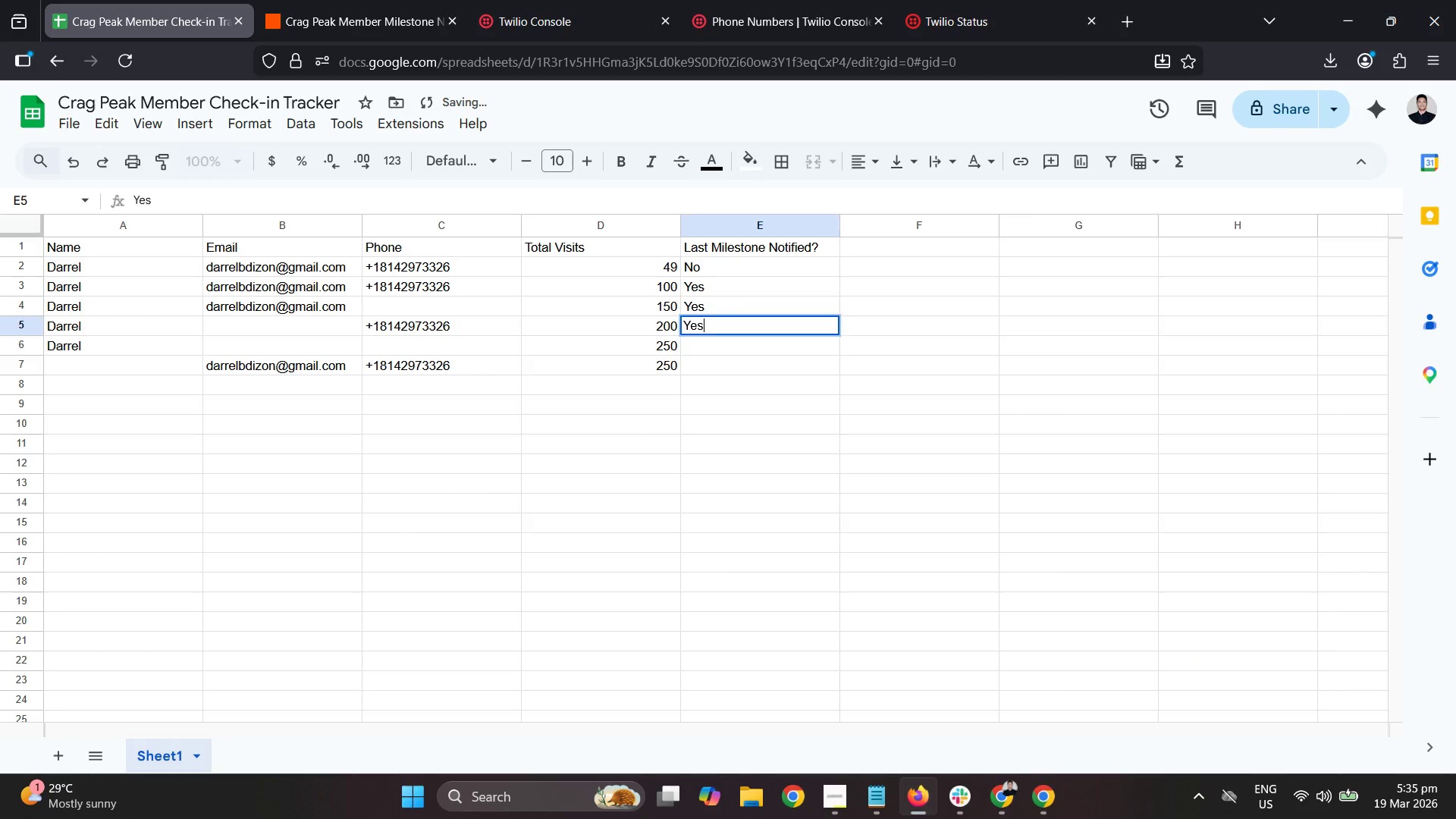 
key(Enter)
 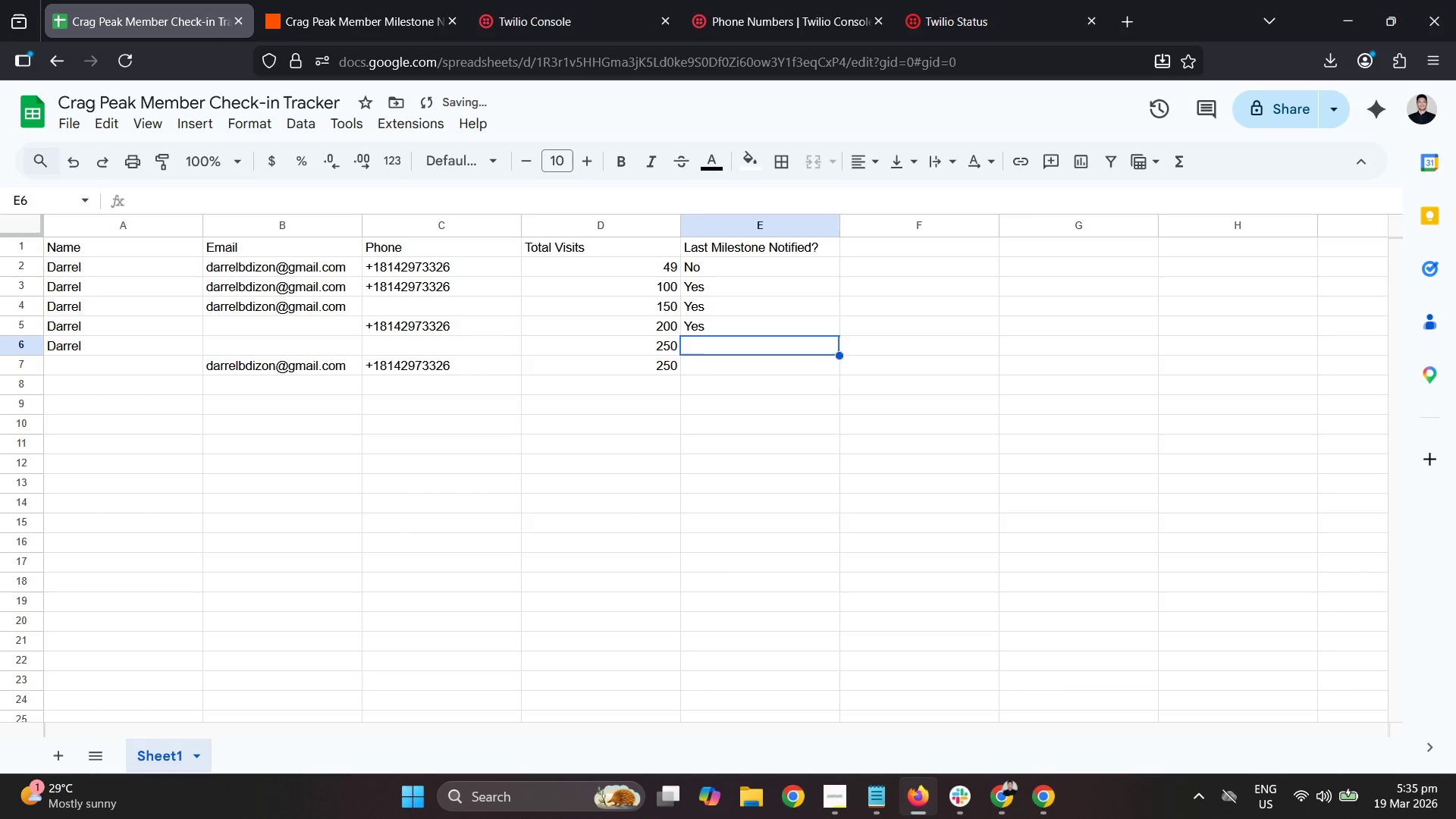 
type(No)
 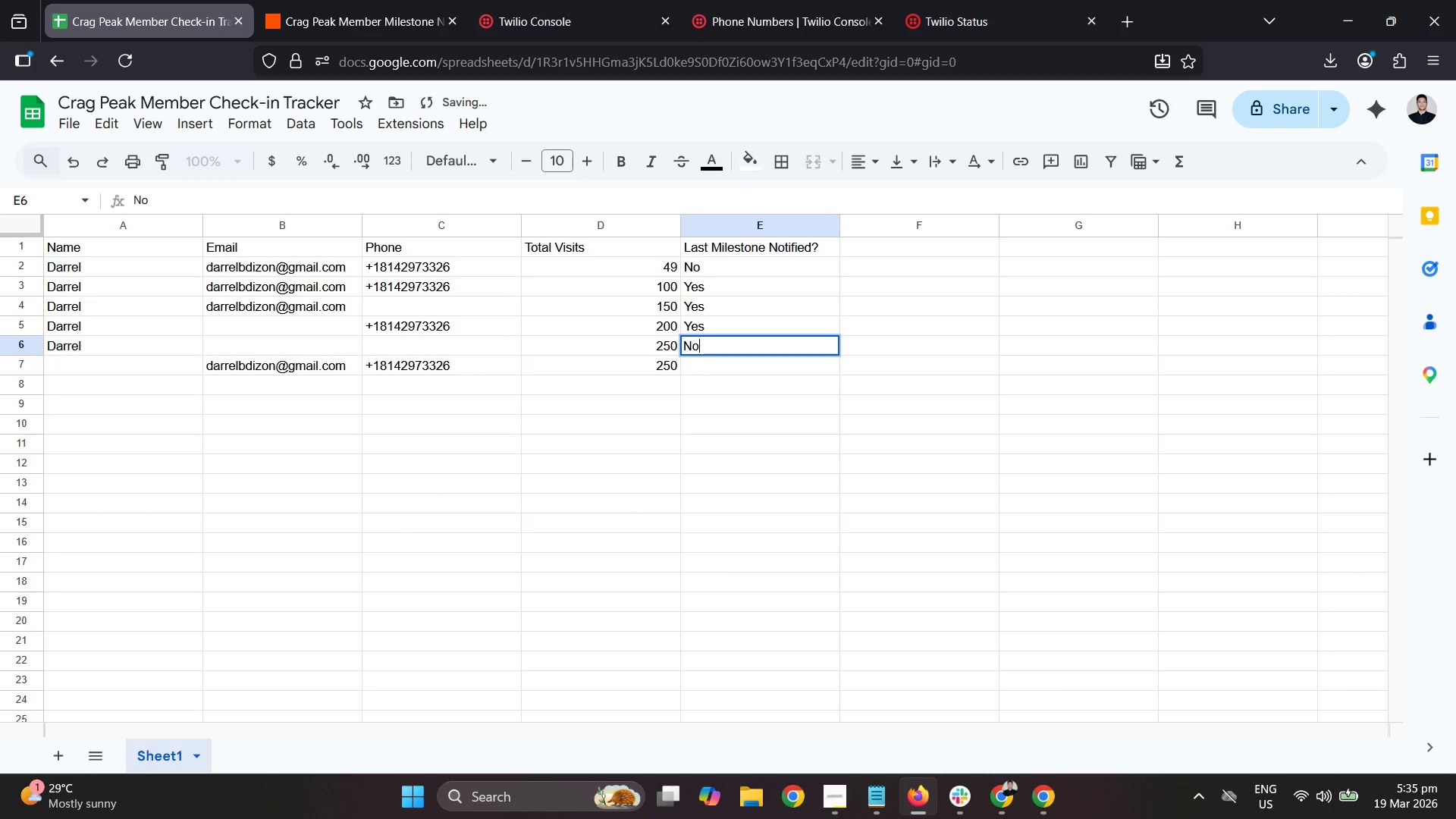 
key(Enter)
 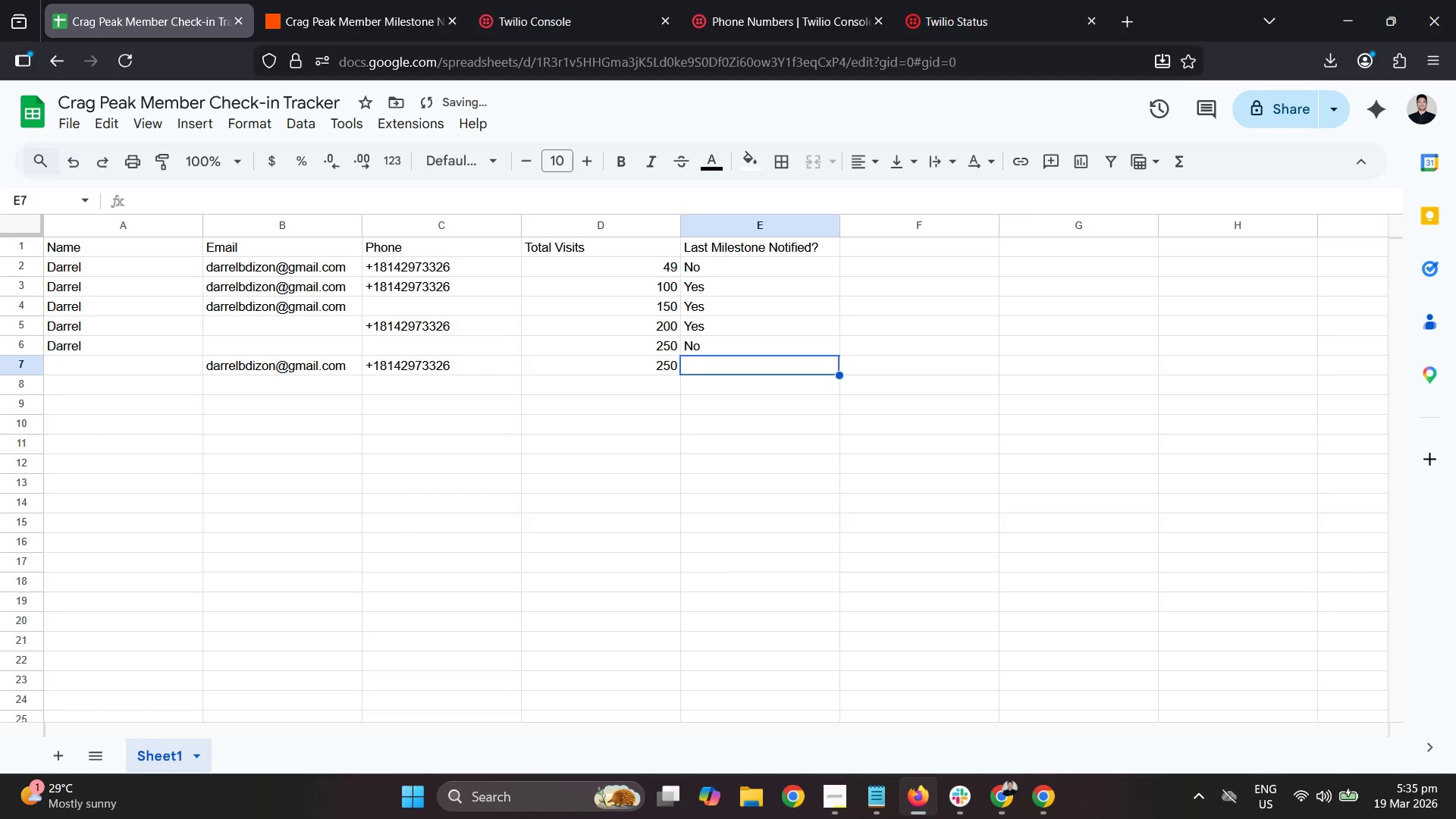 
type(No)
 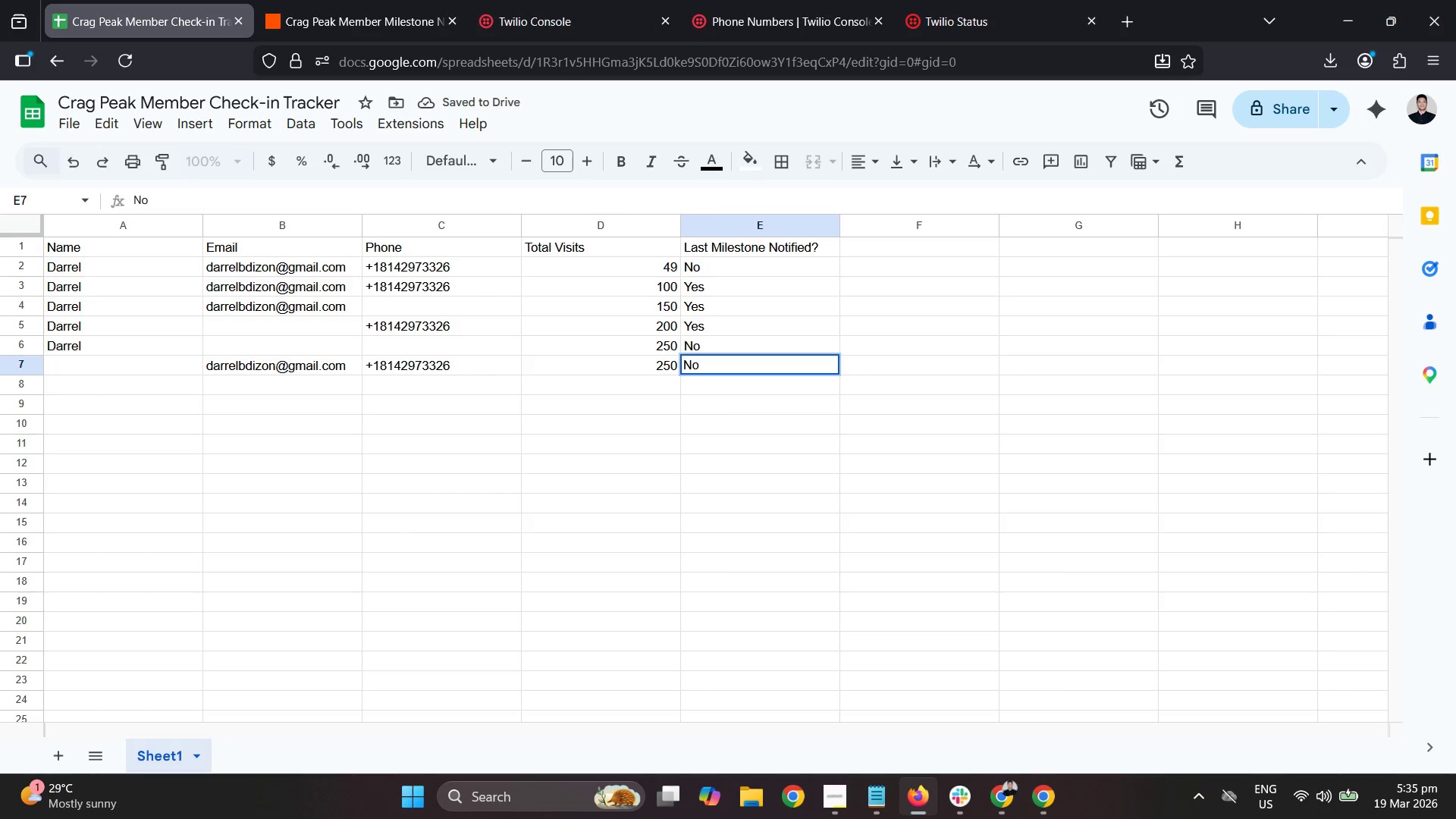 
key(Enter)
 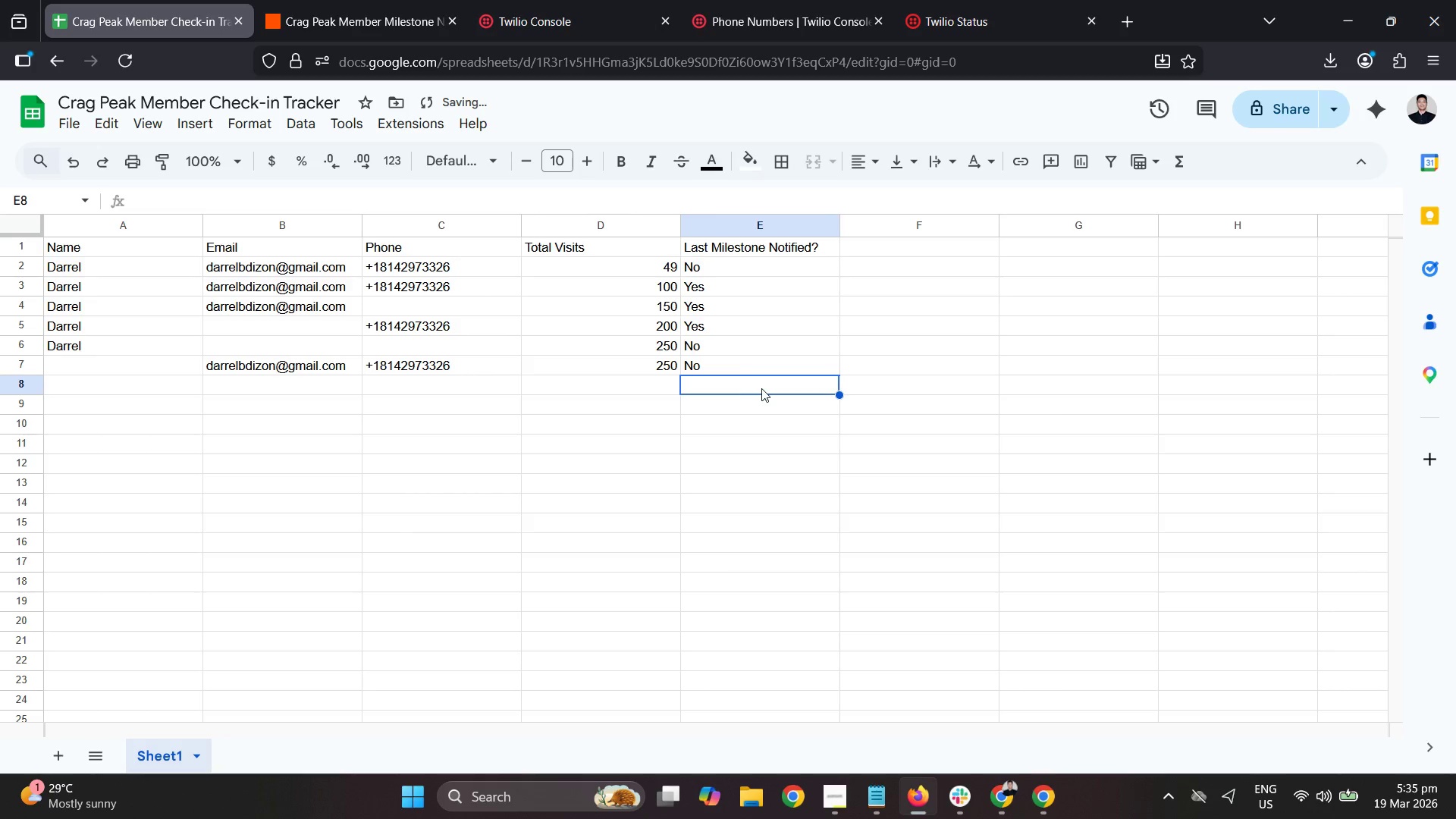 
left_click([724, 369])
 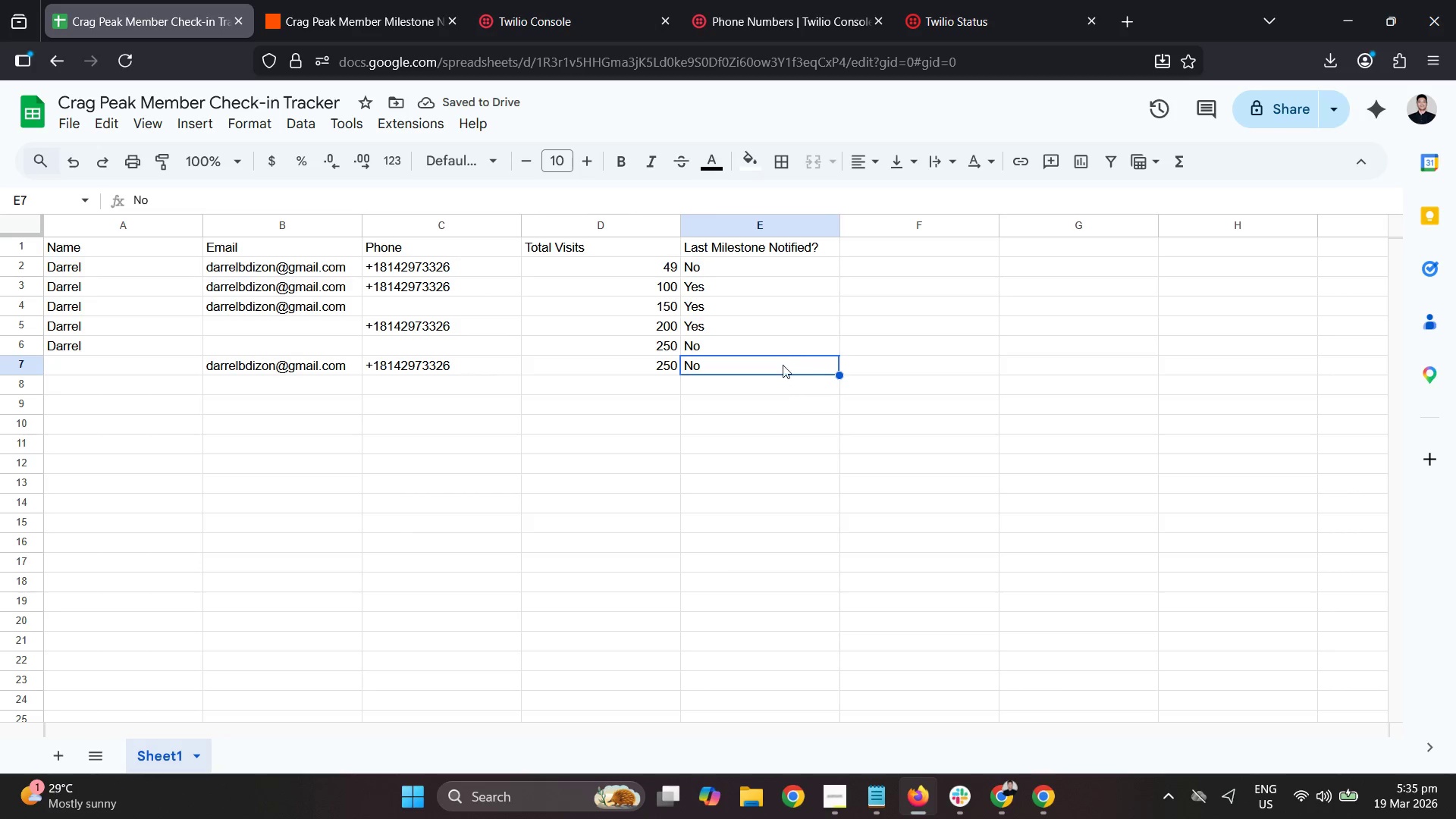 
left_click_drag(start_coordinate=[721, 262], to_coordinate=[741, 359])
 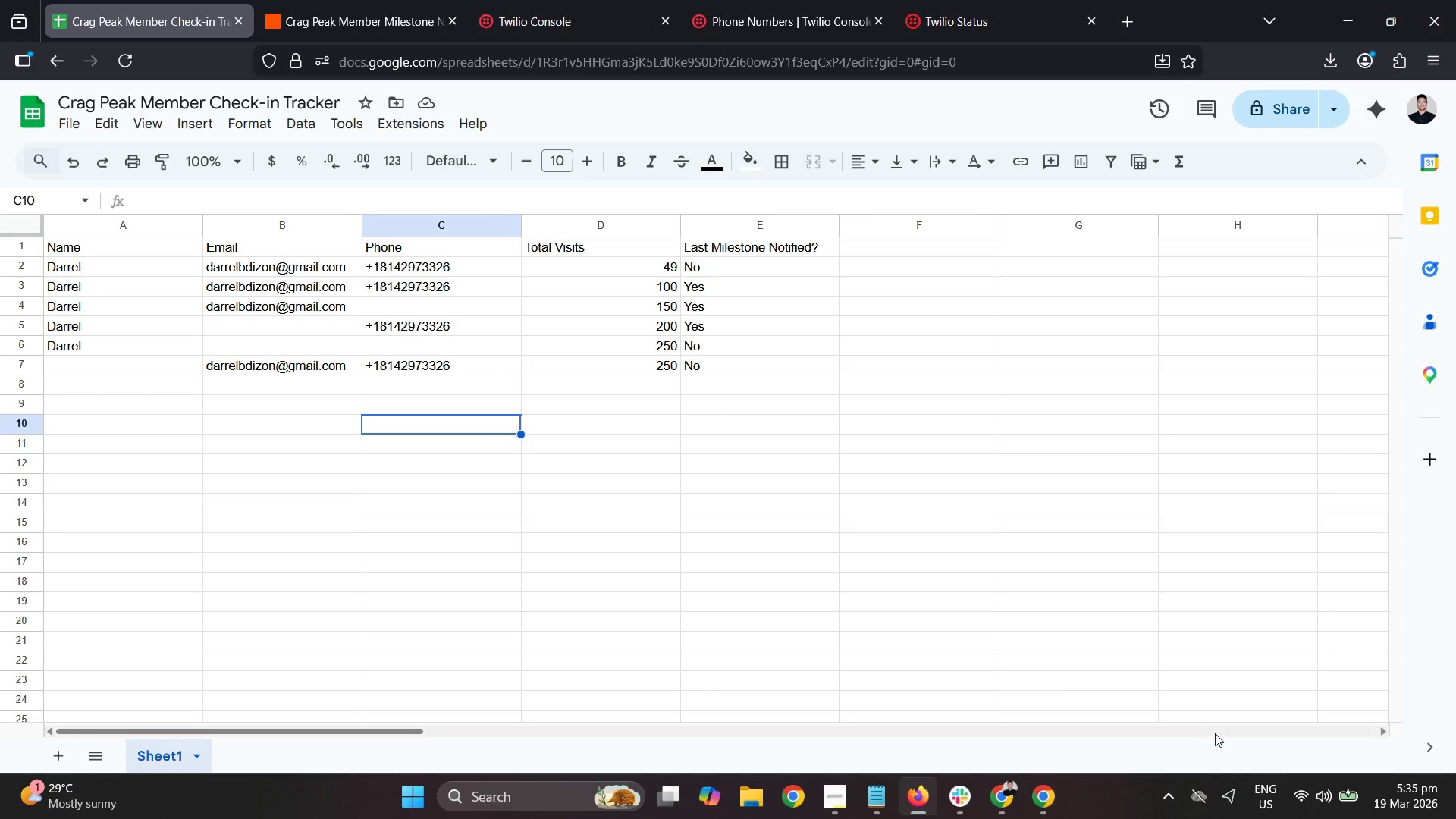 
wait(5.47)
 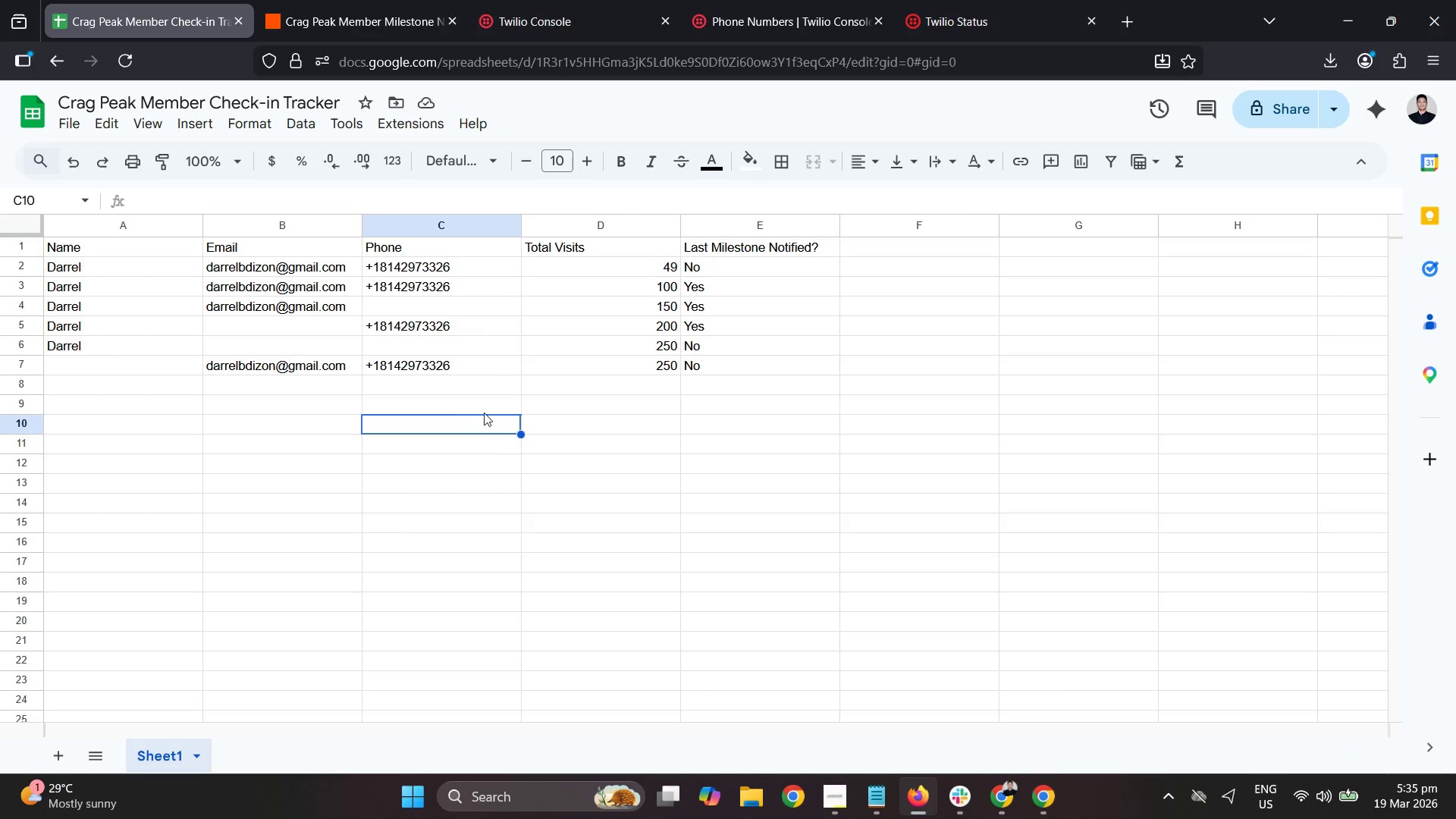 
left_click([1166, 802])
 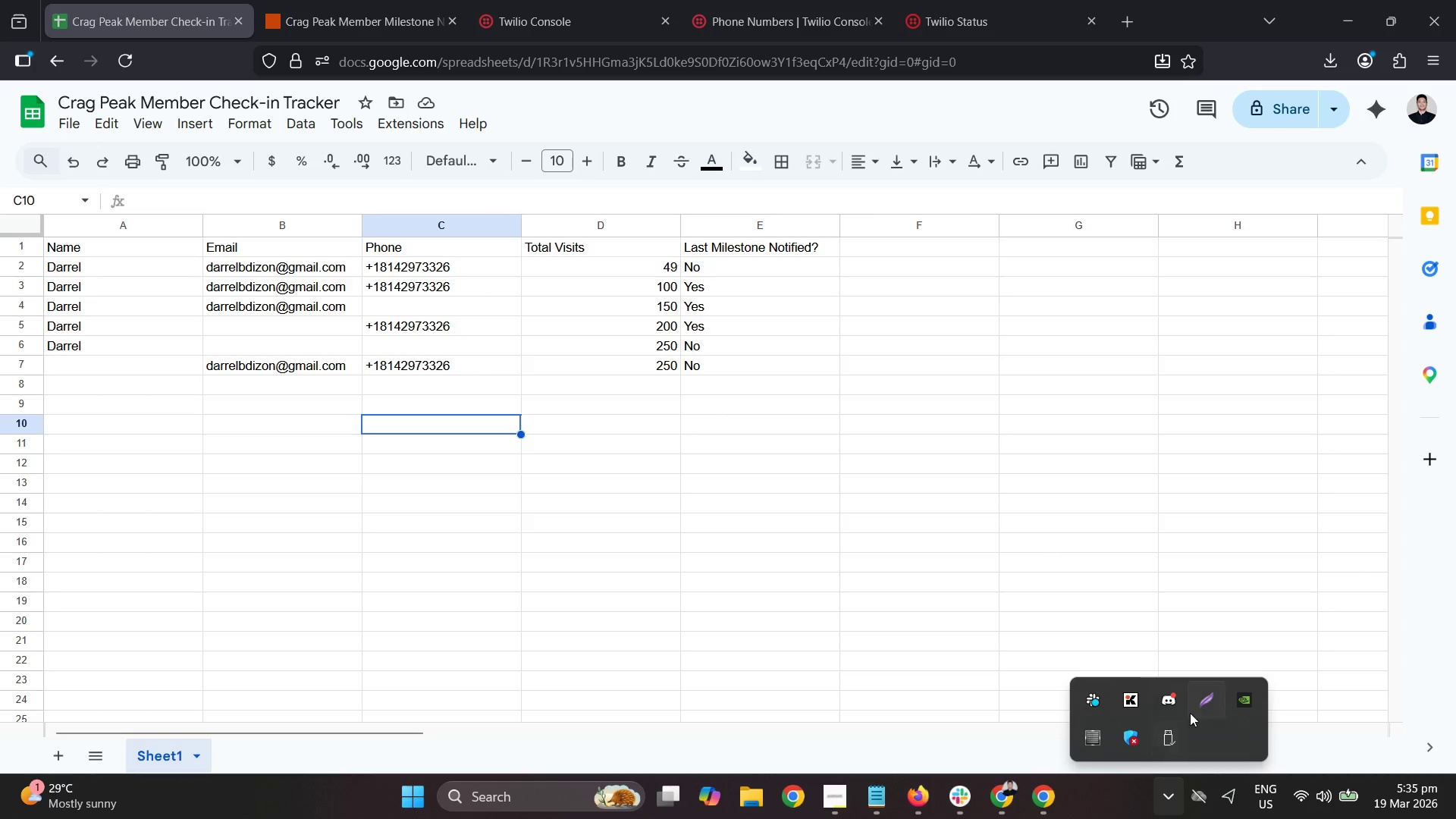 
left_click([1201, 700])
 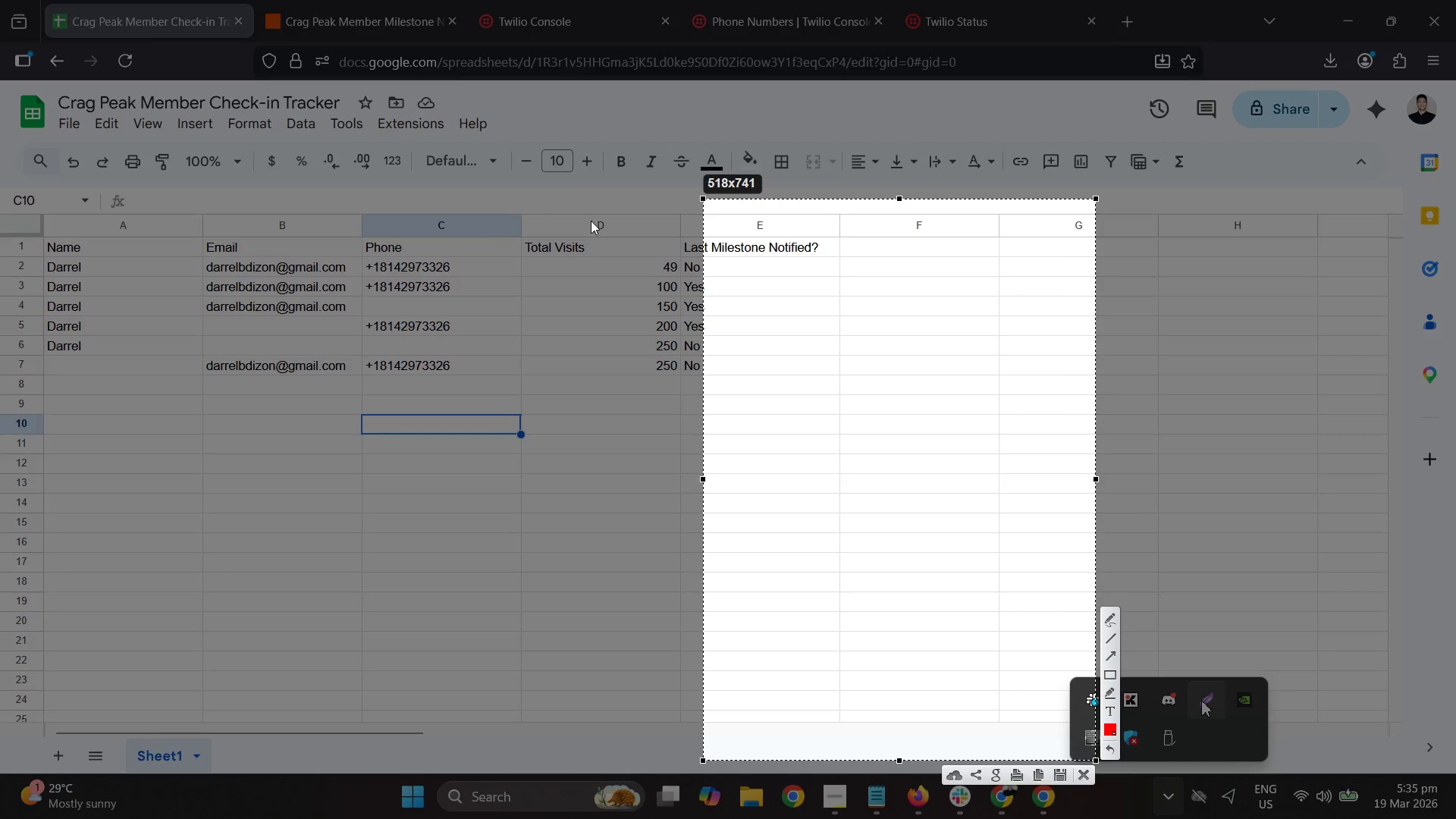 
left_click_drag(start_coordinate=[794, 285], to_coordinate=[81, 121])
 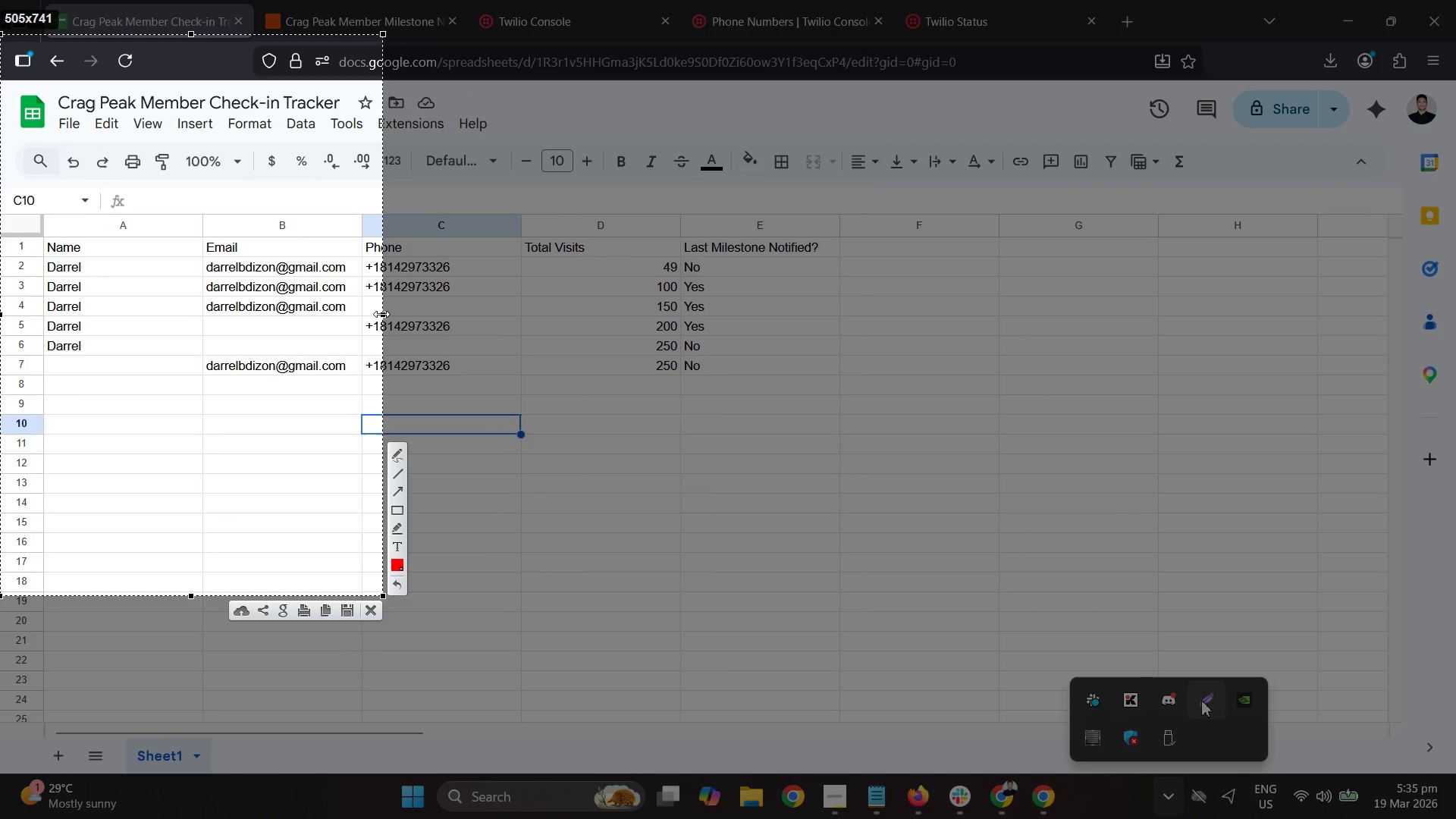 
left_click_drag(start_coordinate=[381, 312], to_coordinate=[993, 273])
 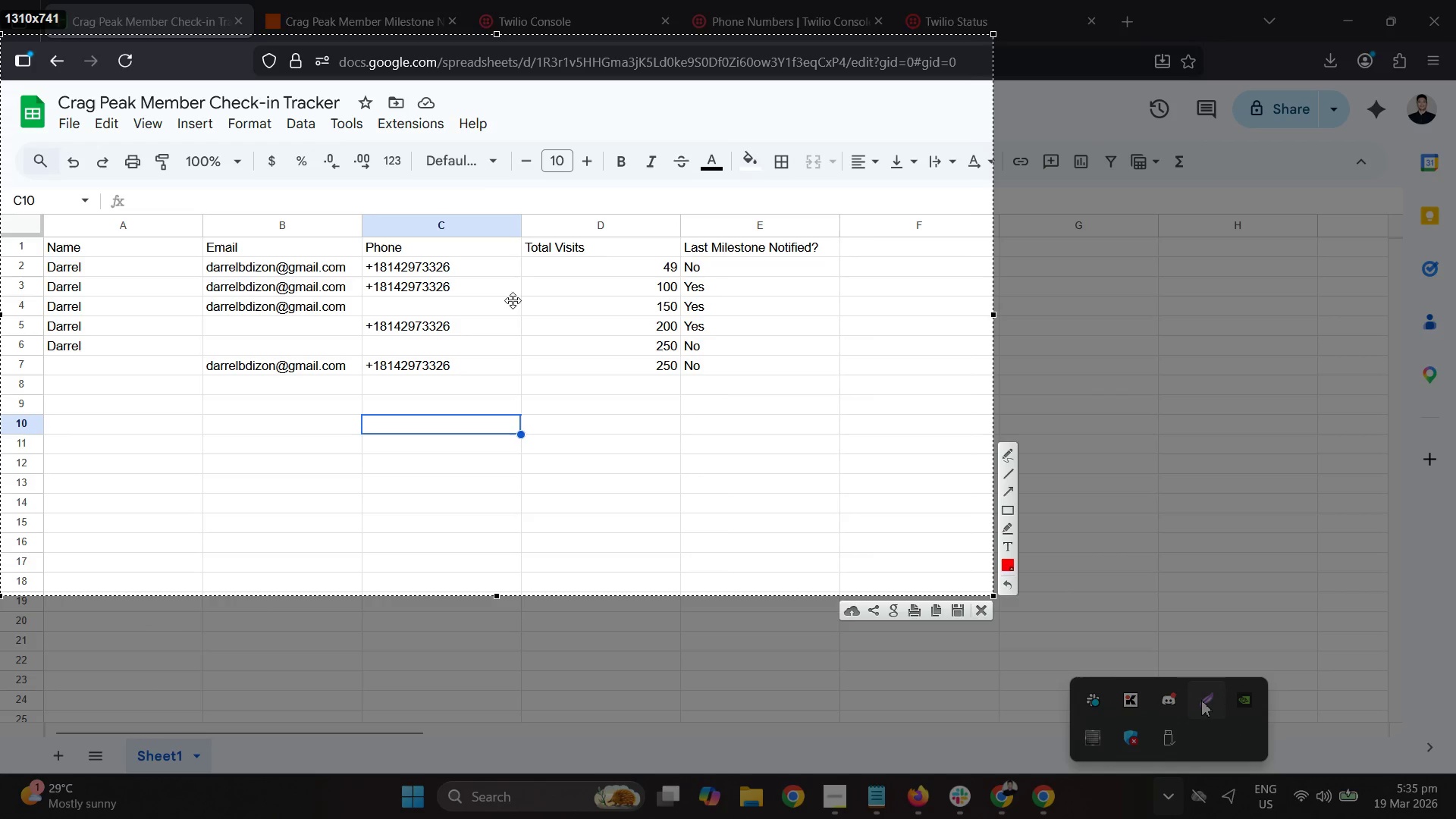 
left_click_drag(start_coordinate=[527, 237], to_coordinate=[527, 249])
 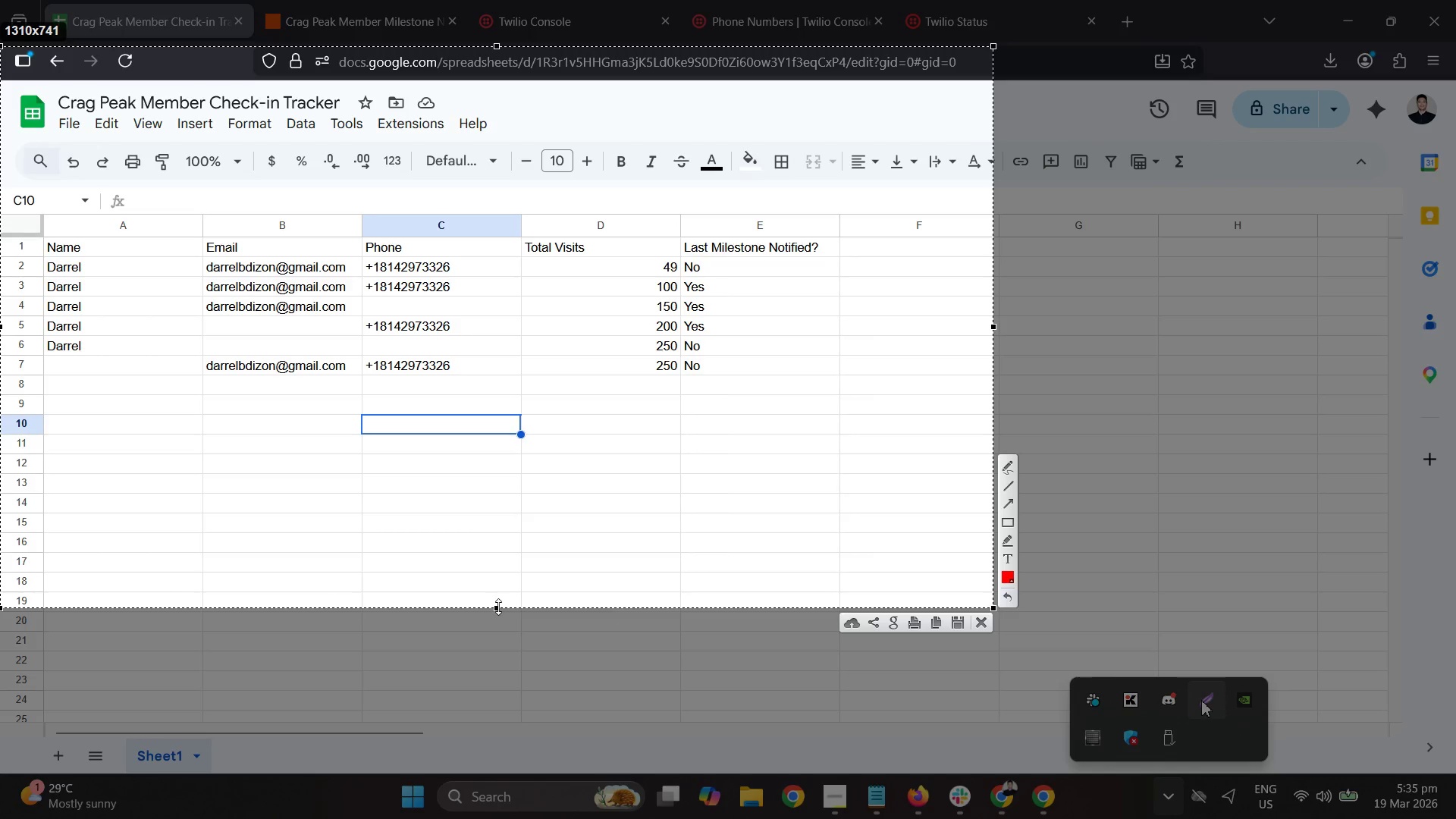 
left_click_drag(start_coordinate=[498, 607], to_coordinate=[557, 378])
 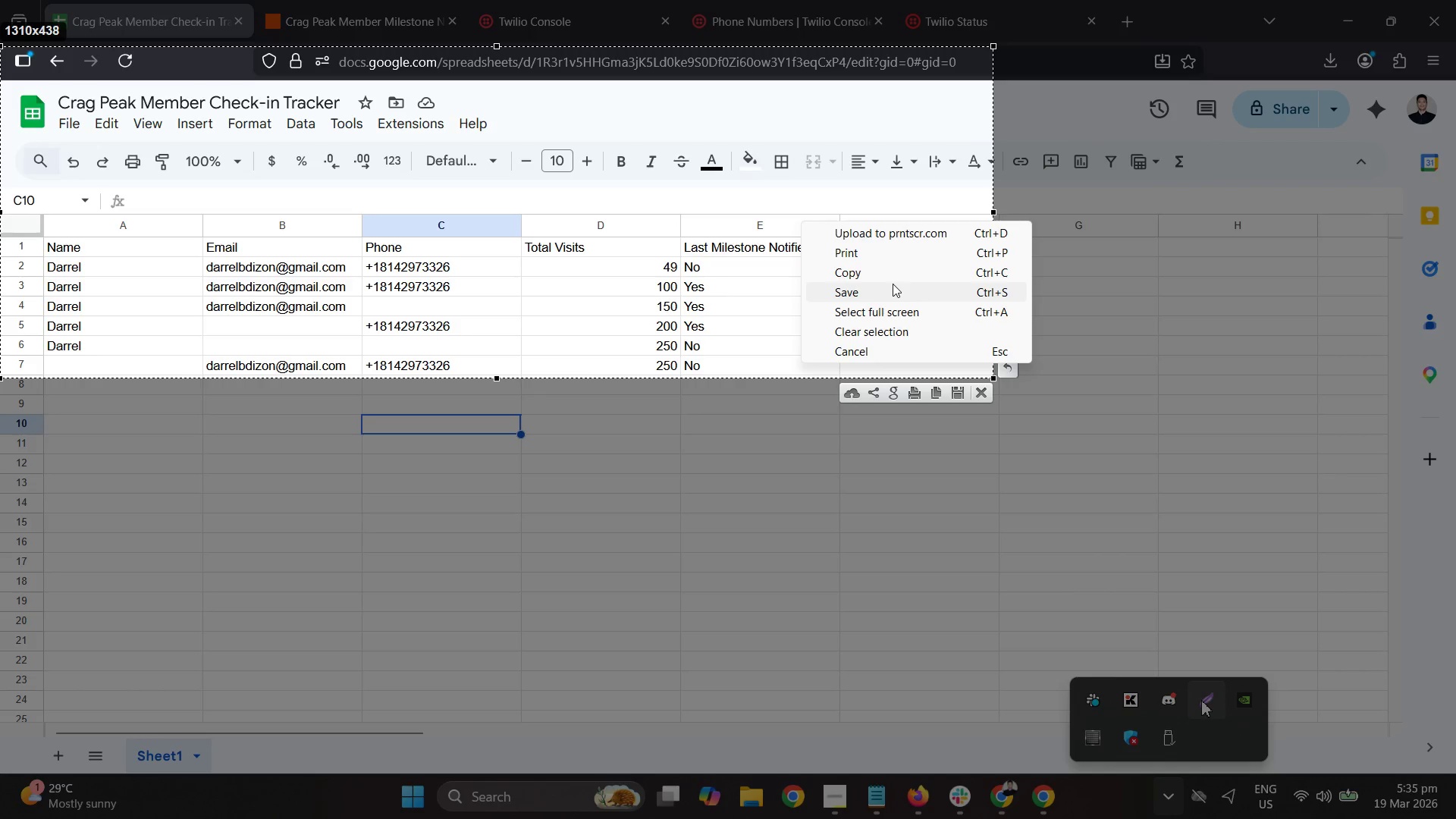 
left_click([897, 287])
 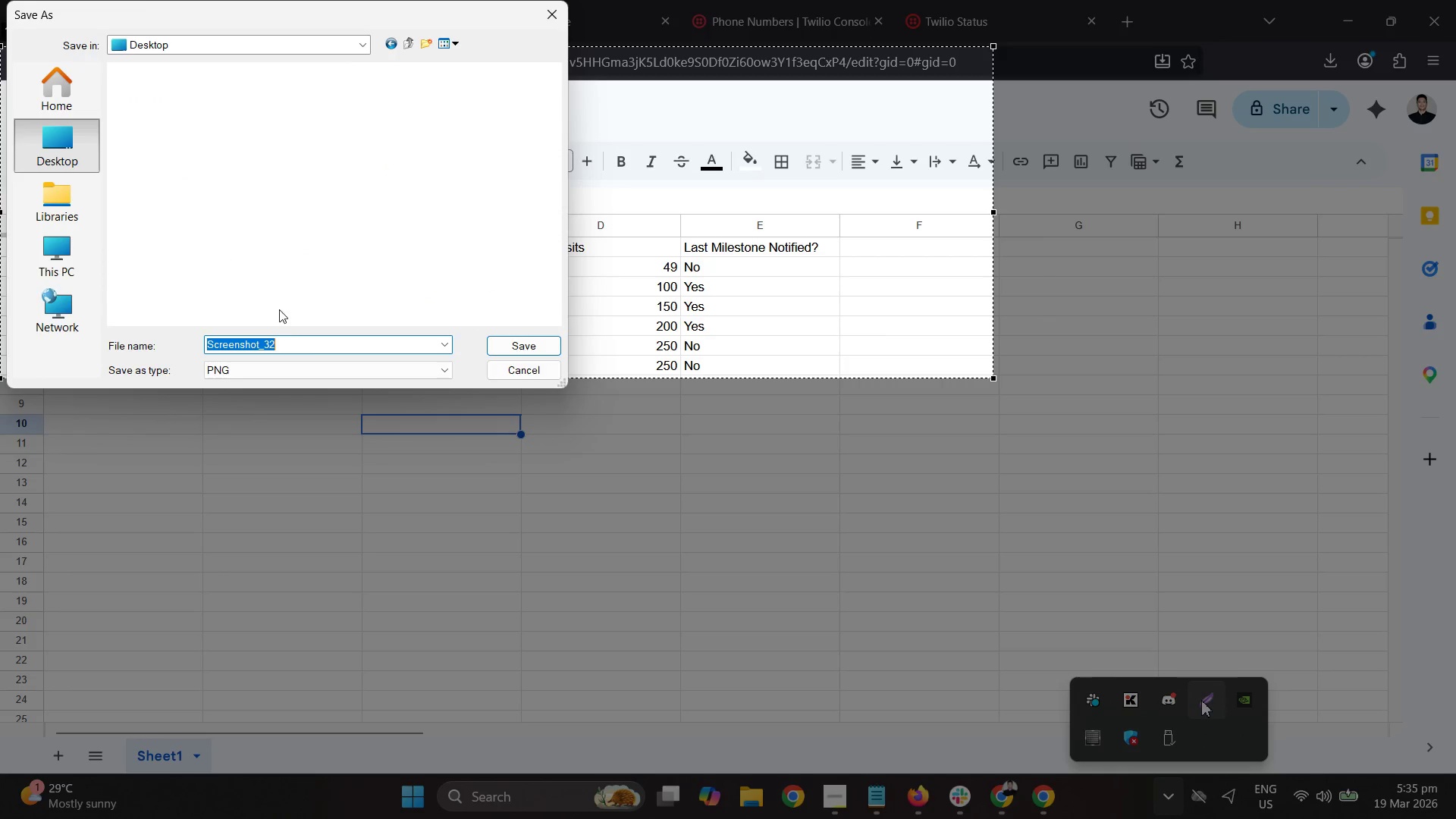 
double_click([287, 344])
 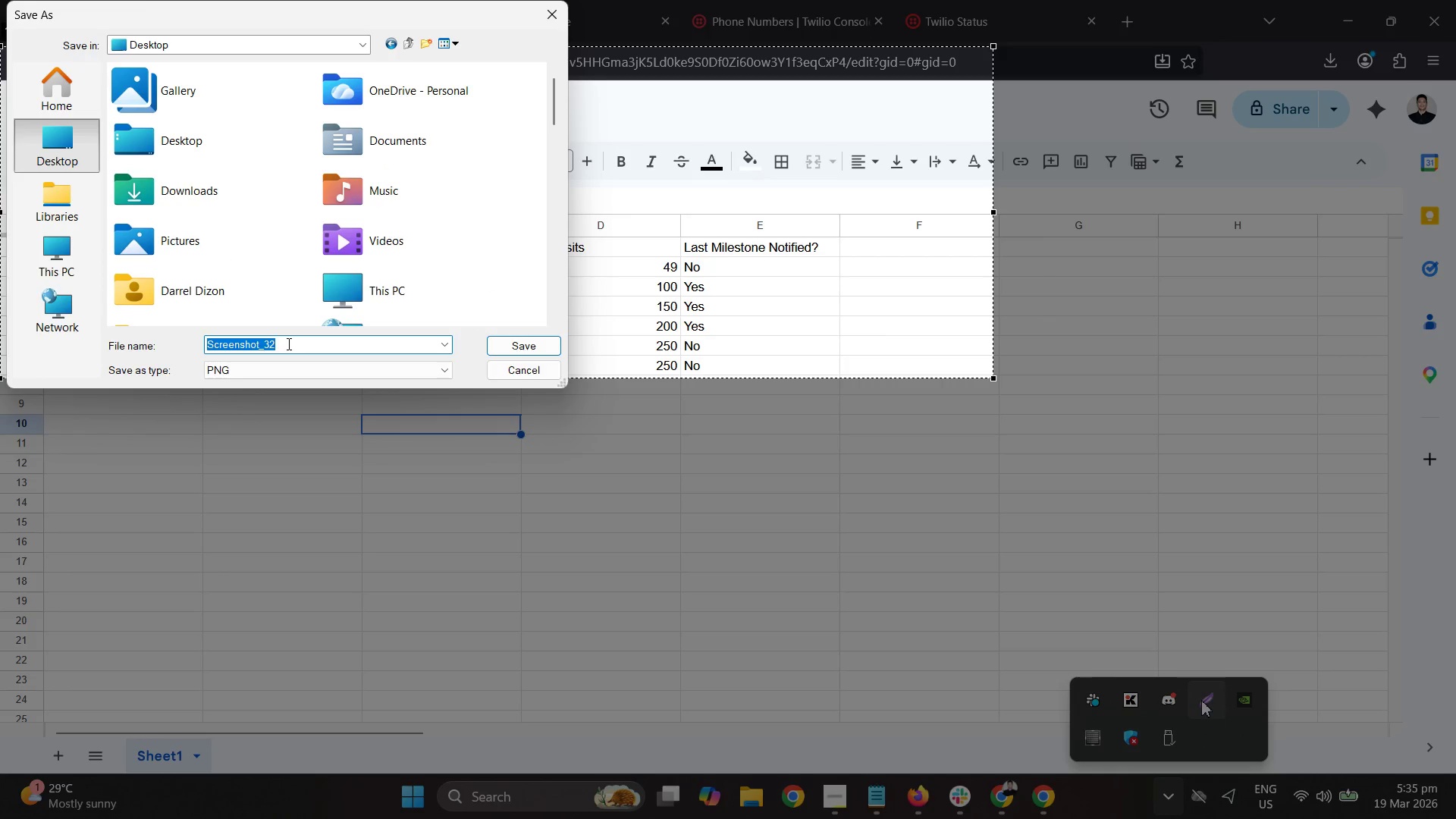 
triple_click([287, 344])
 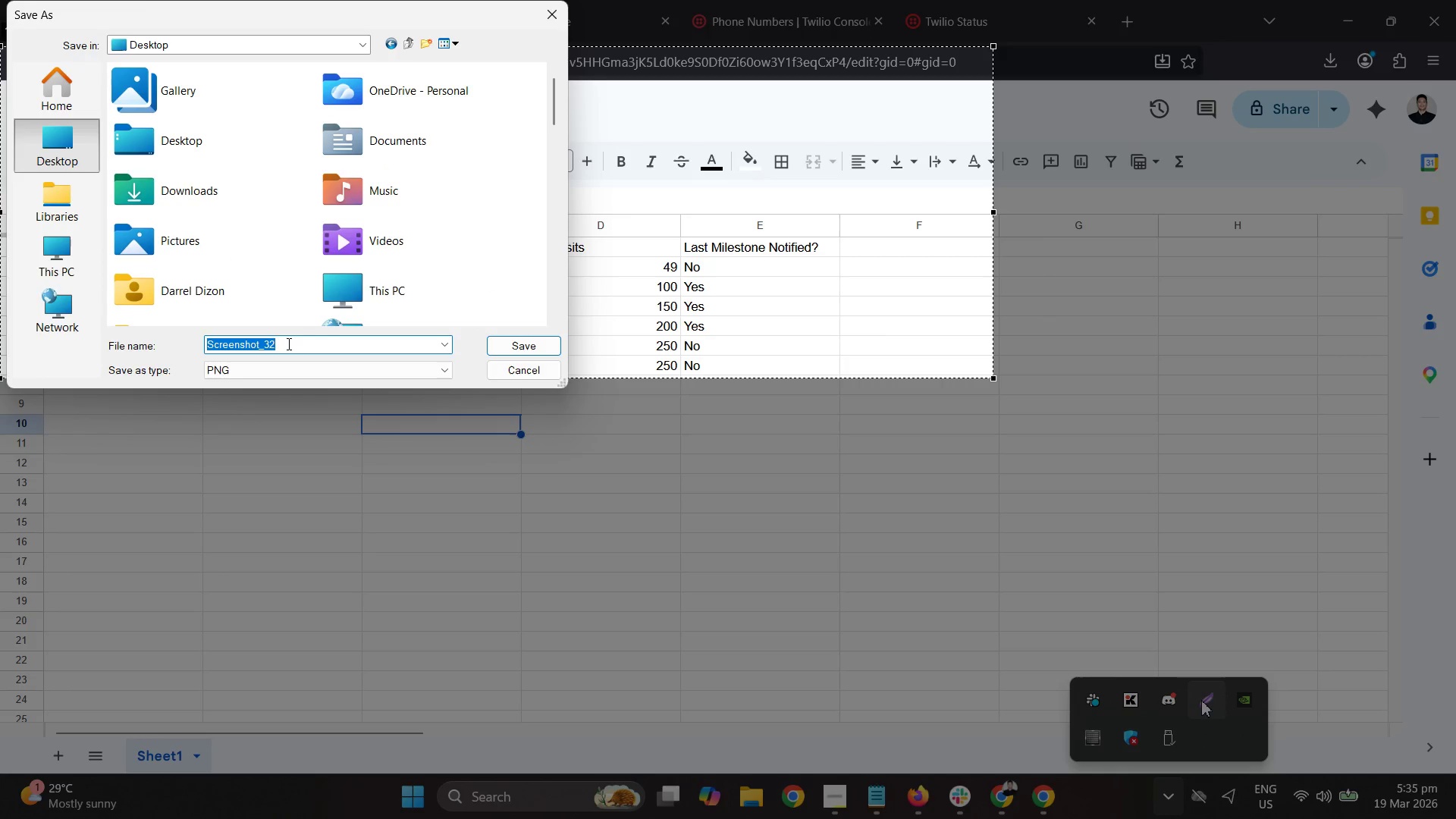 
triple_click([287, 344])
 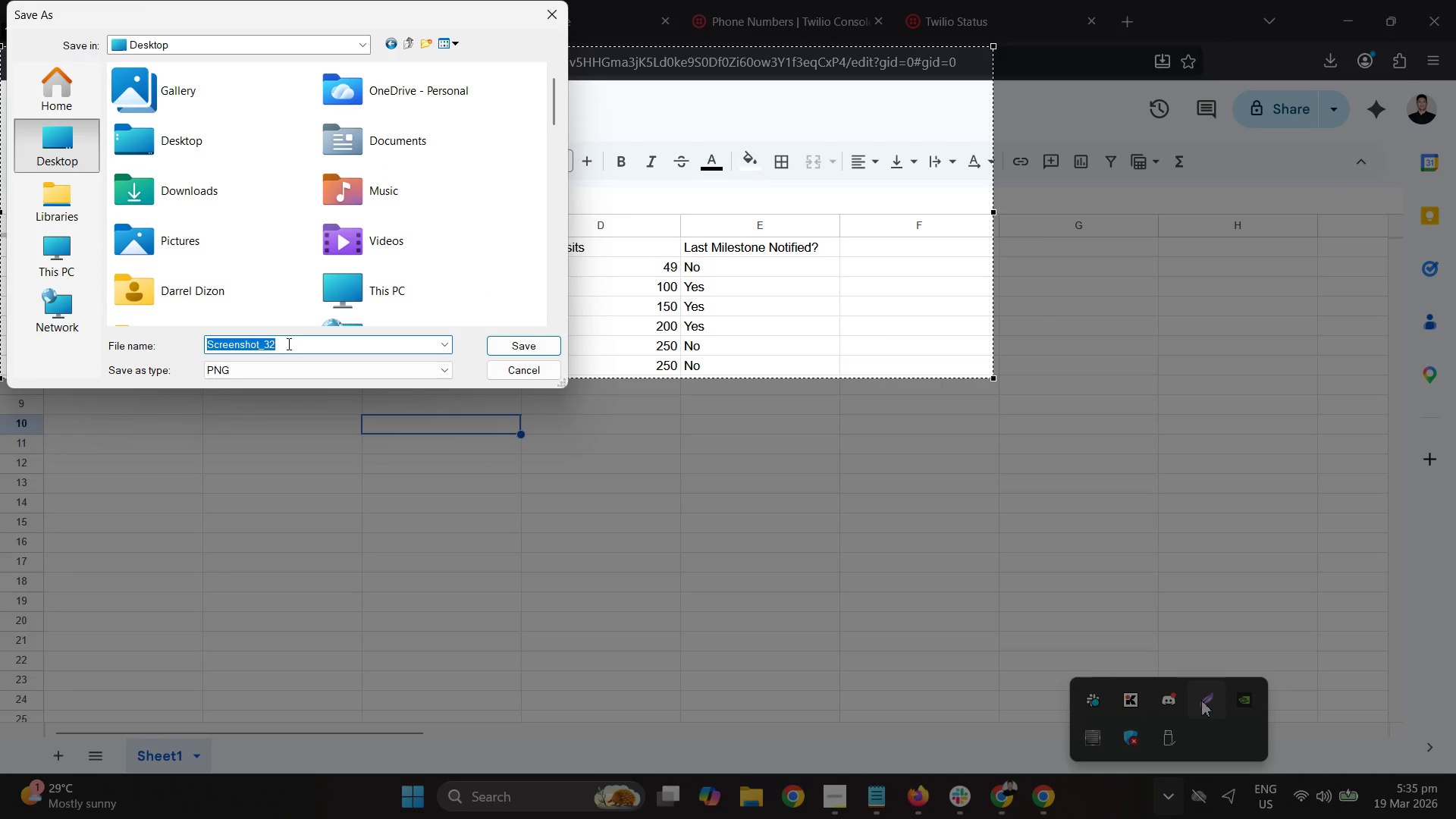 
key(Shift+ShiftLeft)
 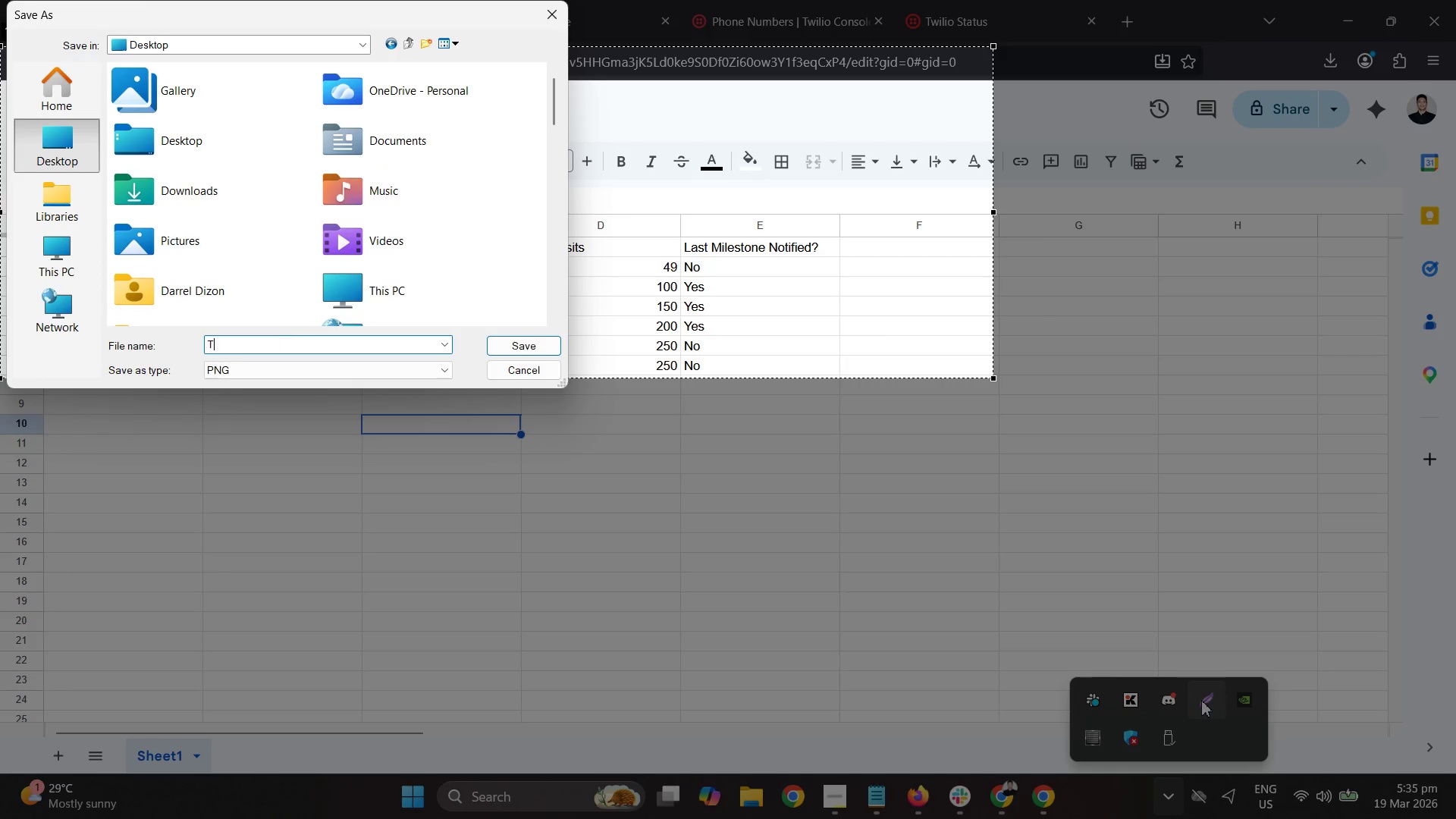 
type(TE)
key(Backspace)
key(Backspace)
type(Google sheets test Data)
 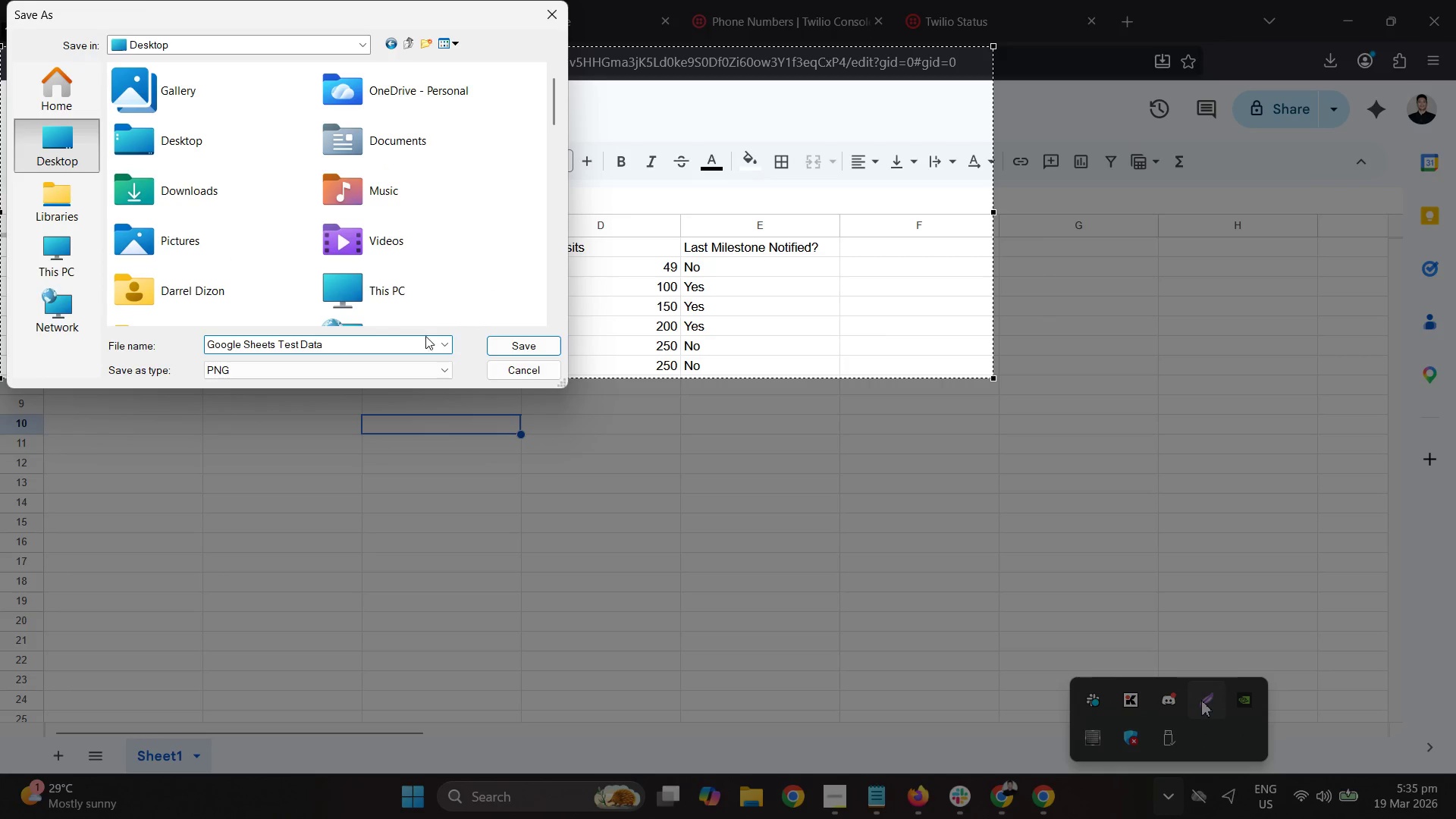 
left_click([517, 344])
 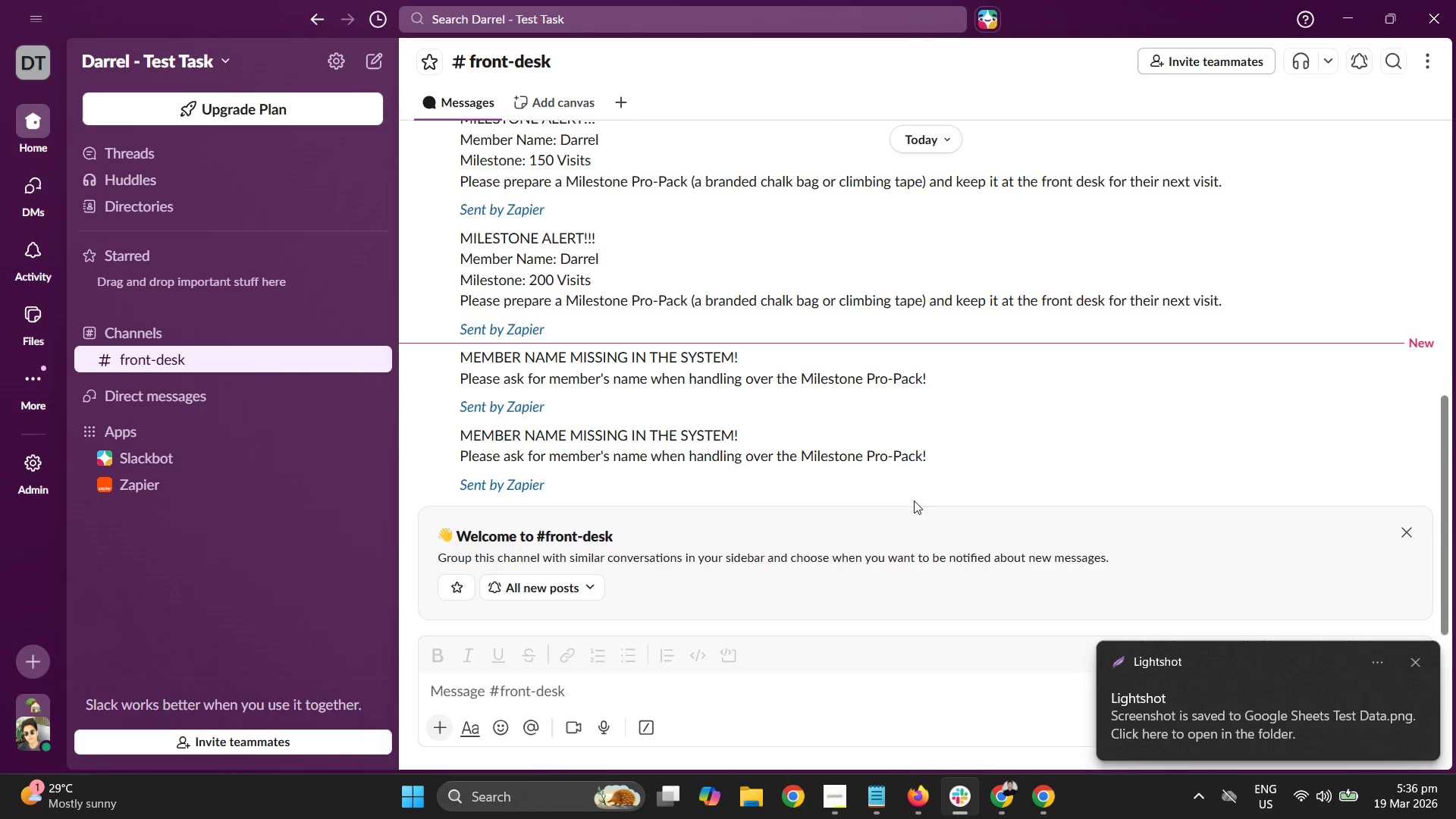 
wait(5.2)
 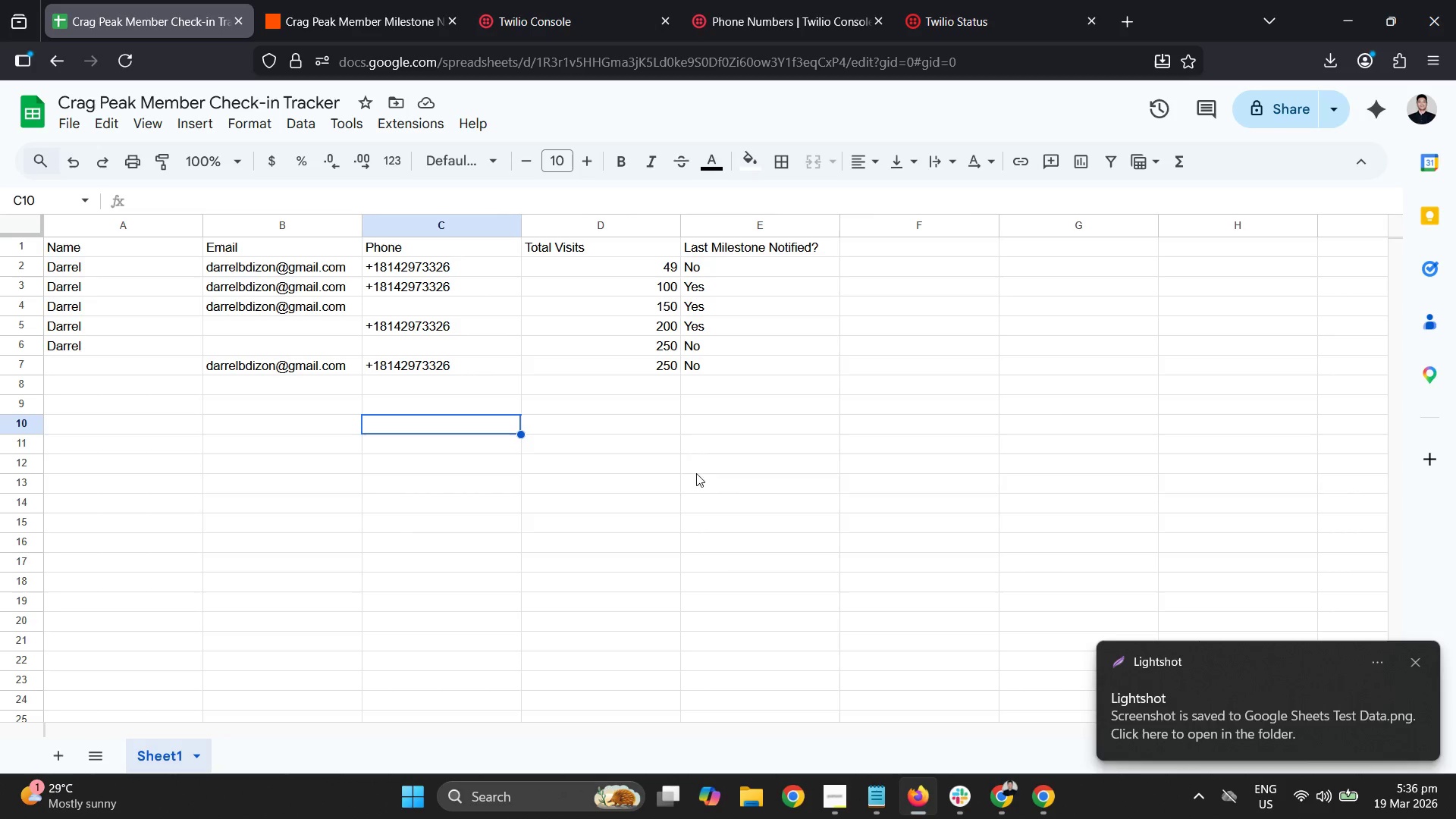 
scroll: coordinate [986, 546], scroll_direction: up, amount: 1.0
 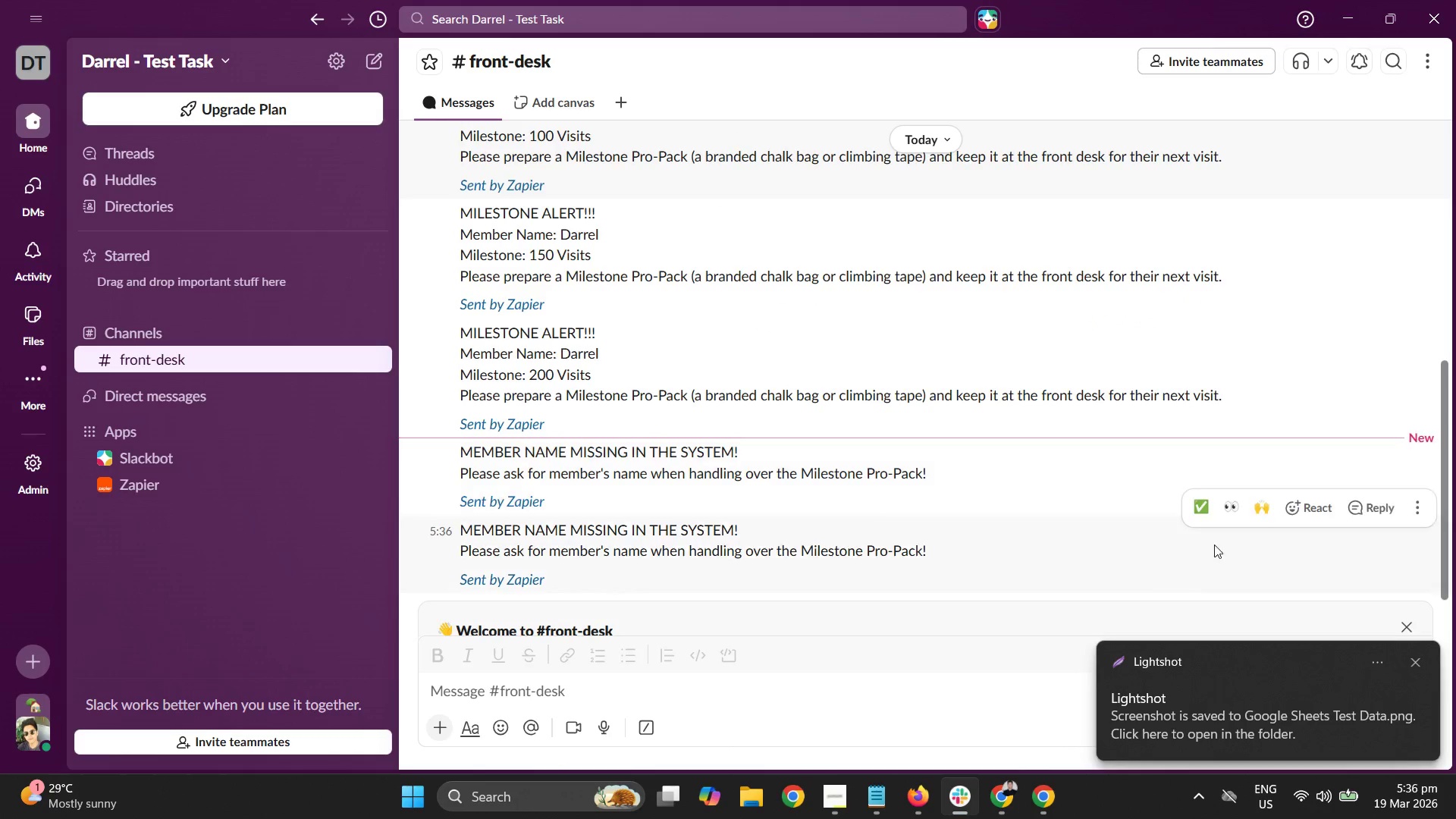 
scroll: coordinate [1364, 569], scroll_direction: down, amount: 2.0
 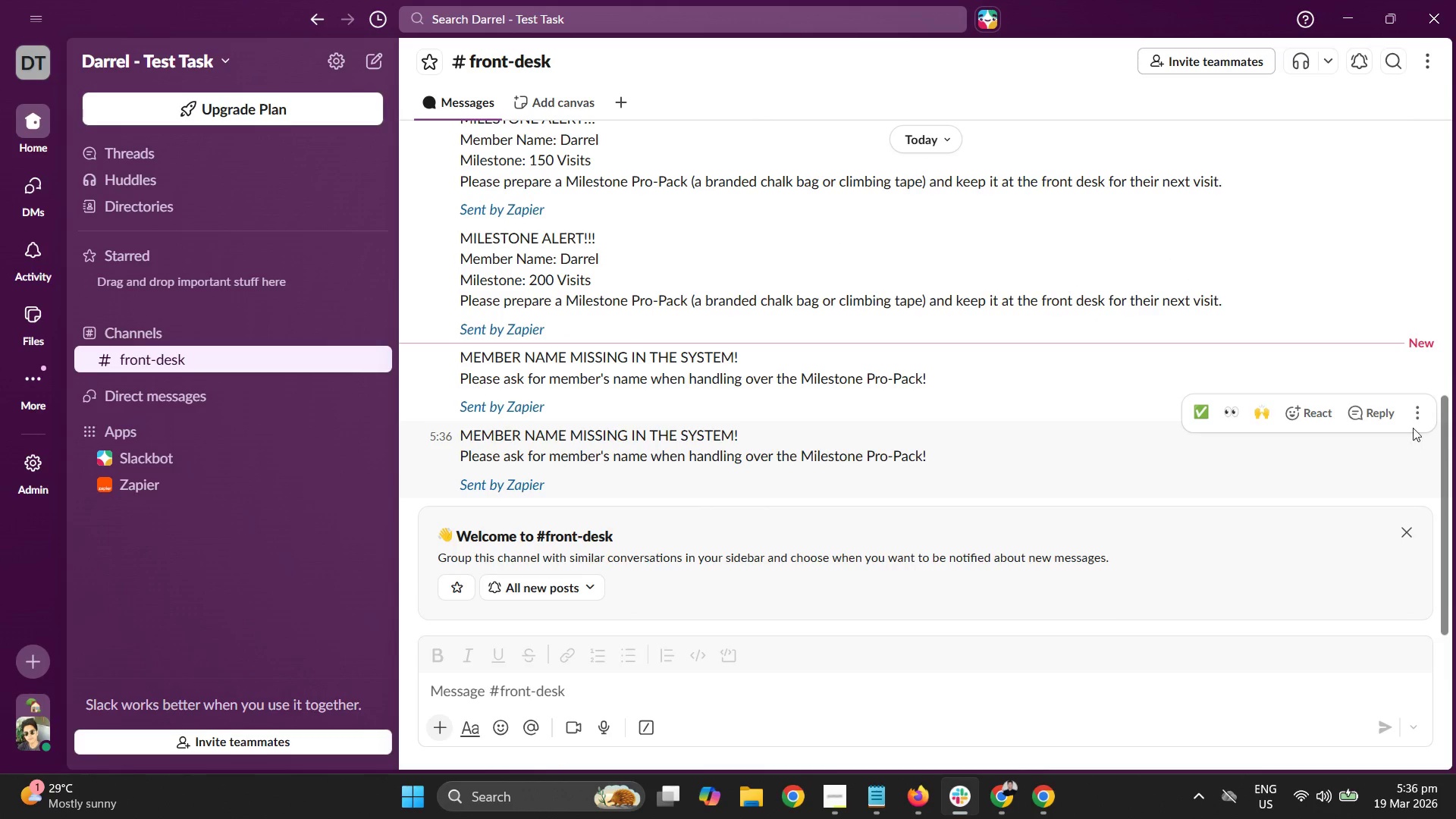 
left_click([1418, 419])
 